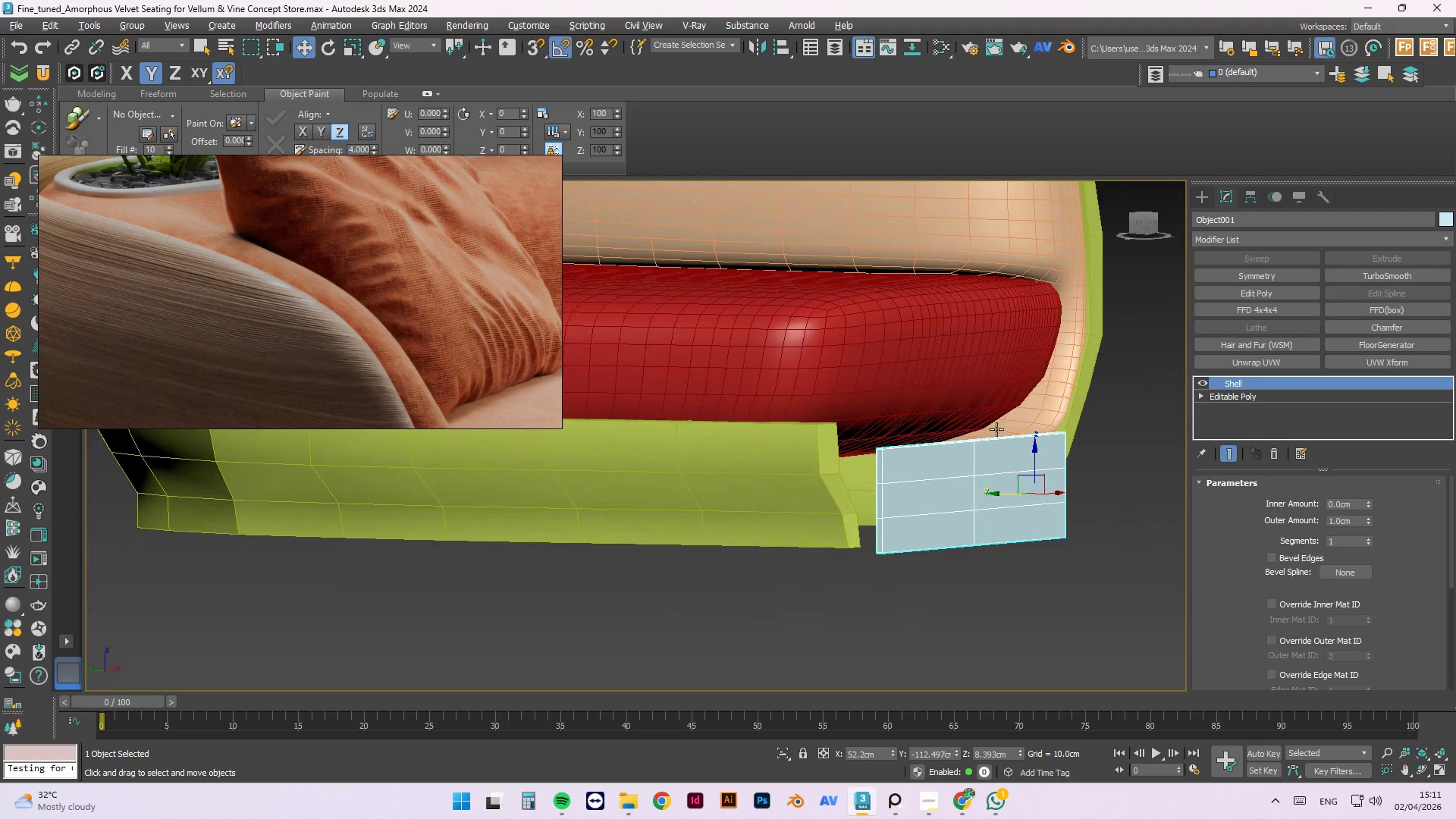 
key(Alt+AltLeft)
 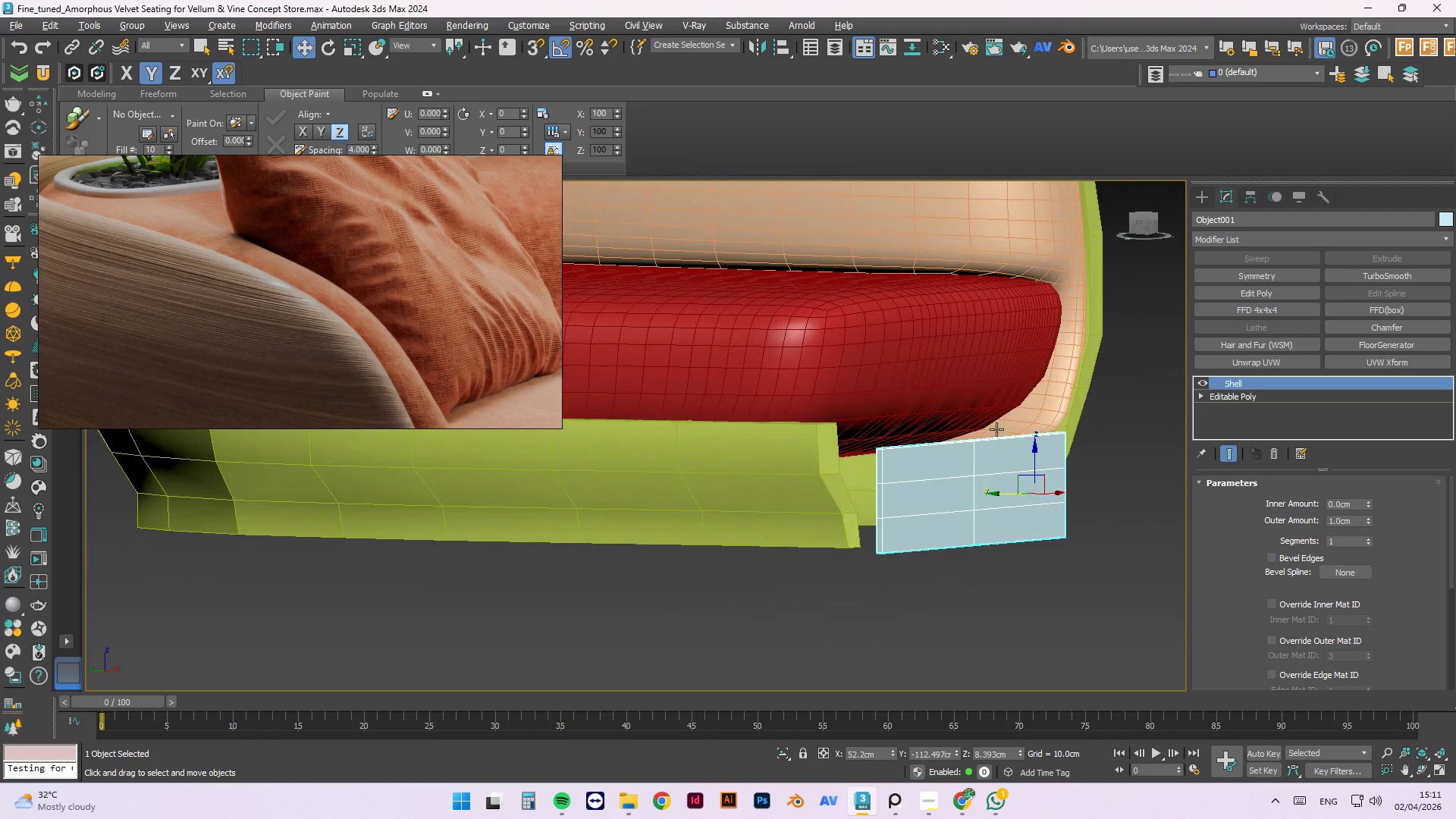 
key(Alt+AltLeft)
 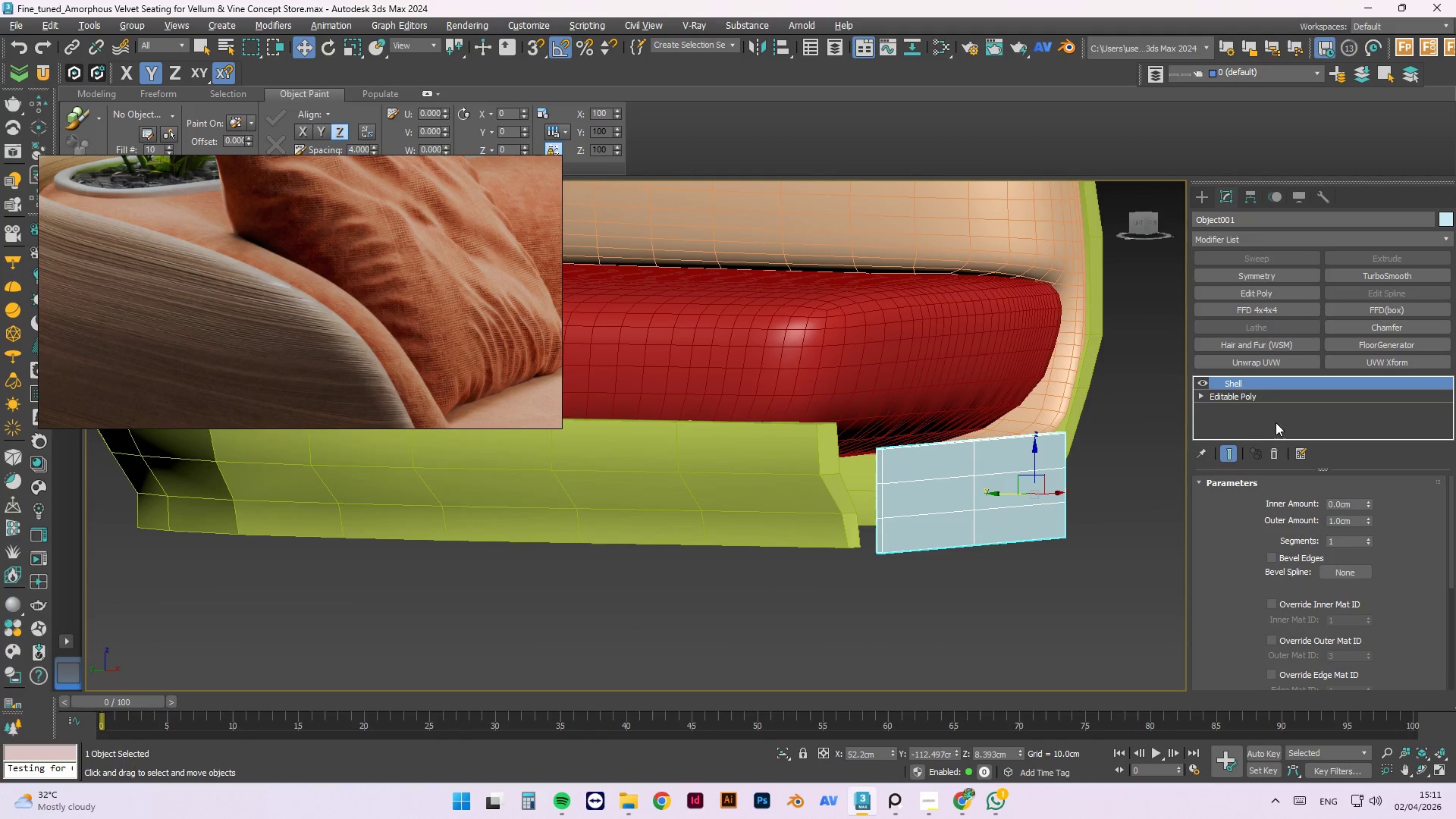 
right_click([1259, 383])
 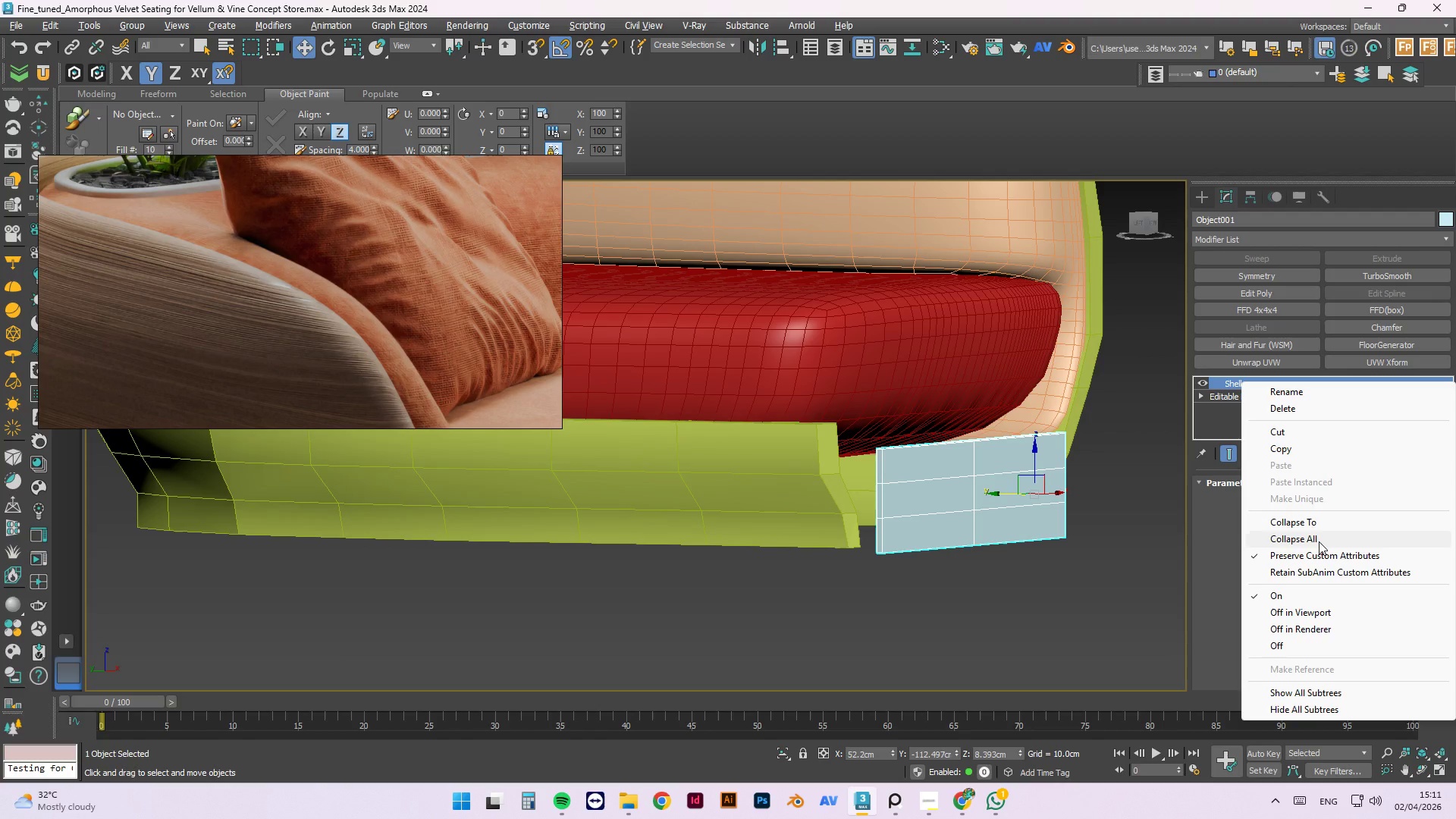 
left_click([1319, 541])
 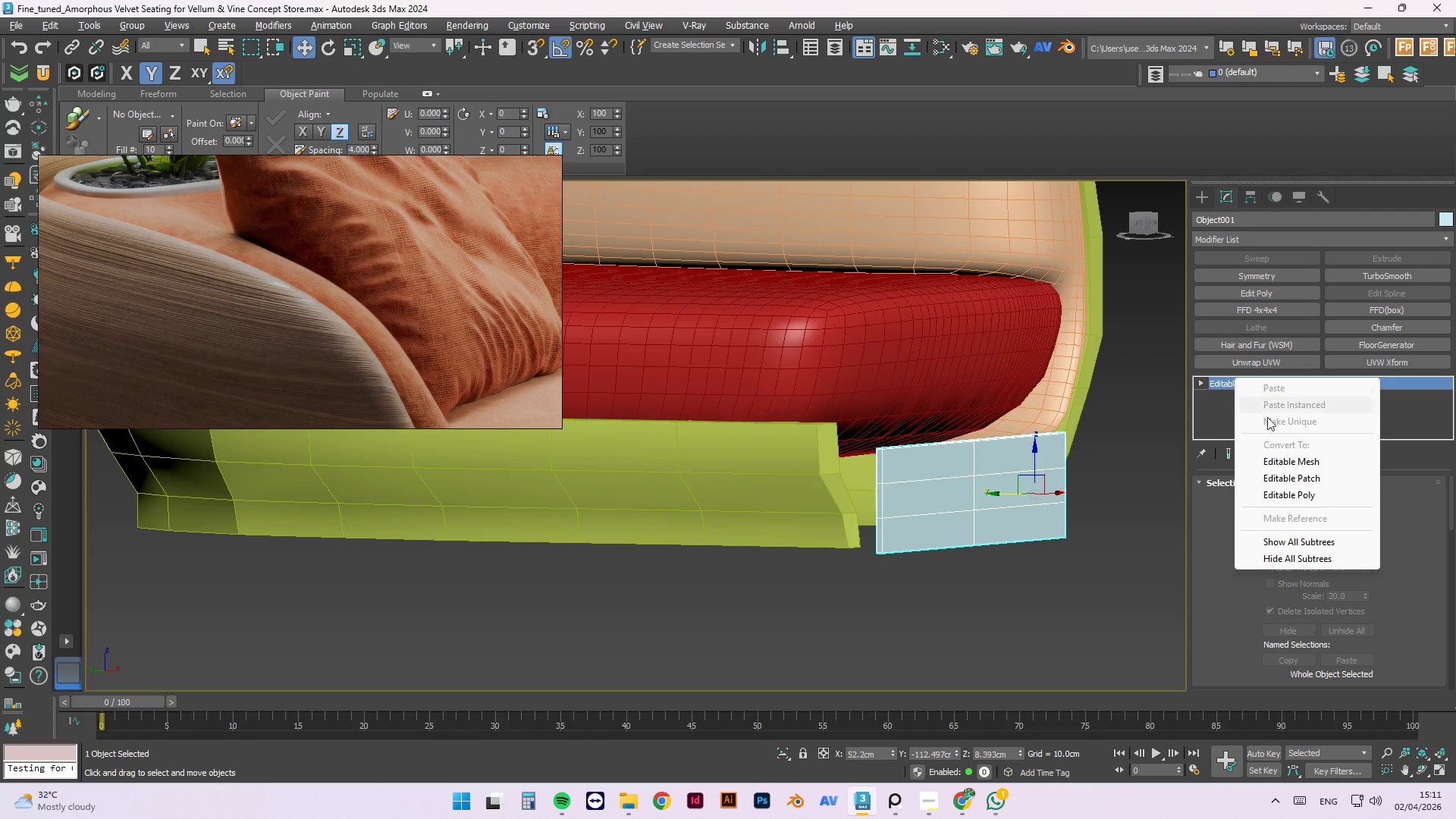 
left_click([1290, 497])
 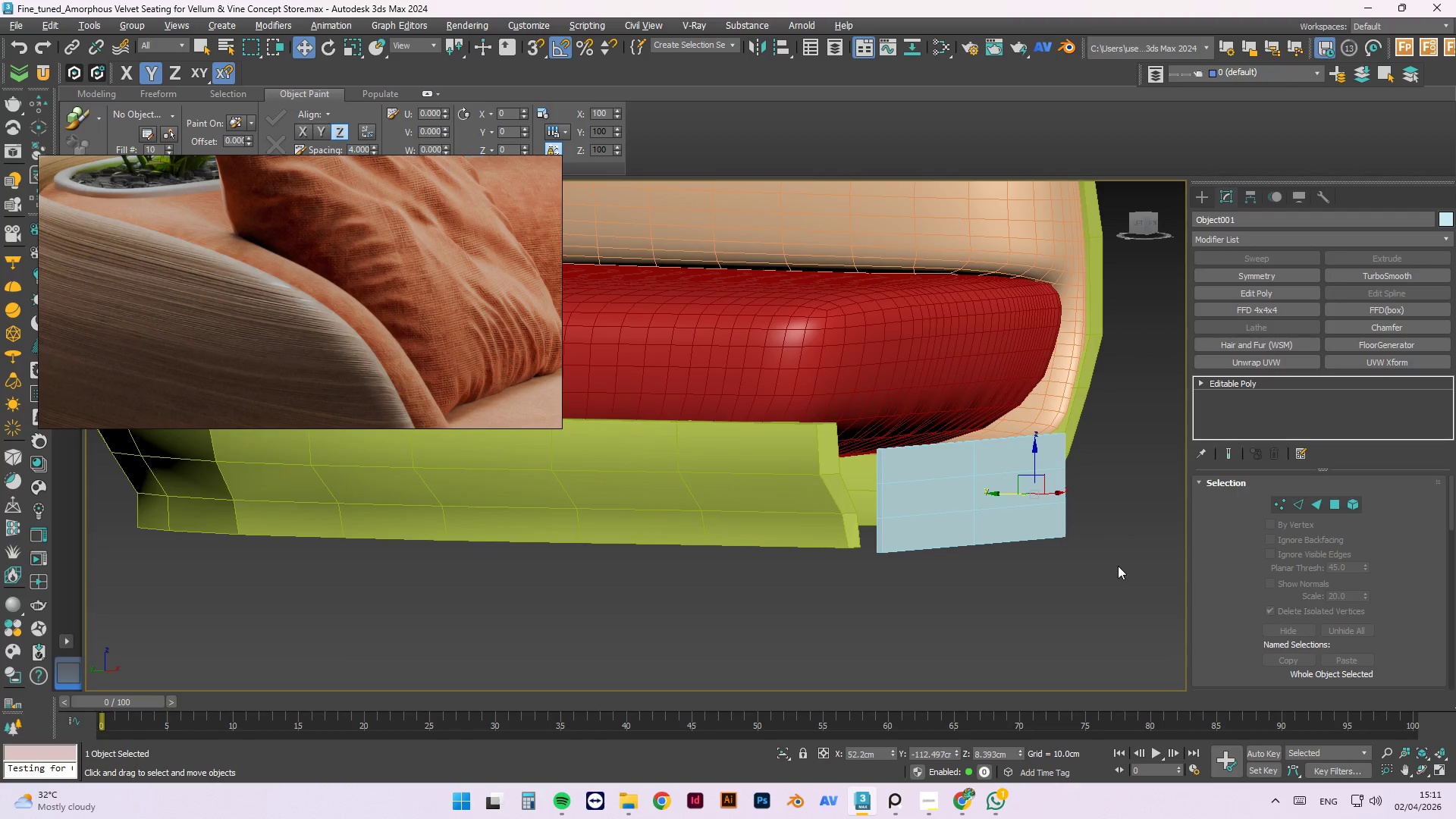 
left_click([1118, 567])
 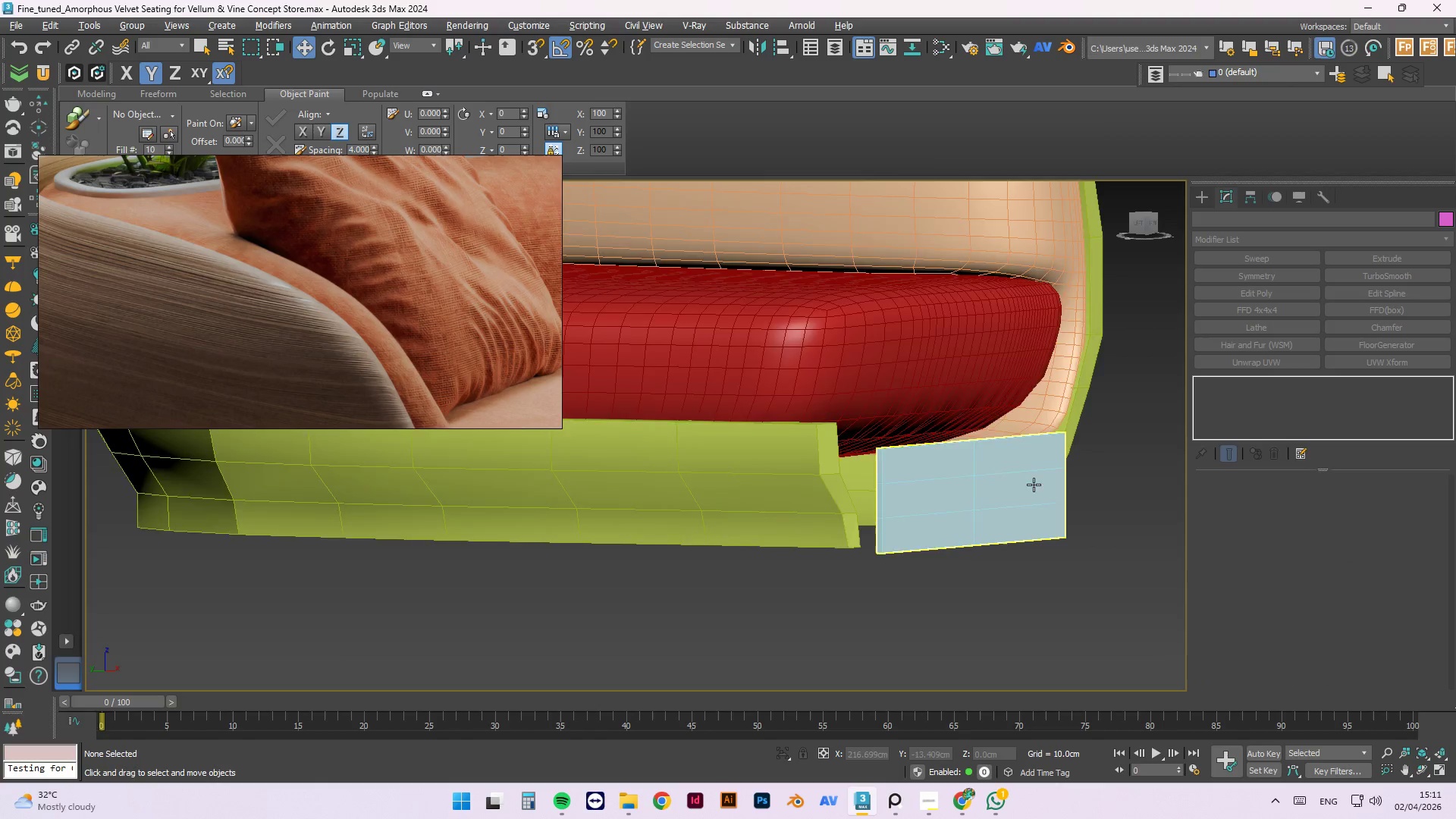 
hold_key(key=AltLeft, duration=0.44)
 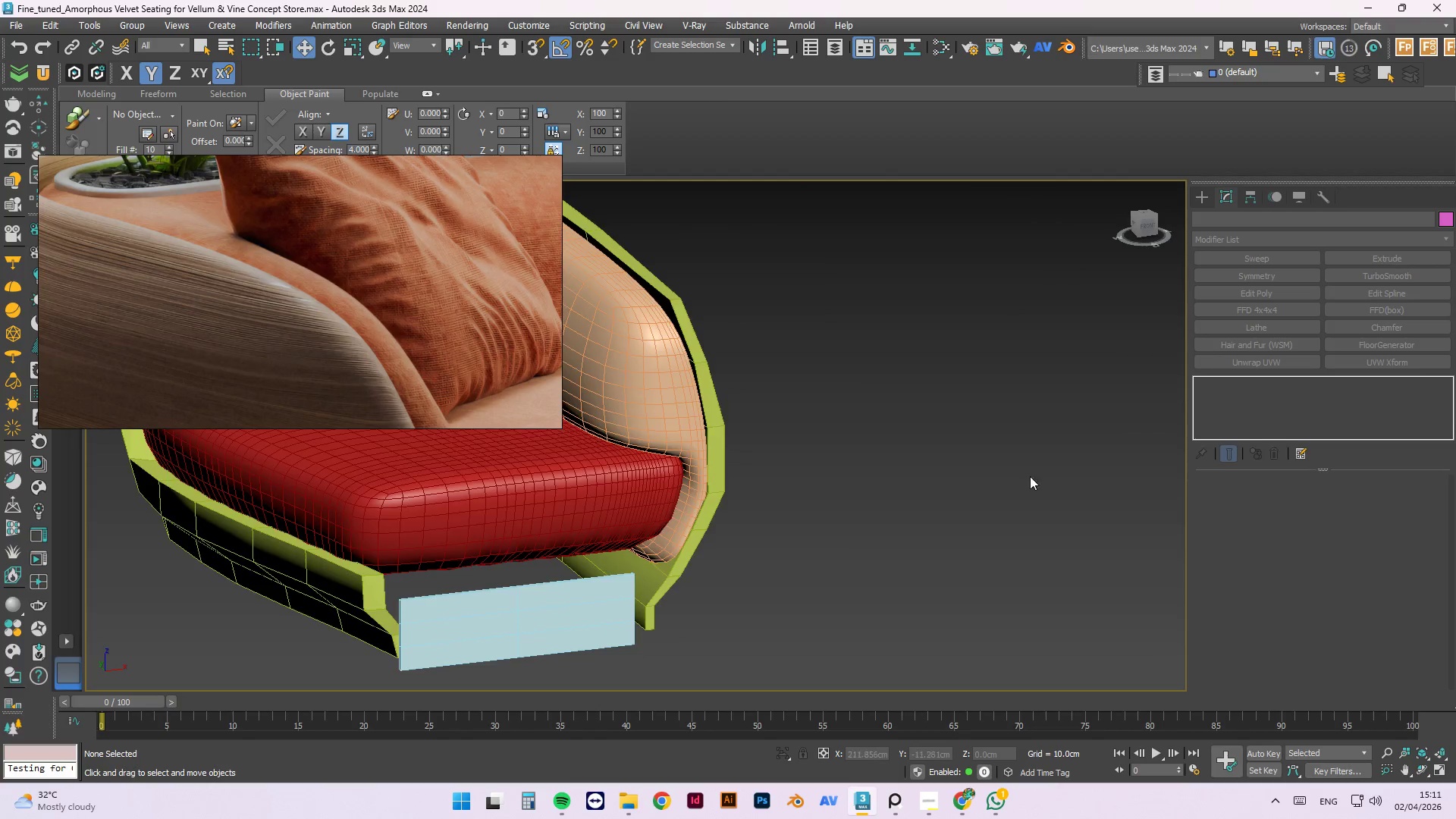 
scroll: coordinate [808, 527], scroll_direction: down, amount: 2.0
 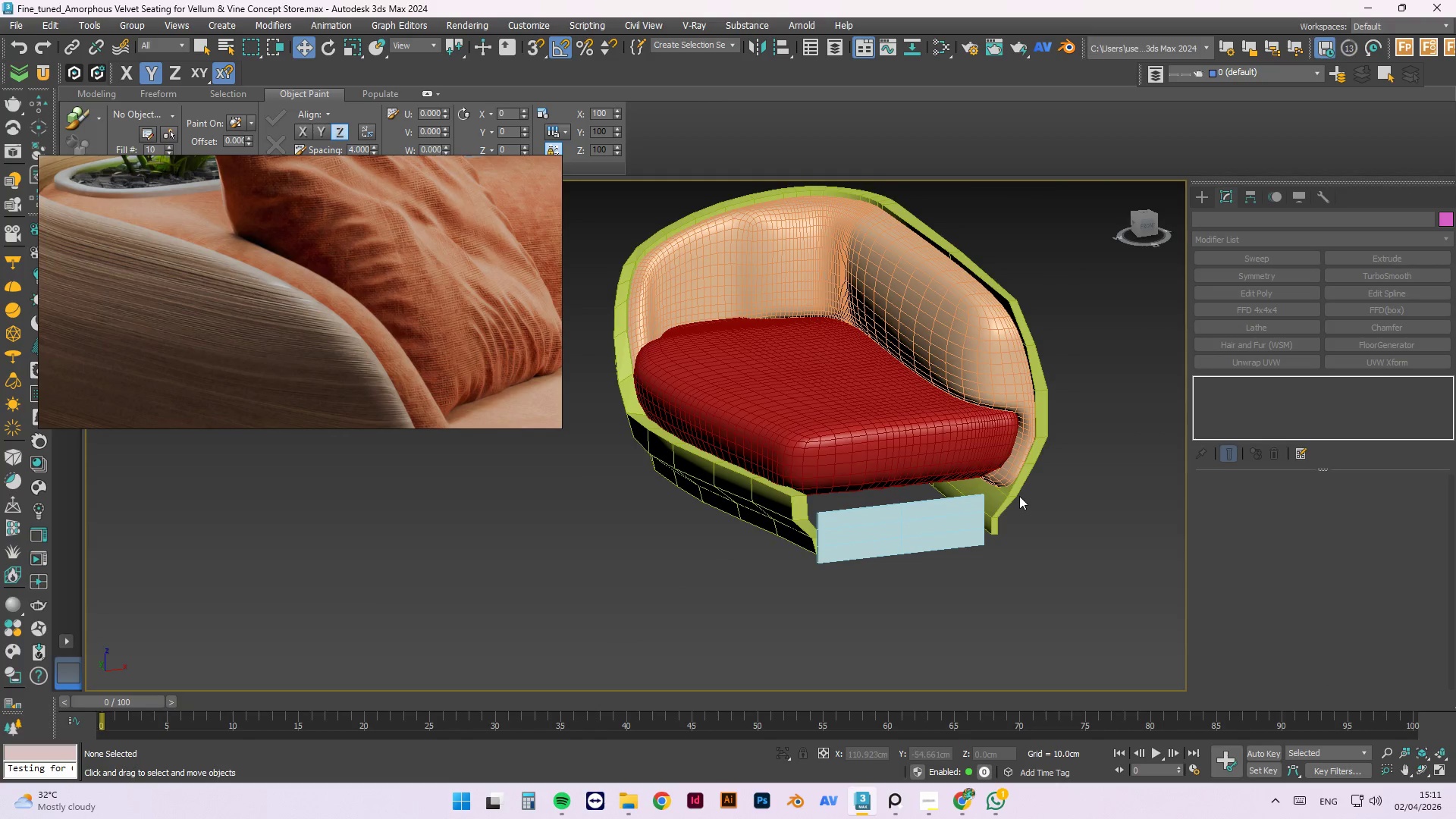 
left_click([1012, 495])
 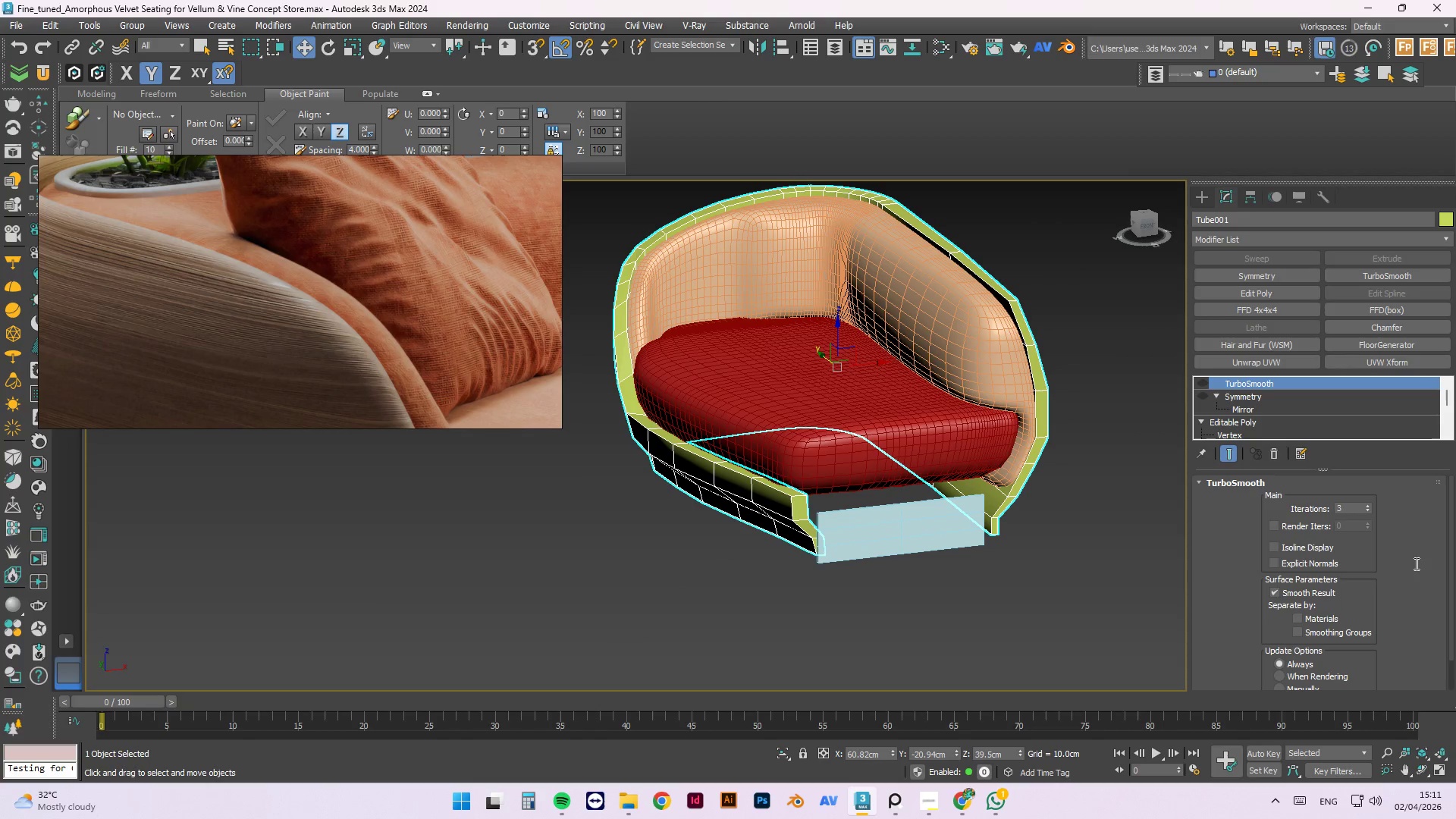 
scroll: coordinate [1392, 582], scroll_direction: up, amount: 1.0
 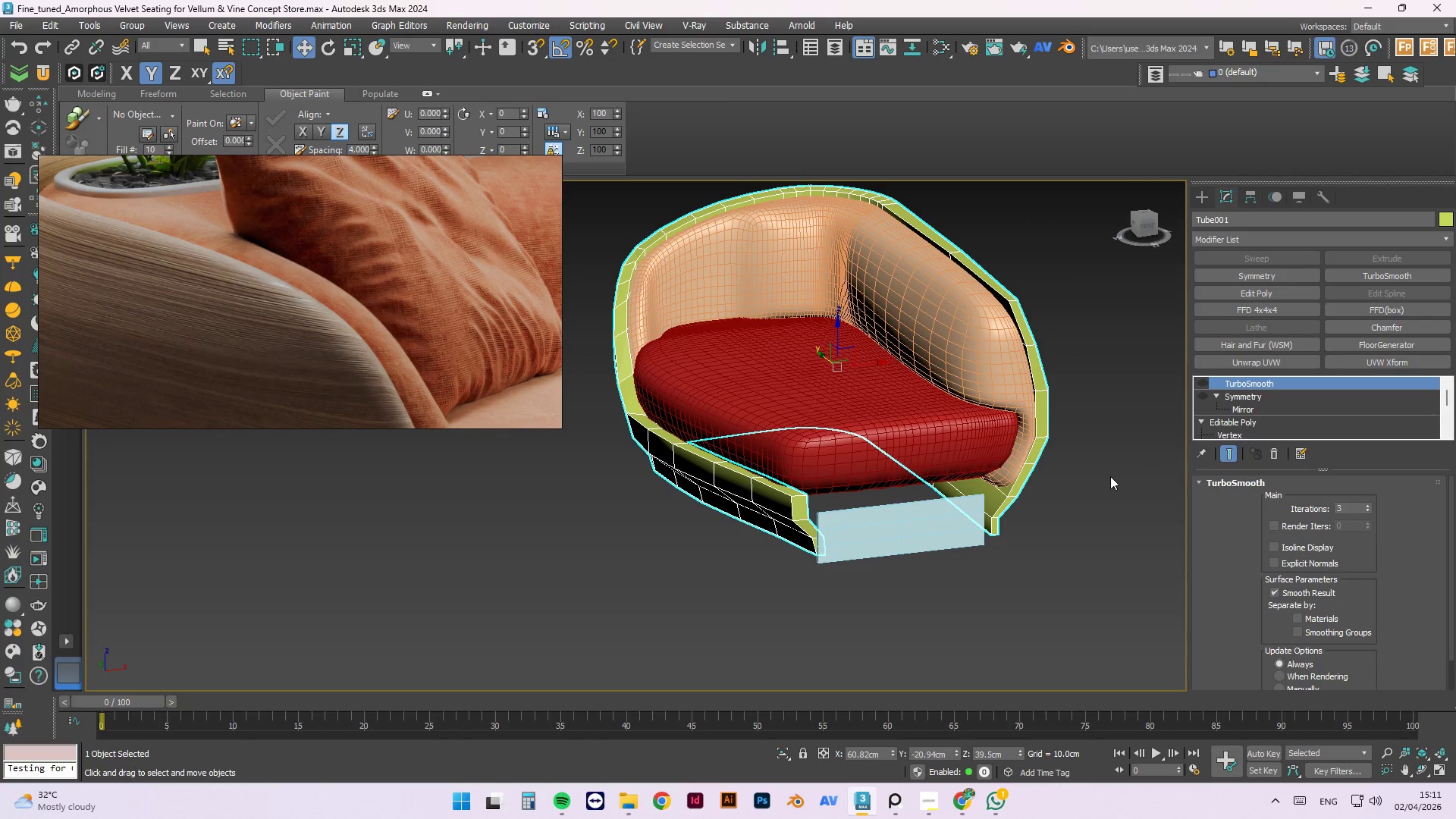 
left_click([1106, 481])
 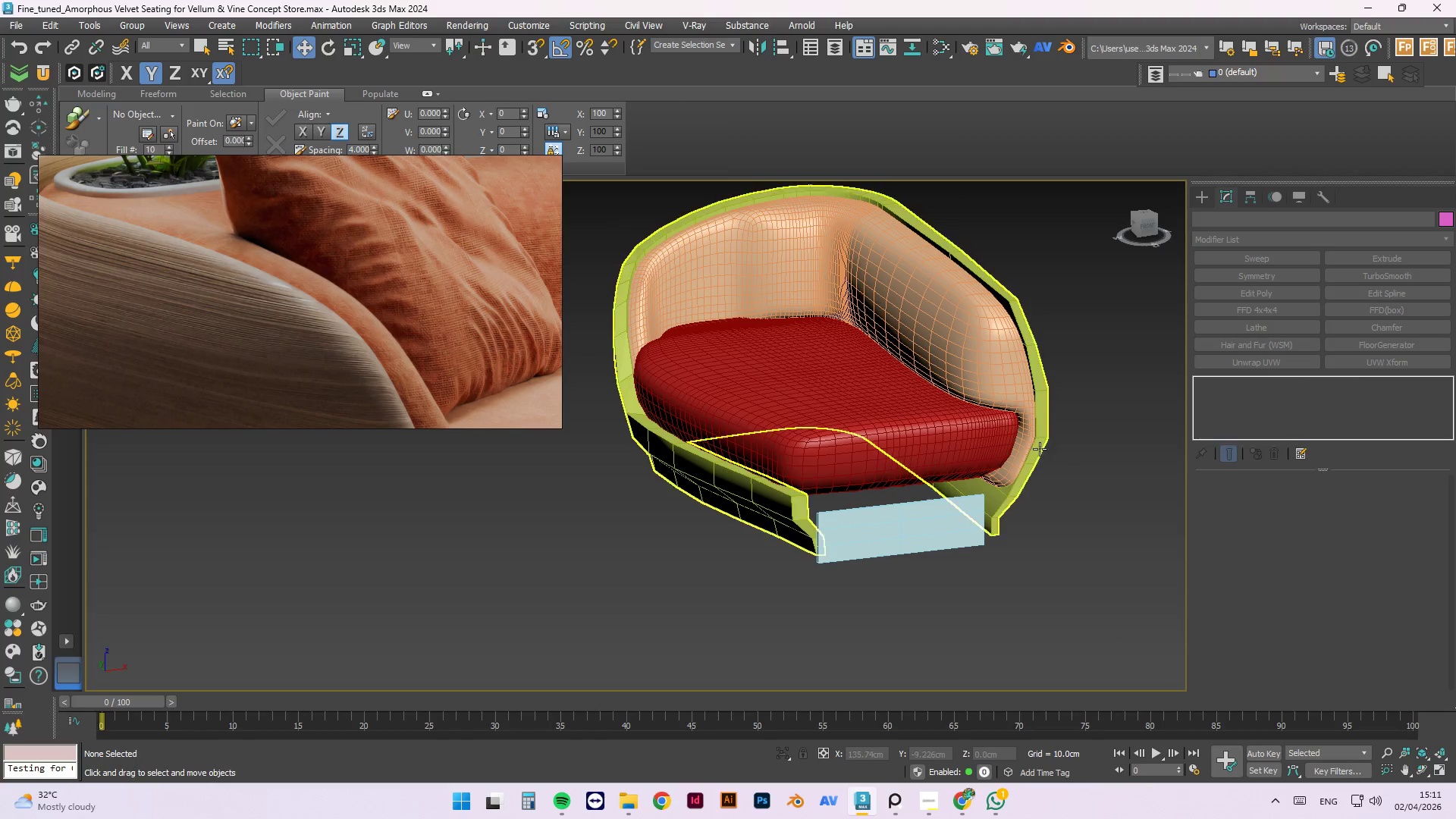 
left_click([1039, 447])
 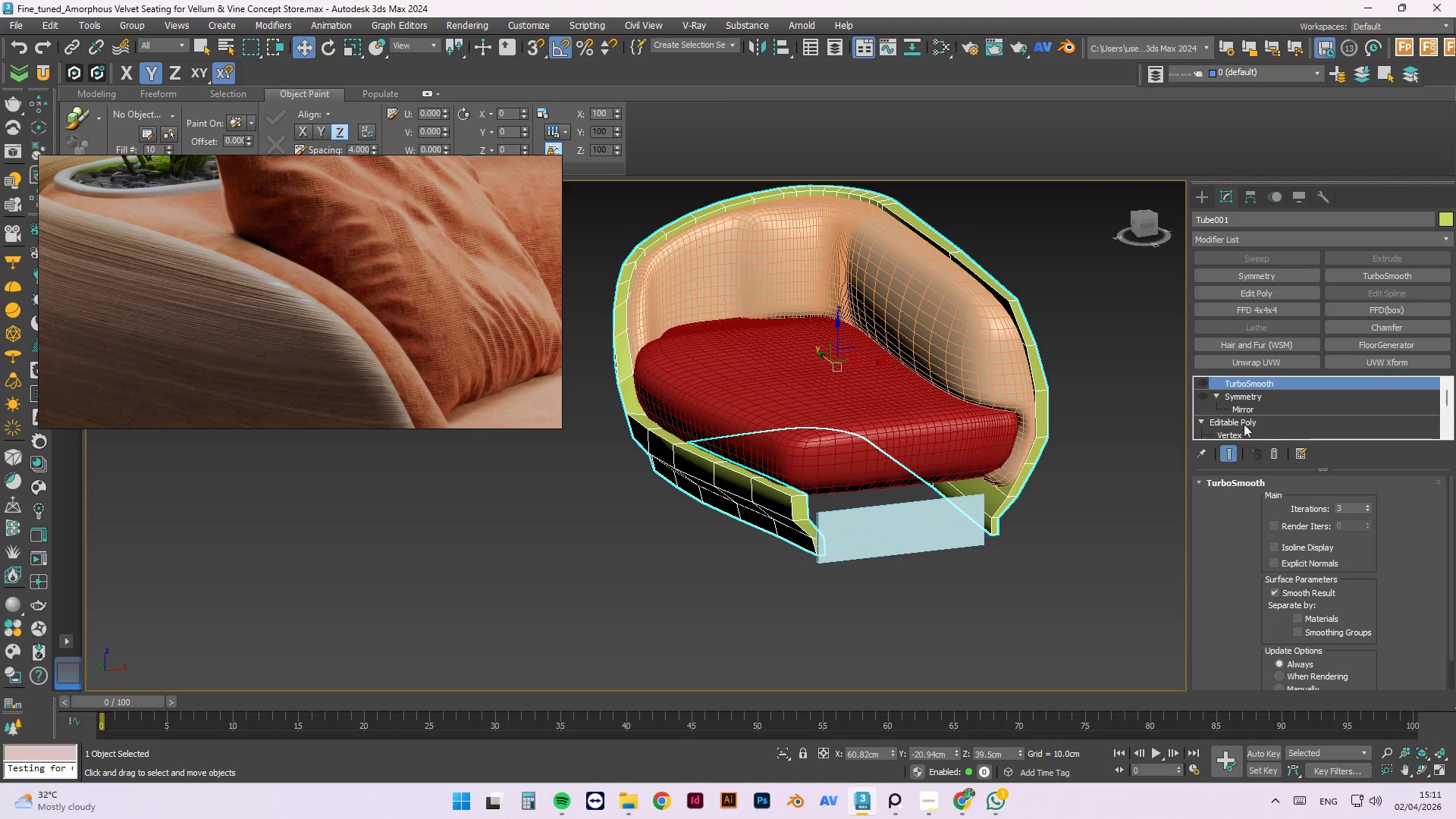 
scroll: coordinate [1247, 418], scroll_direction: down, amount: 2.0
 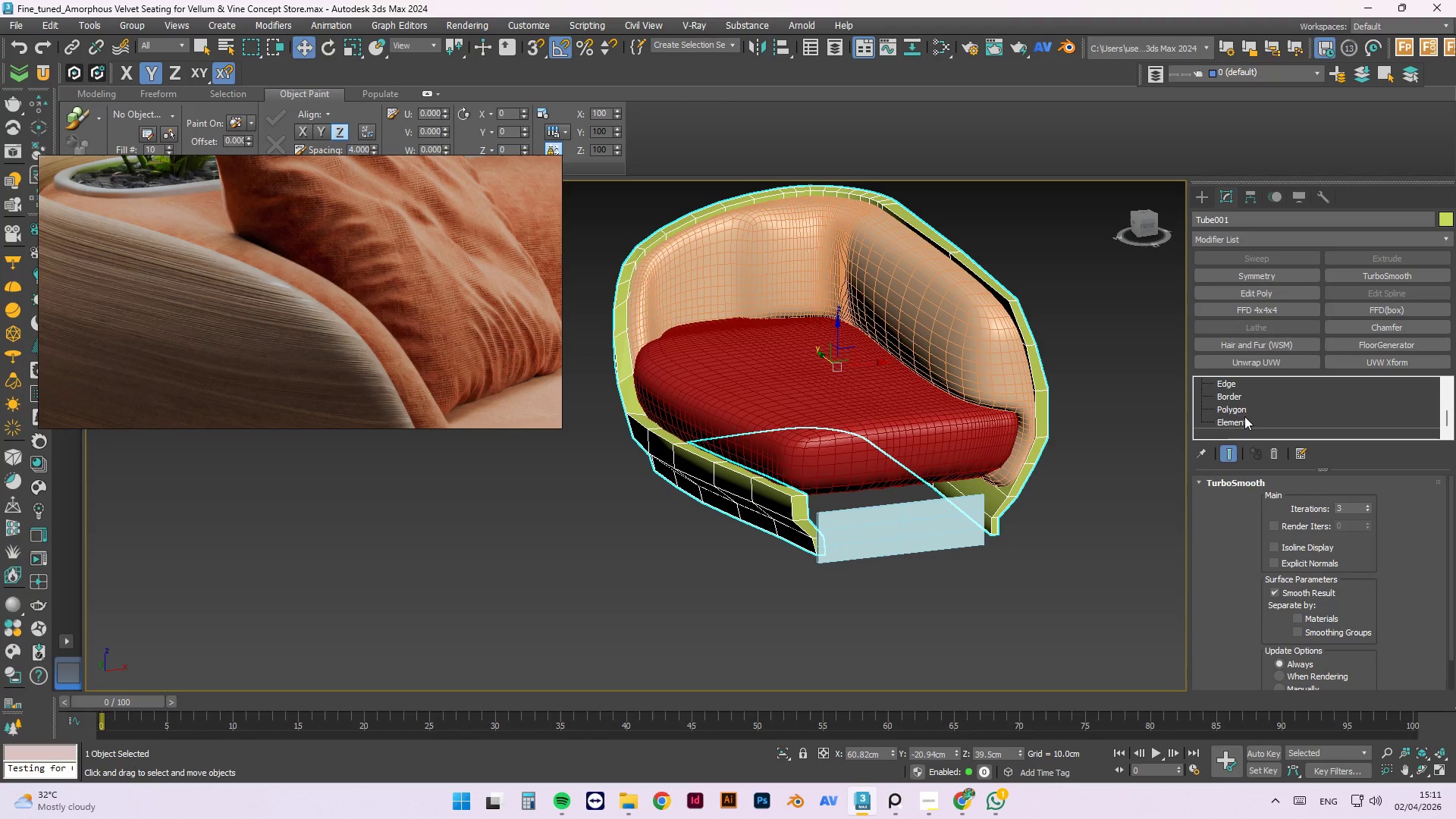 
left_click([1244, 423])
 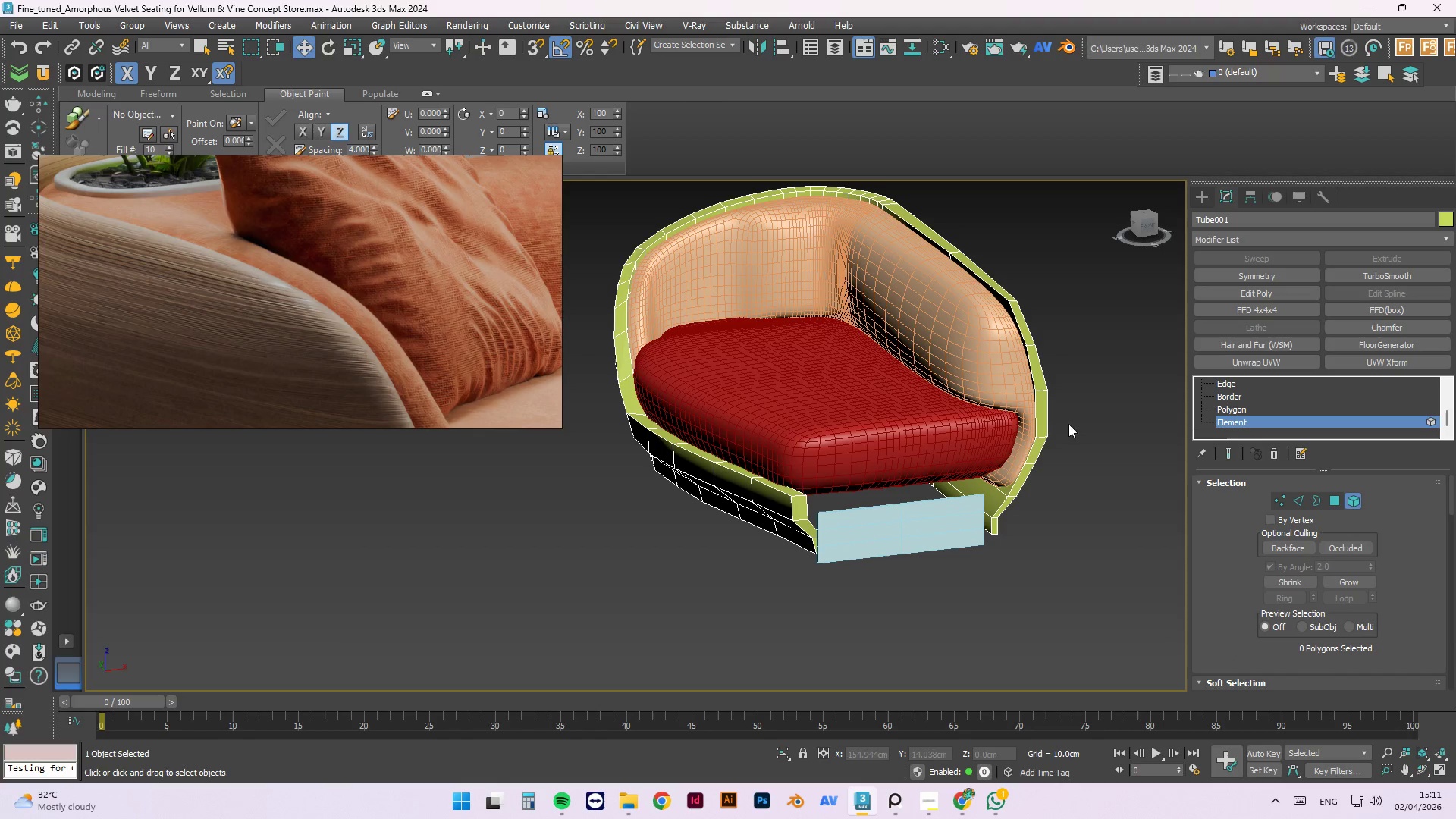 
left_click([1043, 429])
 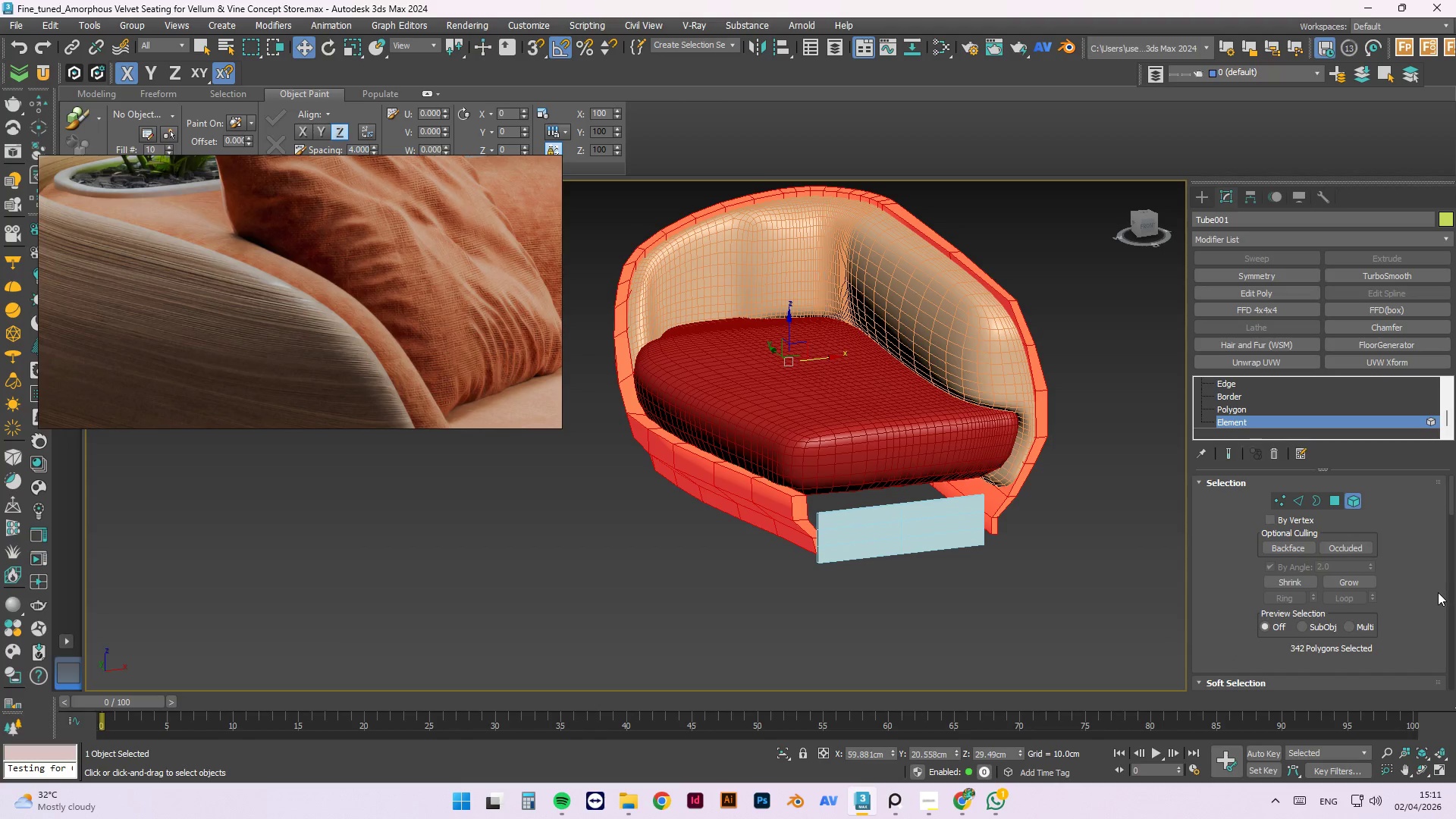 
scroll: coordinate [1421, 568], scroll_direction: down, amount: 33.0
 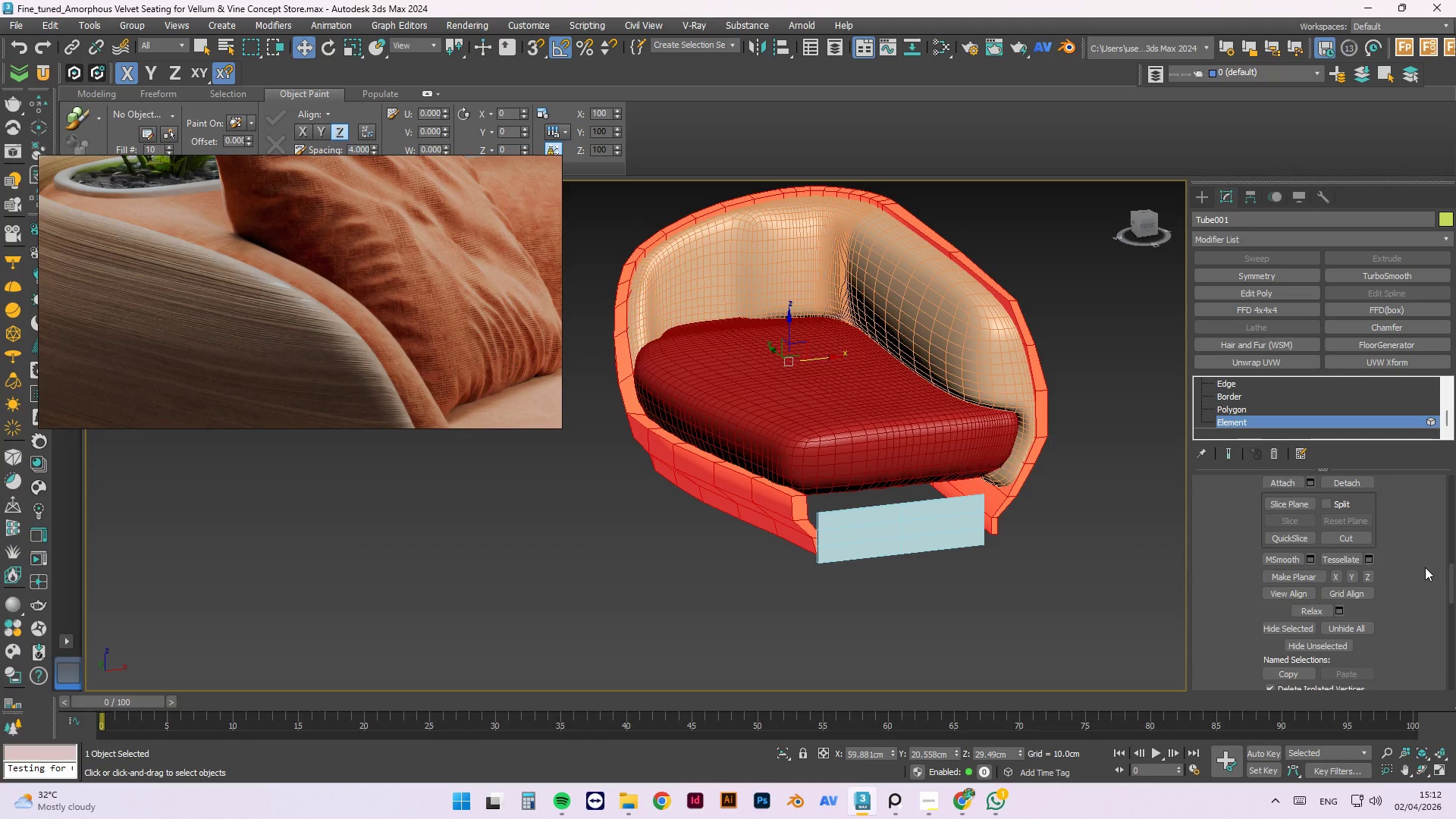 
scroll: coordinate [1425, 567], scroll_direction: up, amount: 2.0
 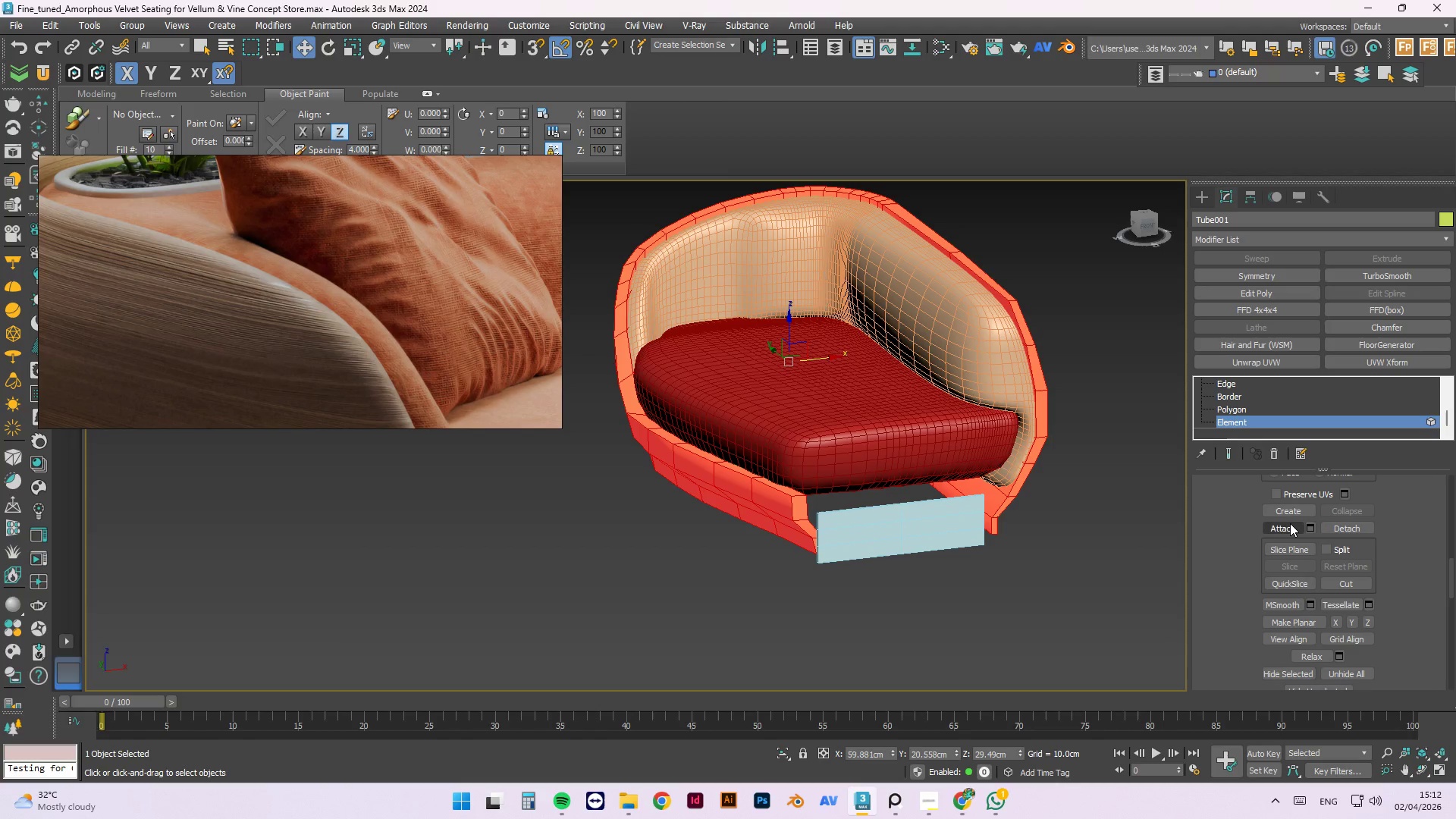 
left_click([1290, 523])
 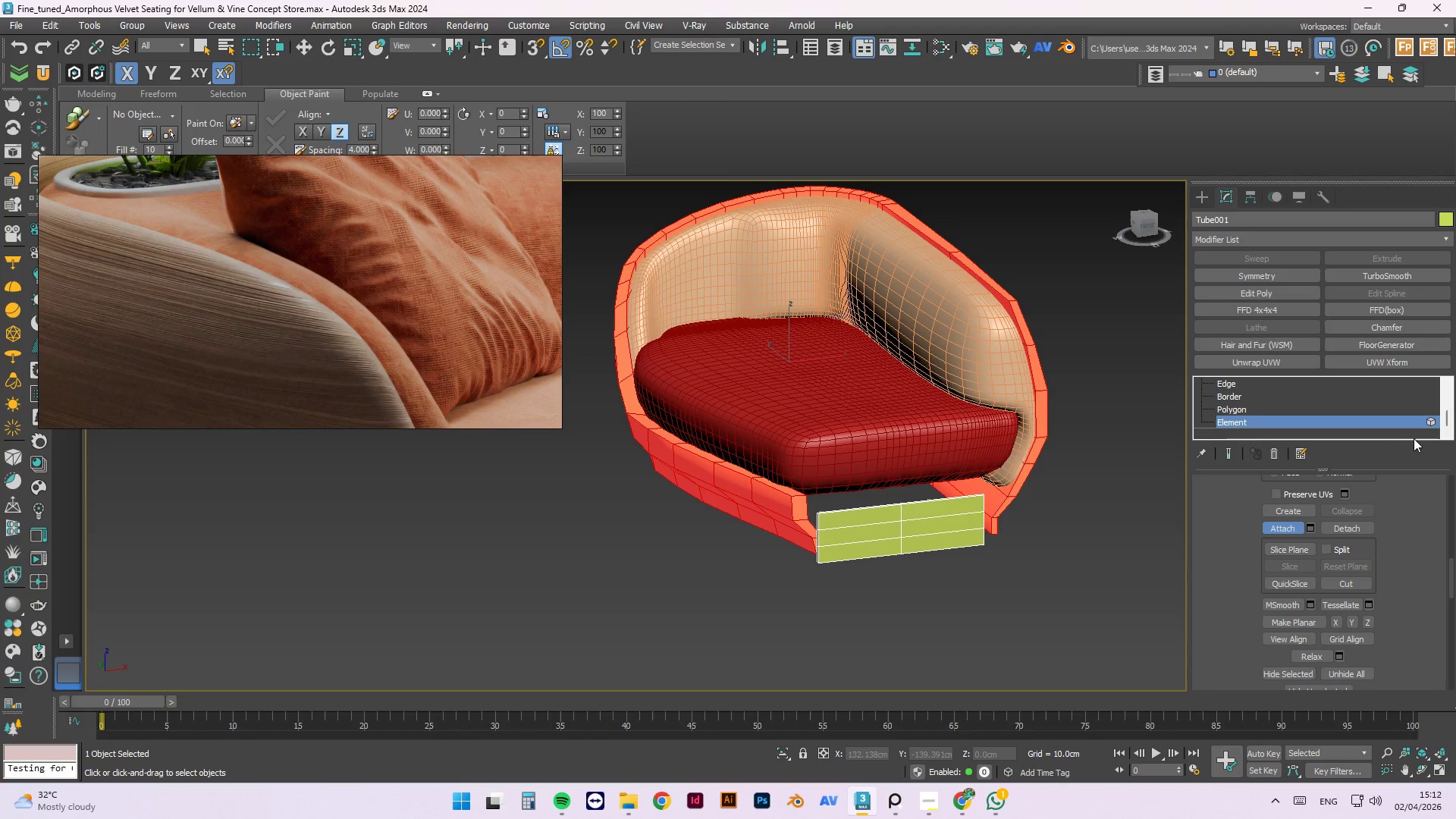 
left_click([1285, 530])
 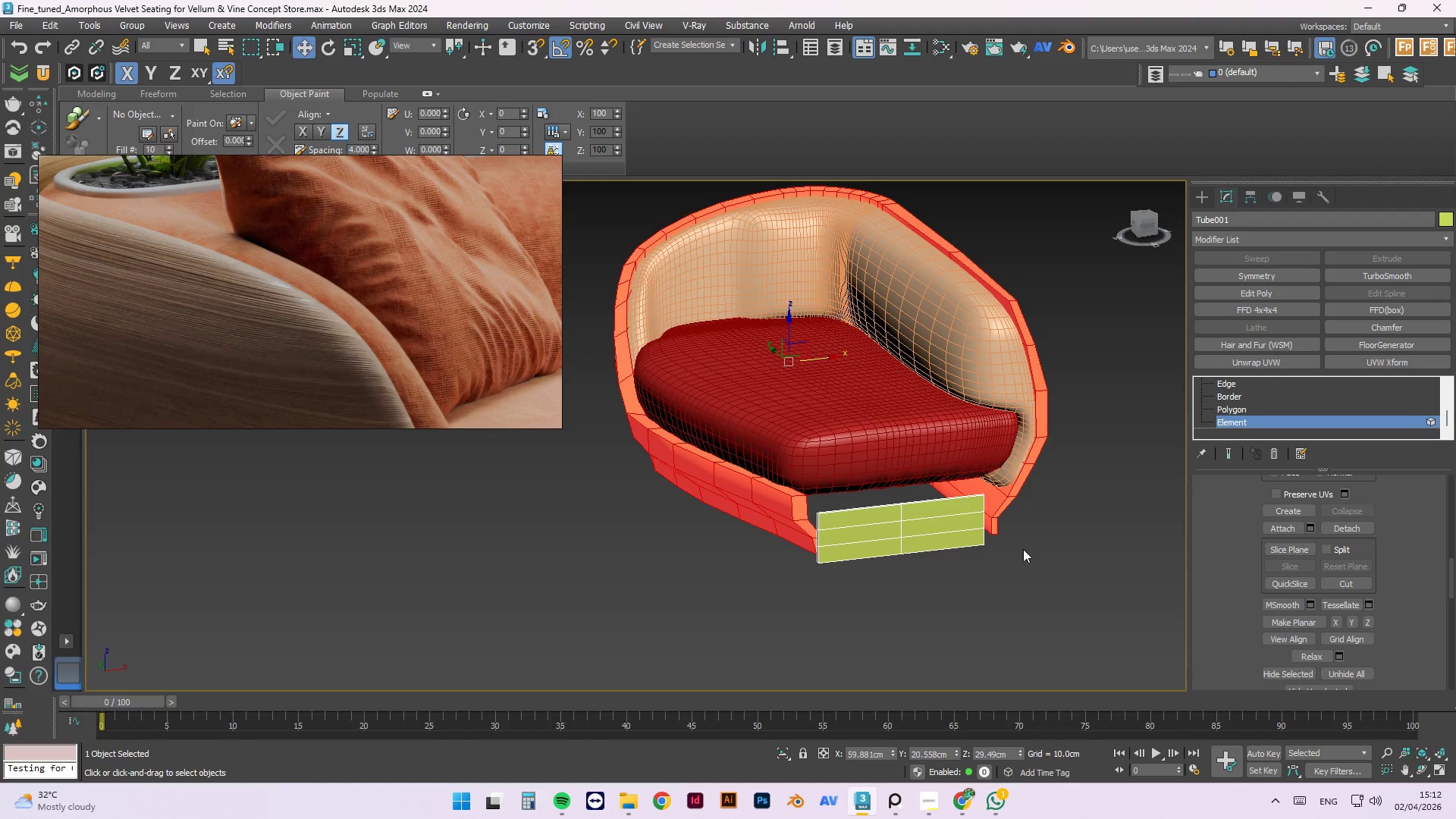 
left_click([1090, 534])
 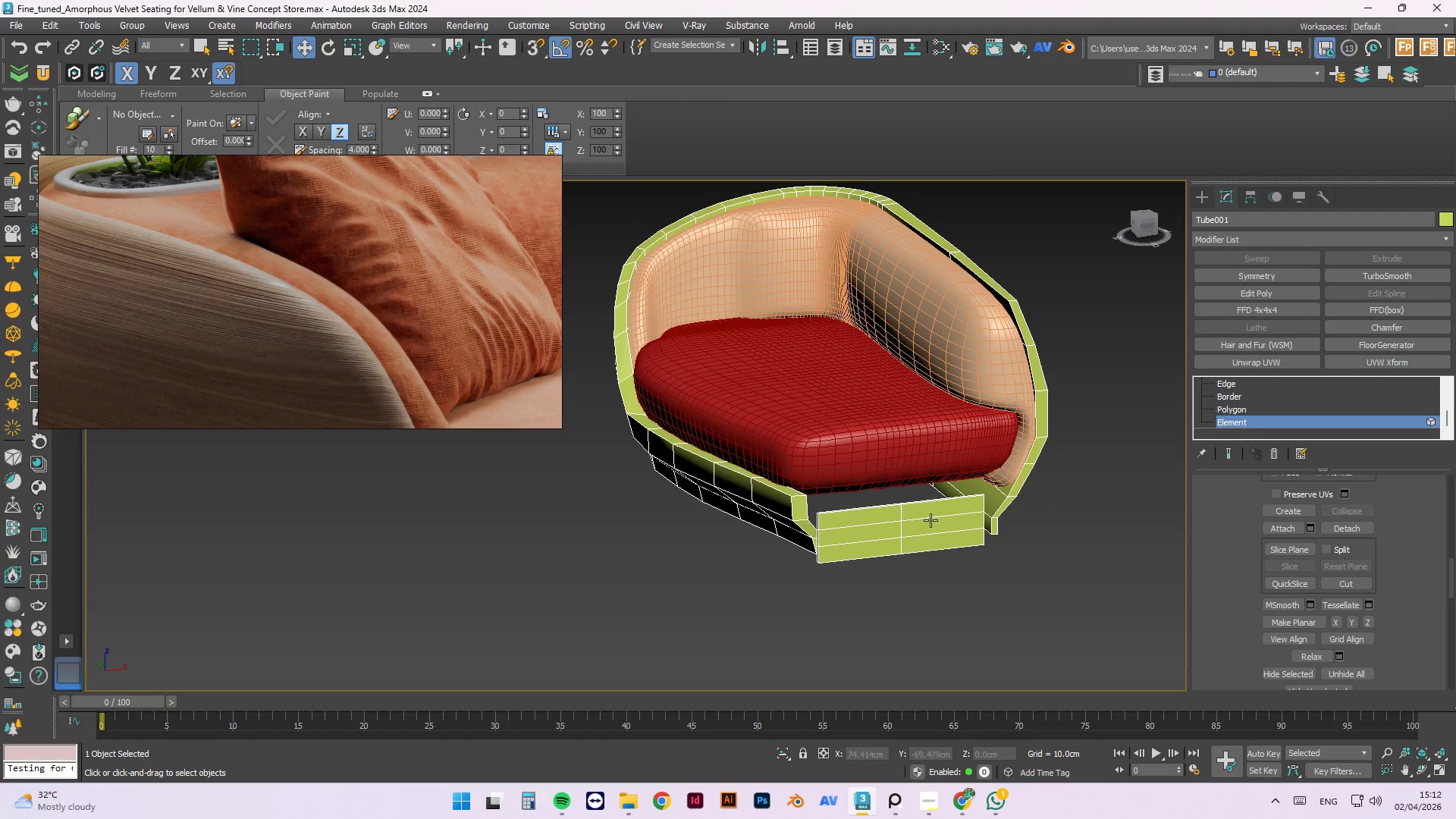 
left_click([937, 522])
 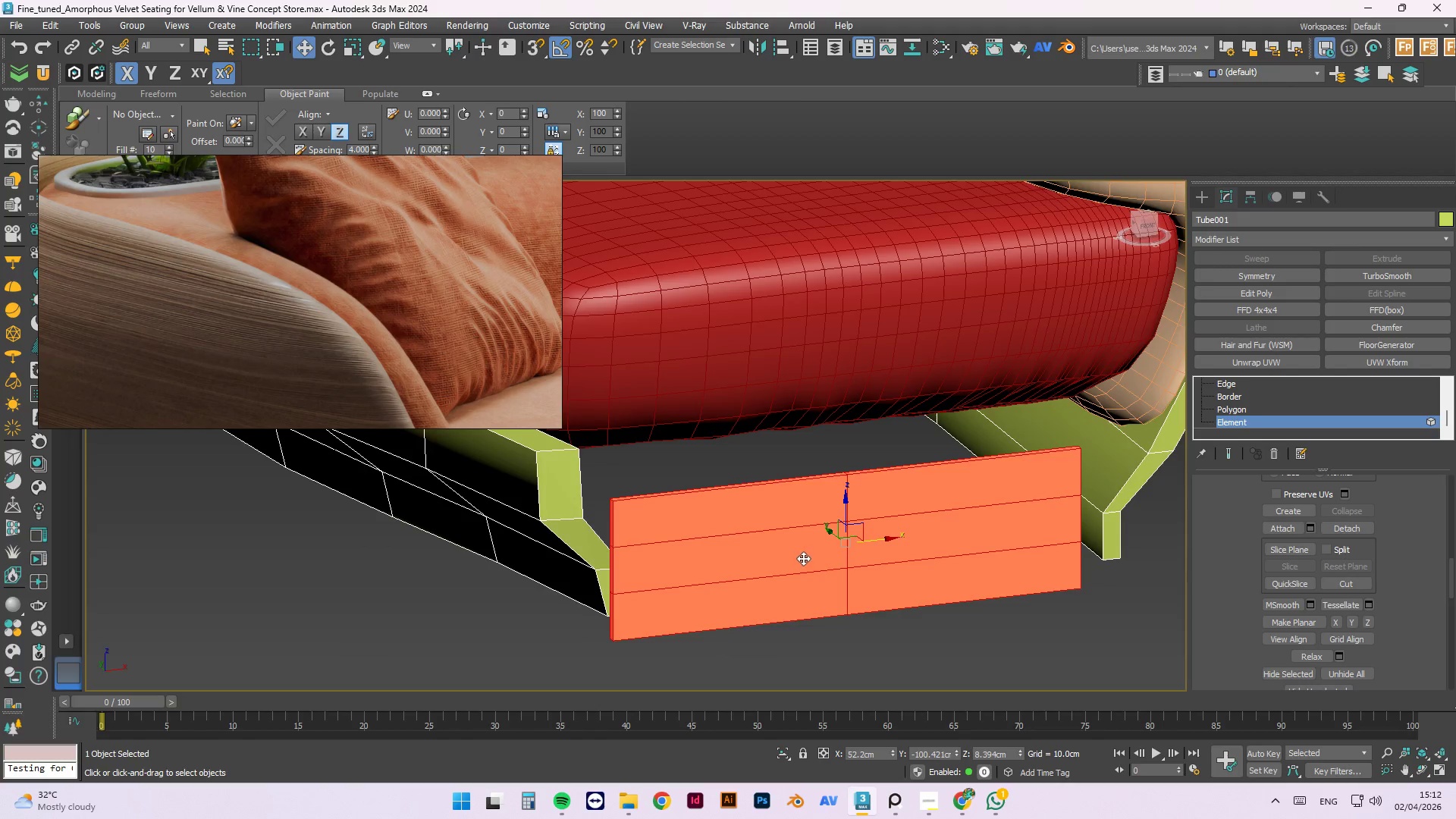 
scroll: coordinate [930, 520], scroll_direction: up, amount: 3.0
 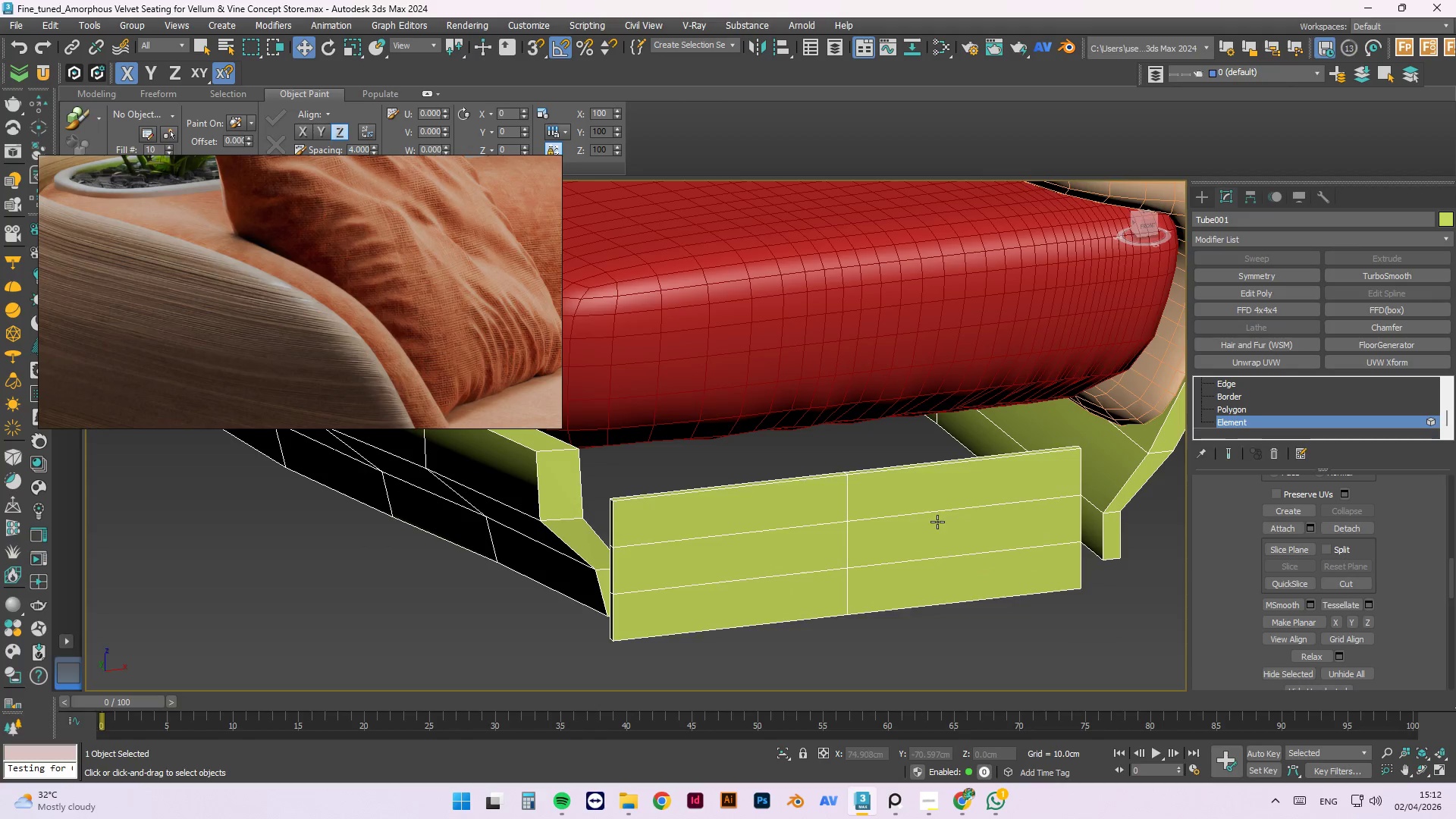 
scroll: coordinate [803, 558], scroll_direction: down, amount: 2.0
 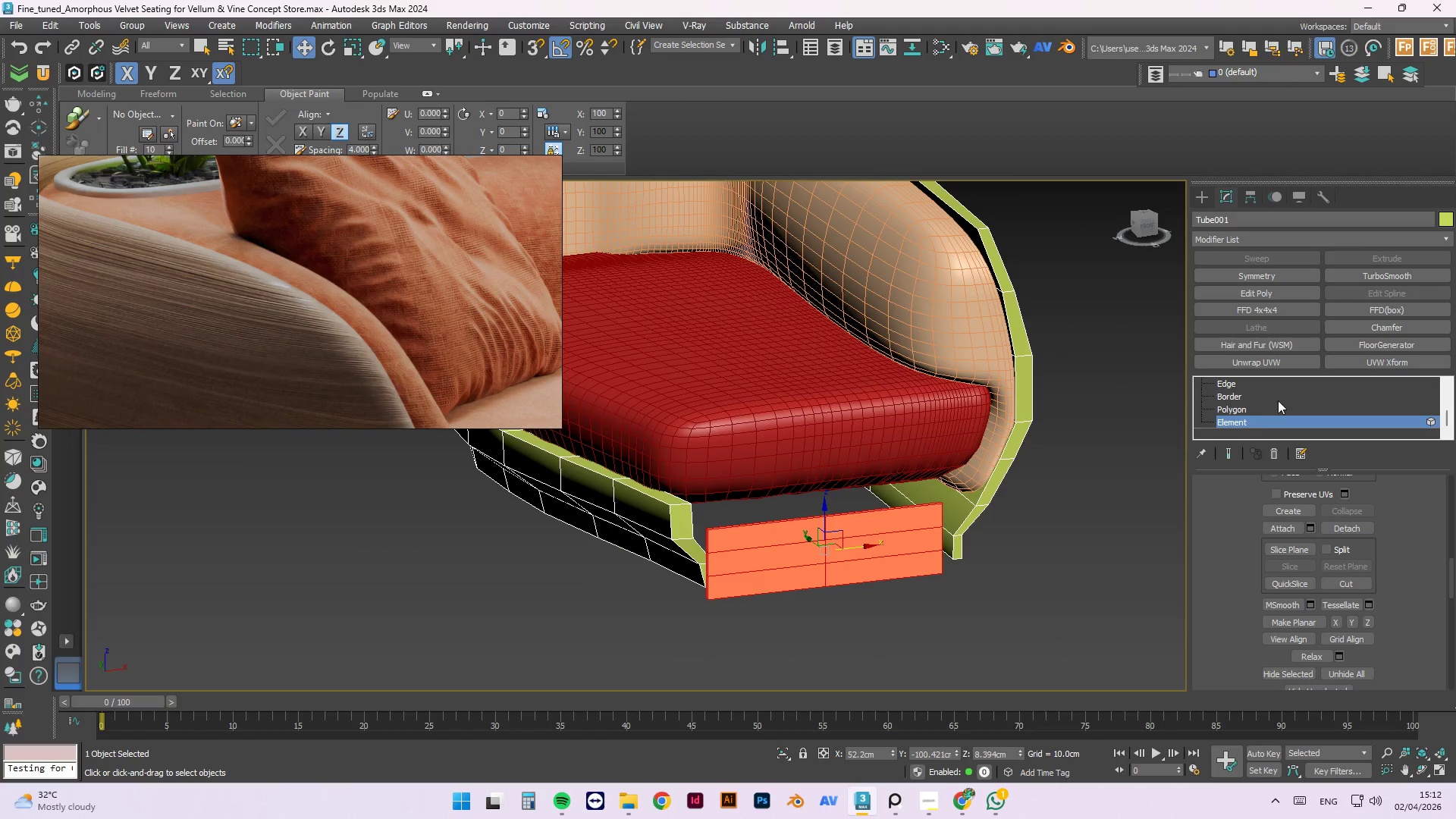 
scroll: coordinate [1379, 397], scroll_direction: up, amount: 2.0
 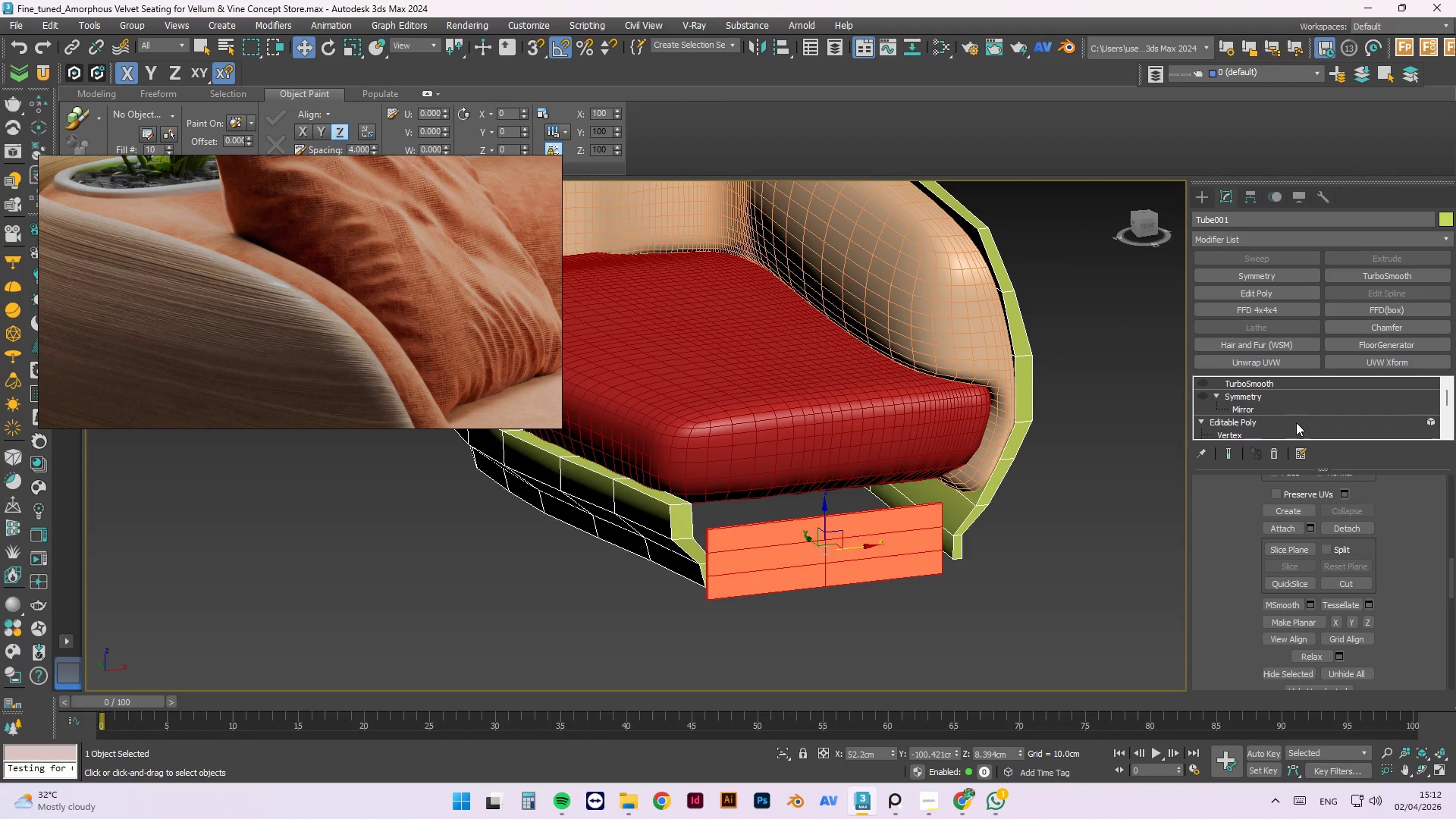 
scroll: coordinate [1297, 412], scroll_direction: down, amount: 1.0
 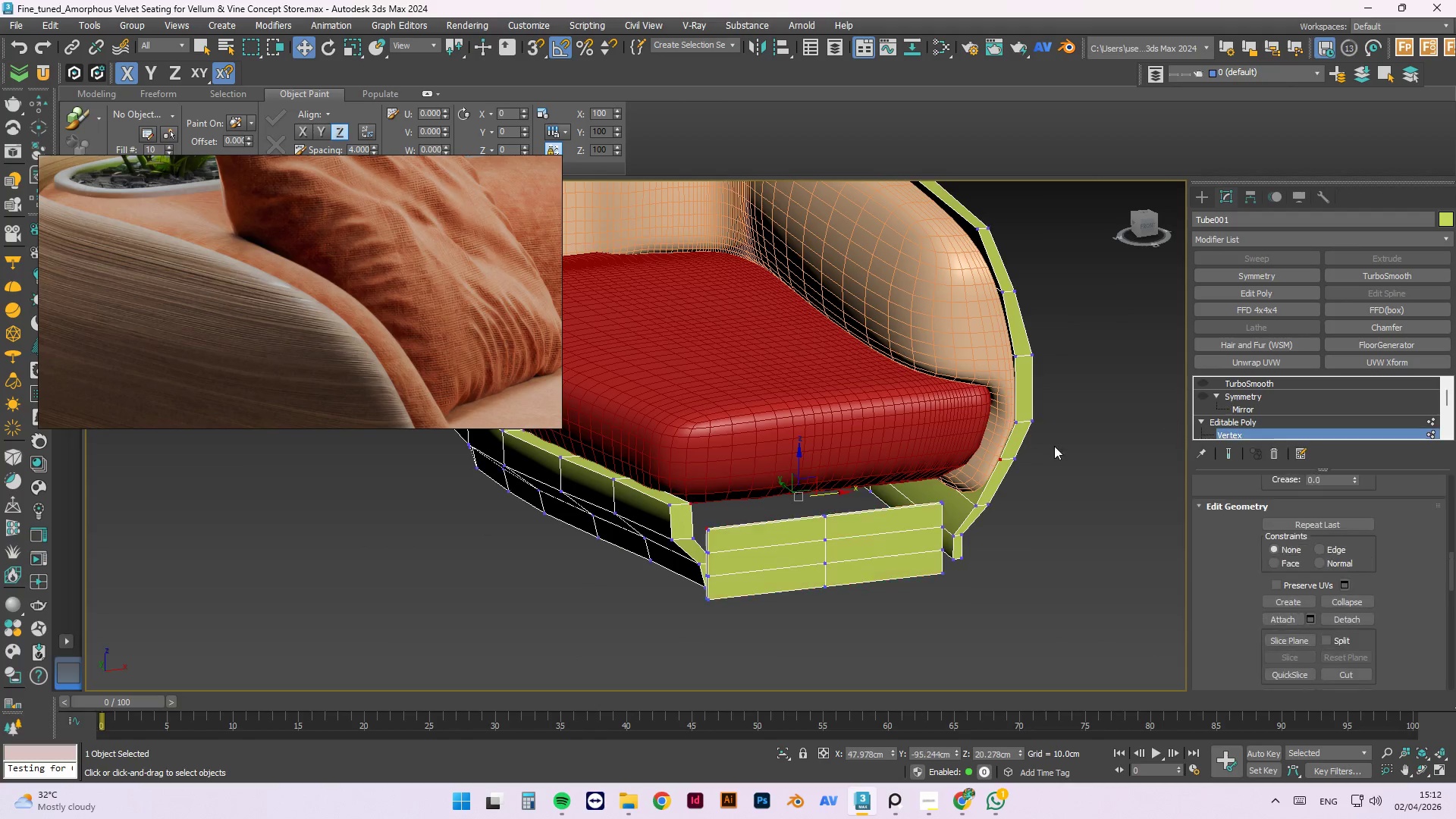 
scroll: coordinate [927, 513], scroll_direction: up, amount: 2.0
 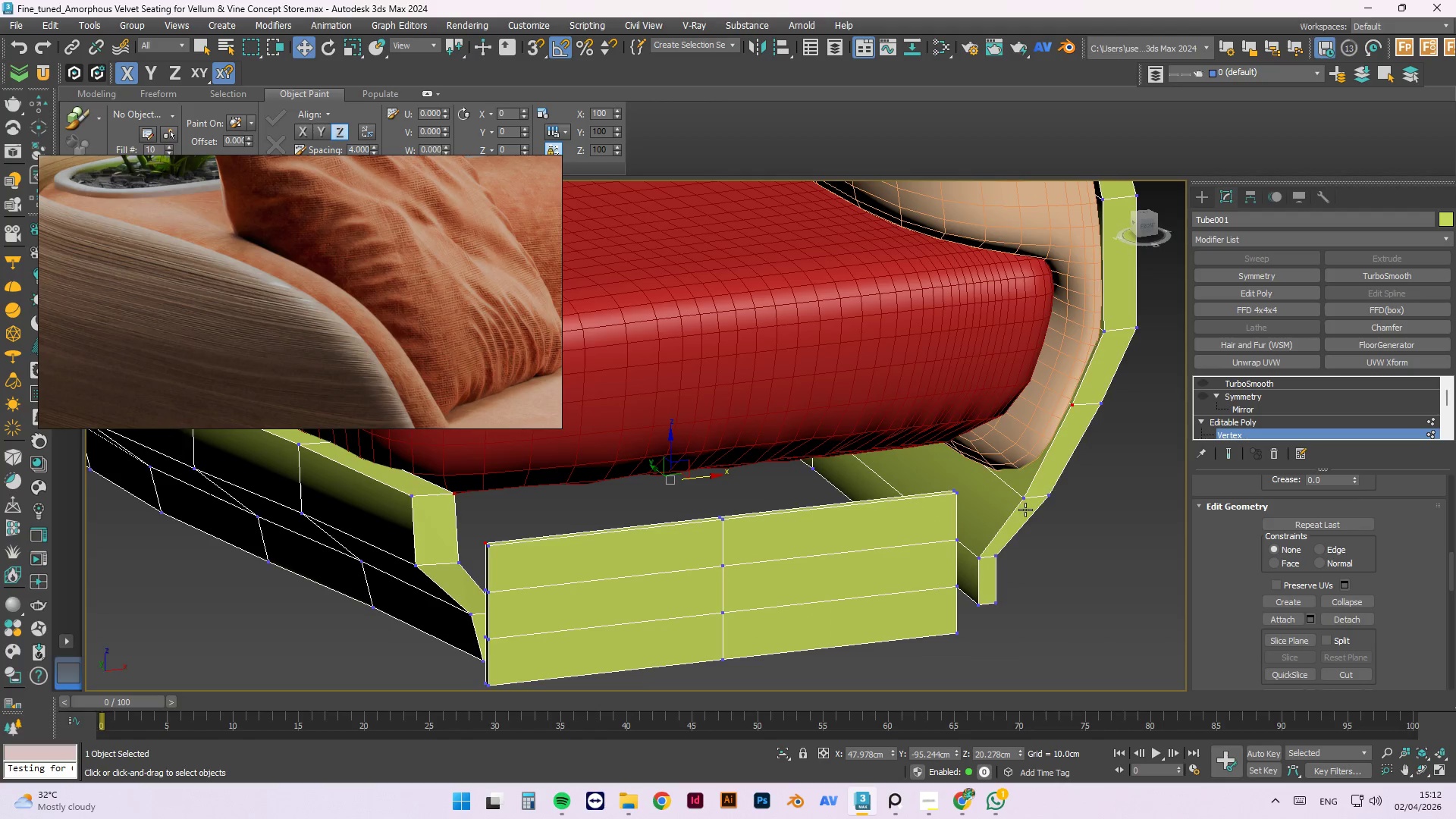 
hold_key(key=AltLeft, duration=1.5)
 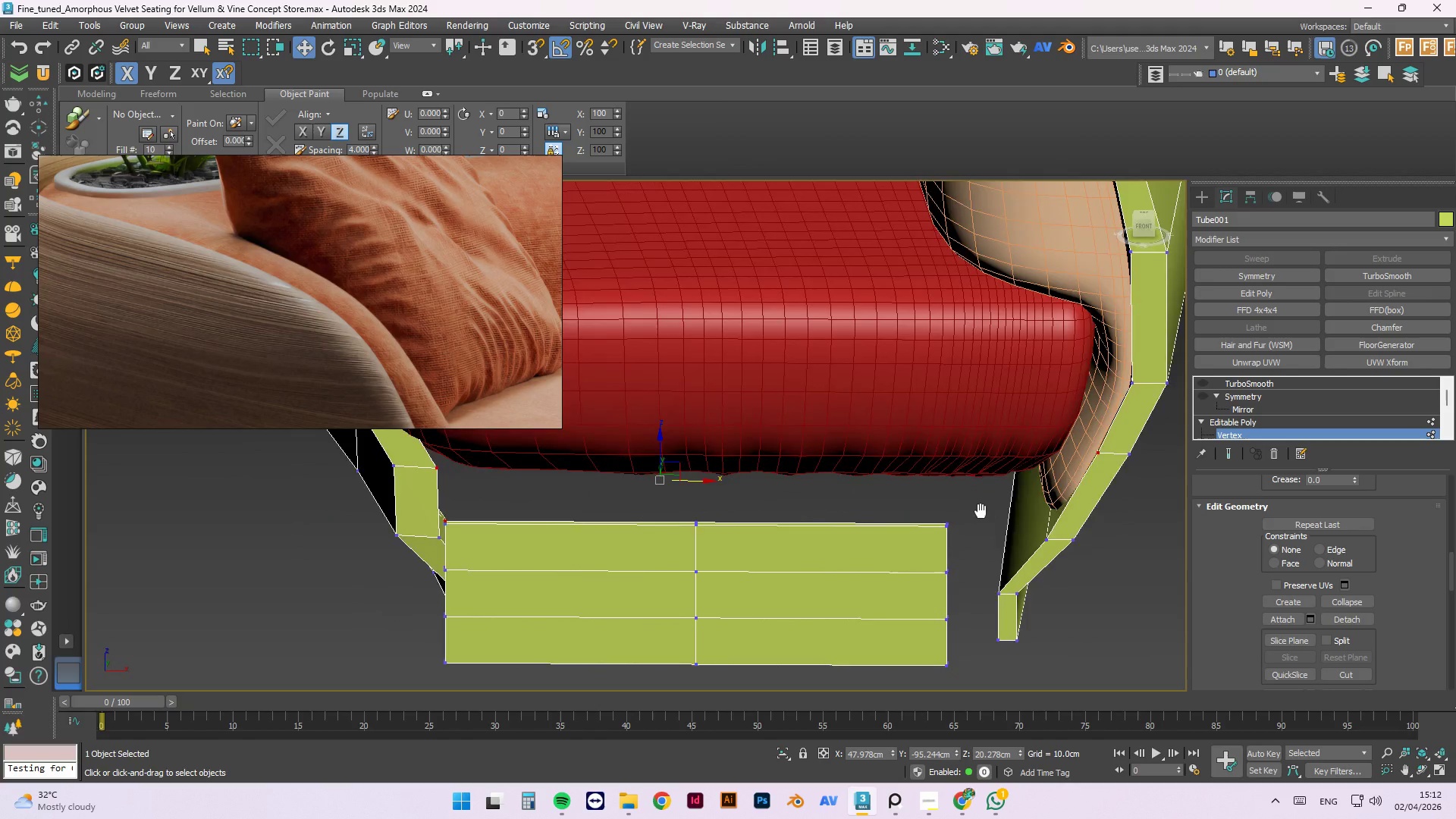 
hold_key(key=AltLeft, duration=1.52)
 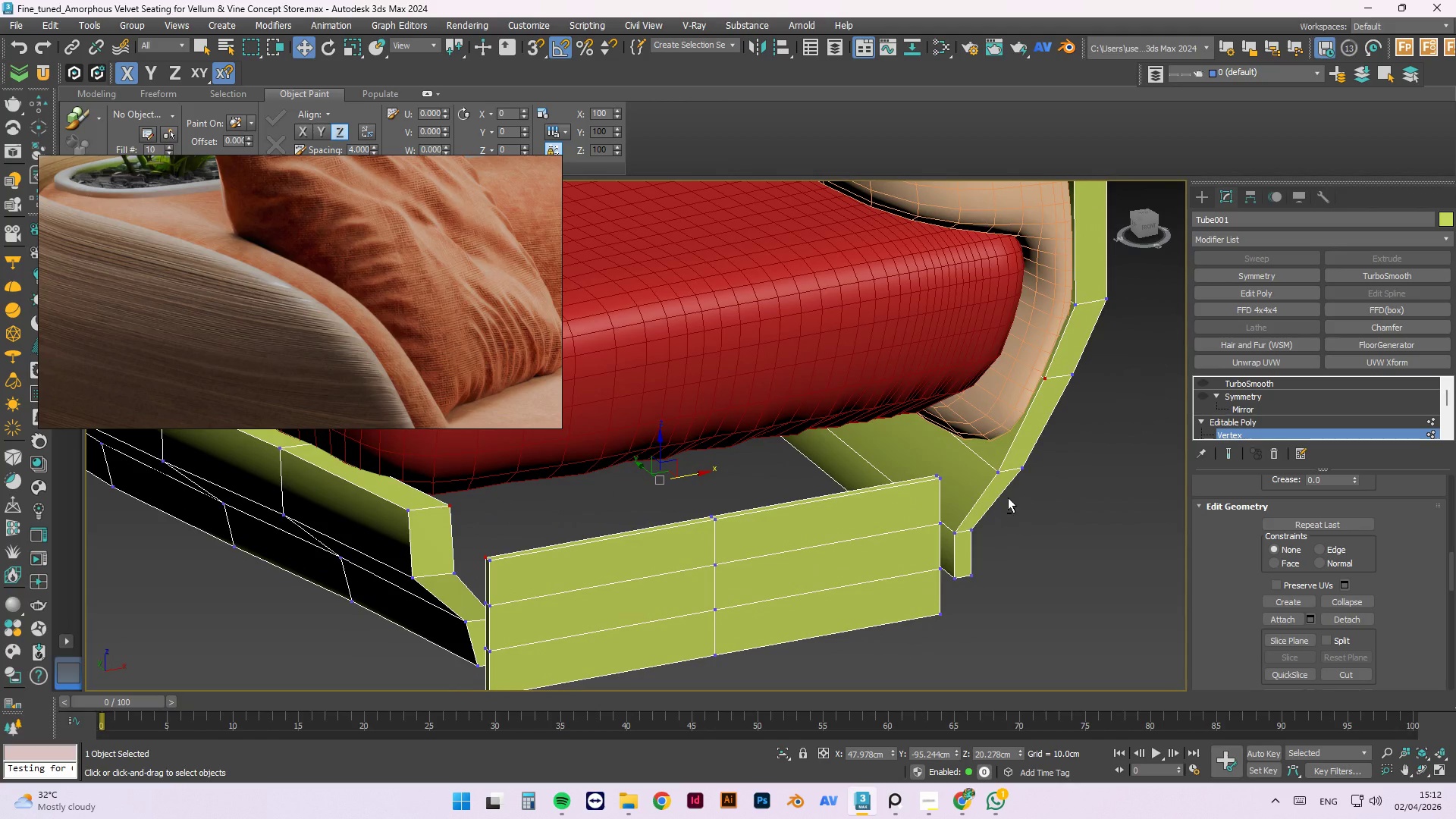 
hold_key(key=AltLeft, duration=0.66)
 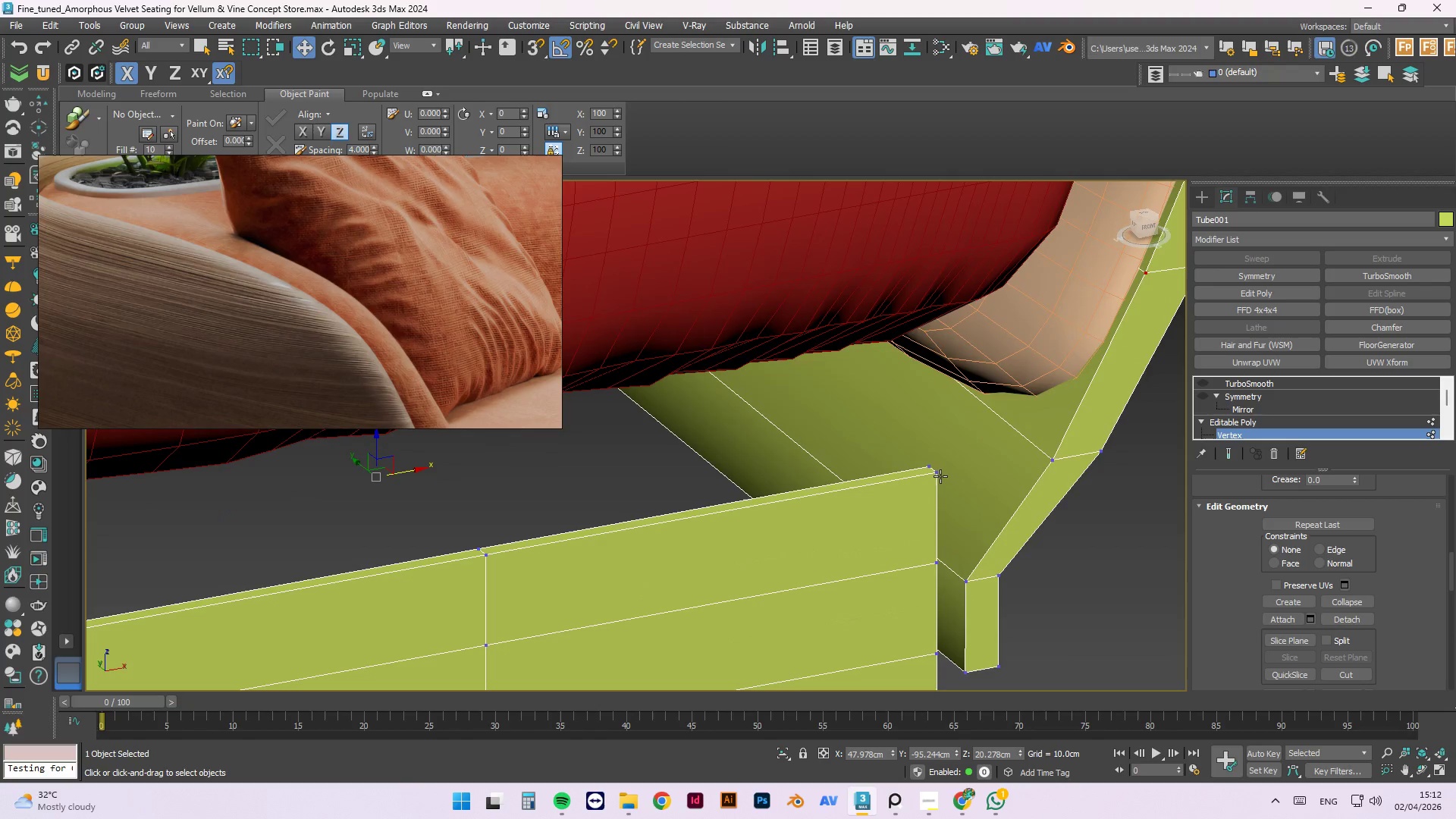 
scroll: coordinate [943, 484], scroll_direction: up, amount: 2.0
 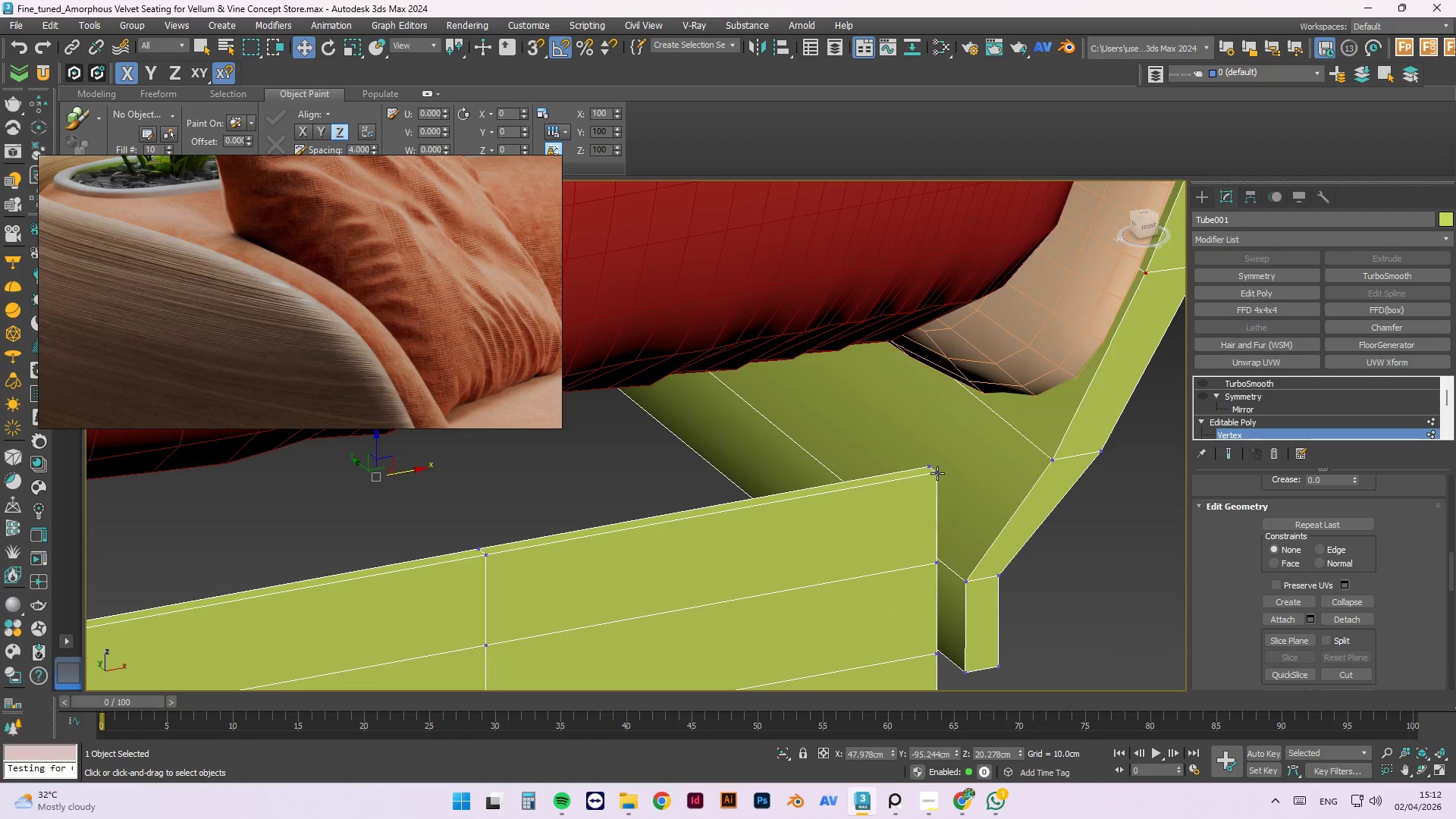 
left_click([937, 473])
 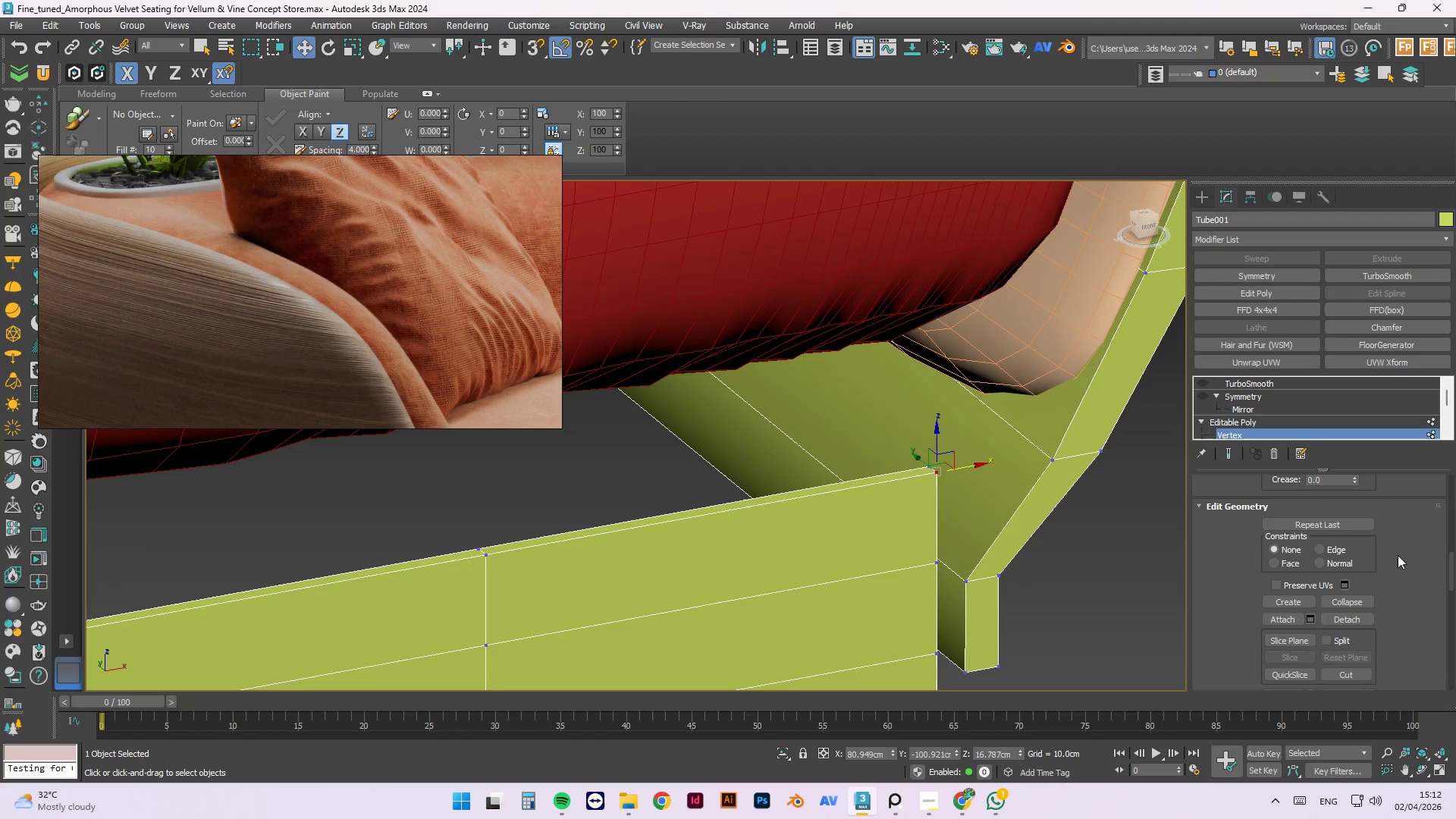 
left_click_drag(start_coordinate=[1448, 568], to_coordinate=[1452, 505])
 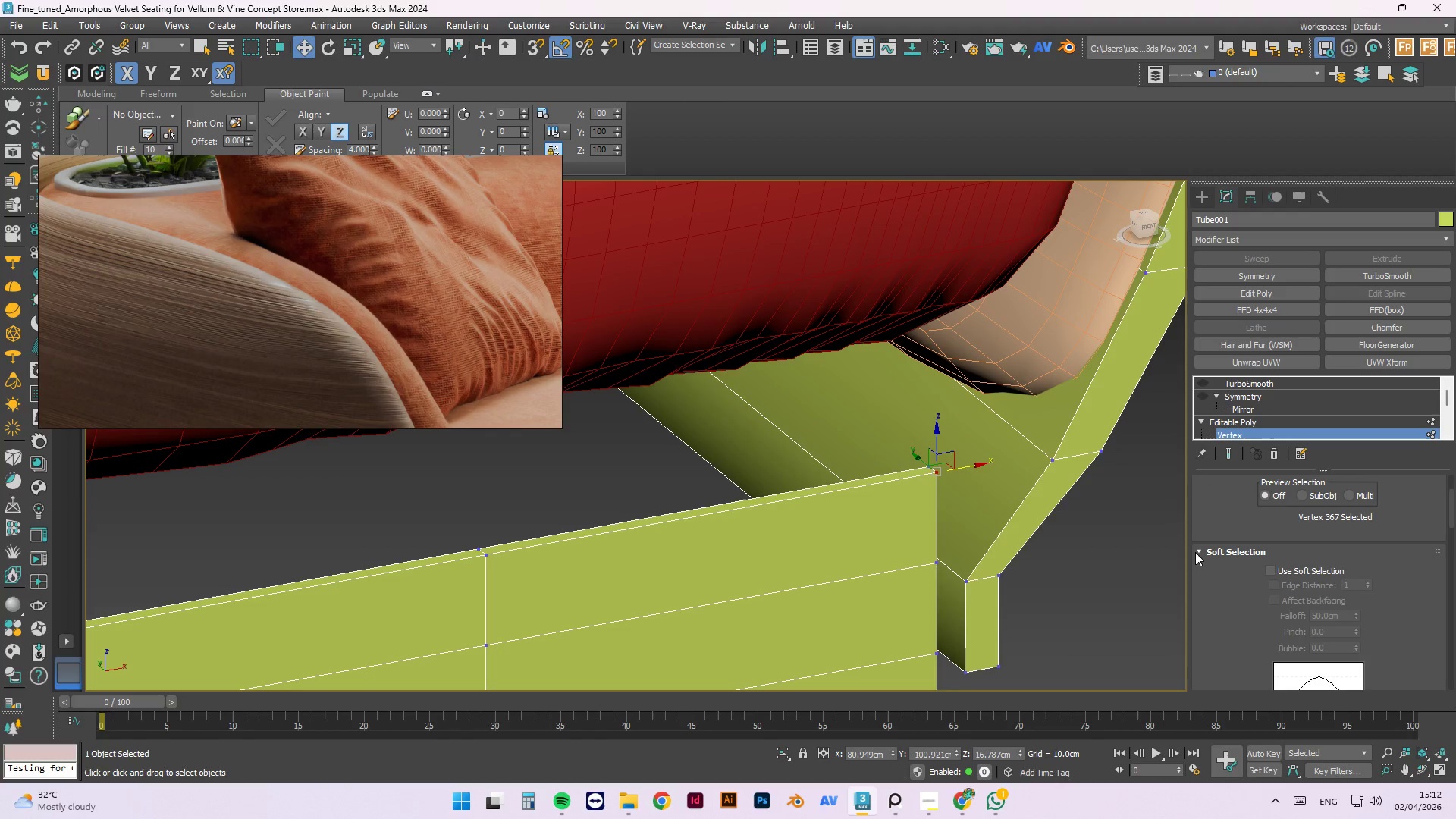 
left_click([1194, 552])
 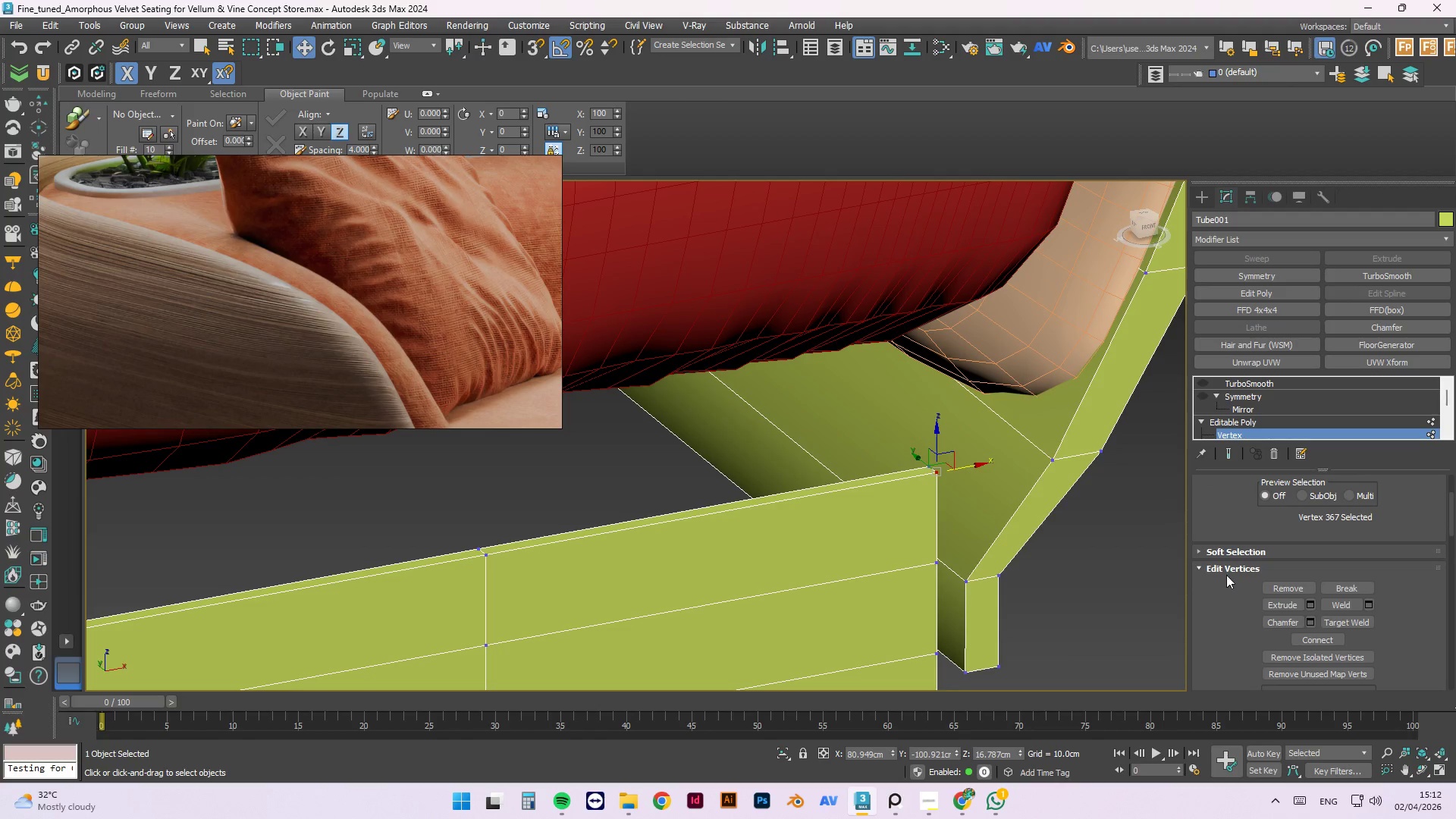 
left_click([1203, 567])
 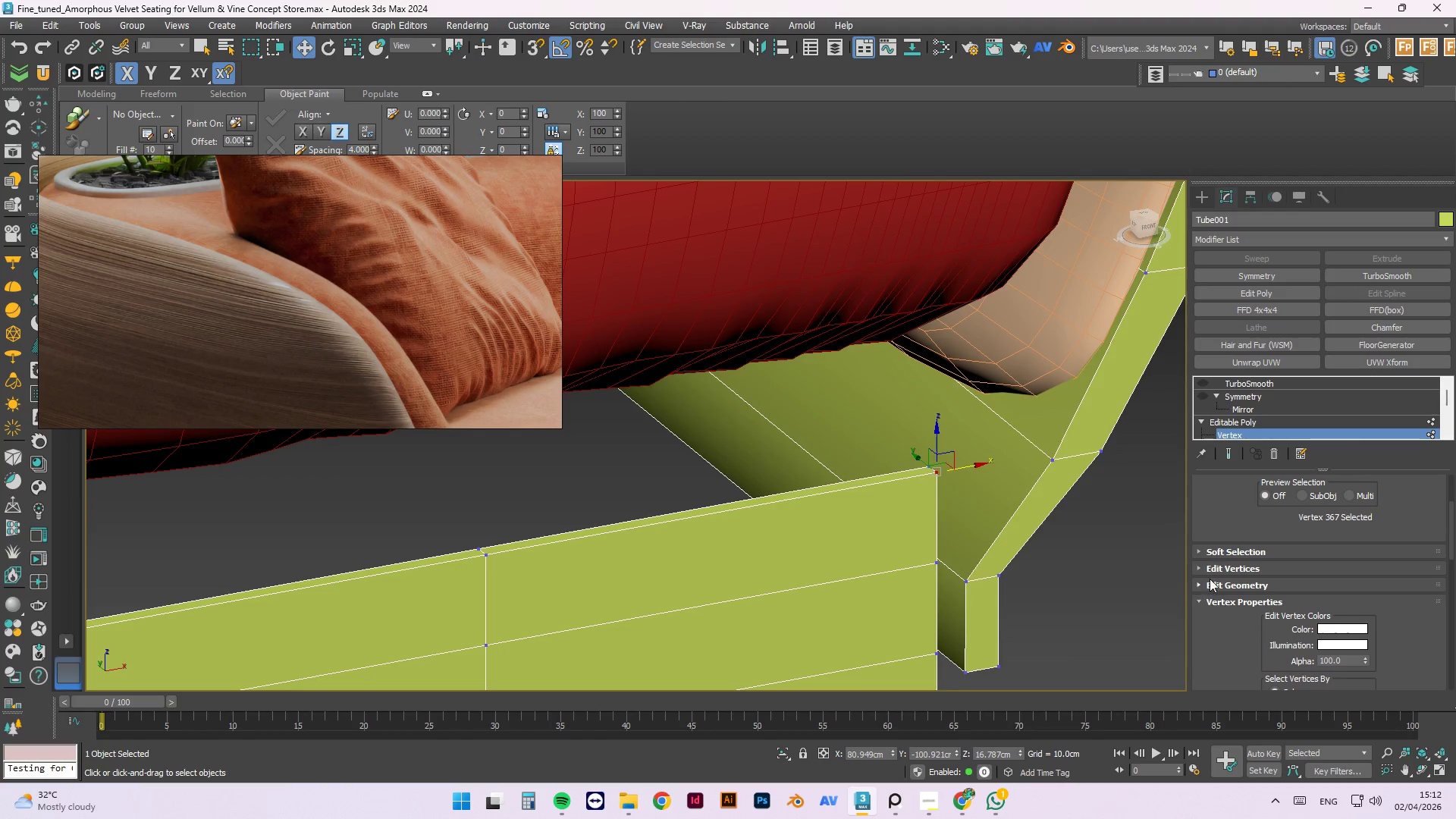 
scroll: coordinate [1242, 638], scroll_direction: down, amount: 6.0
 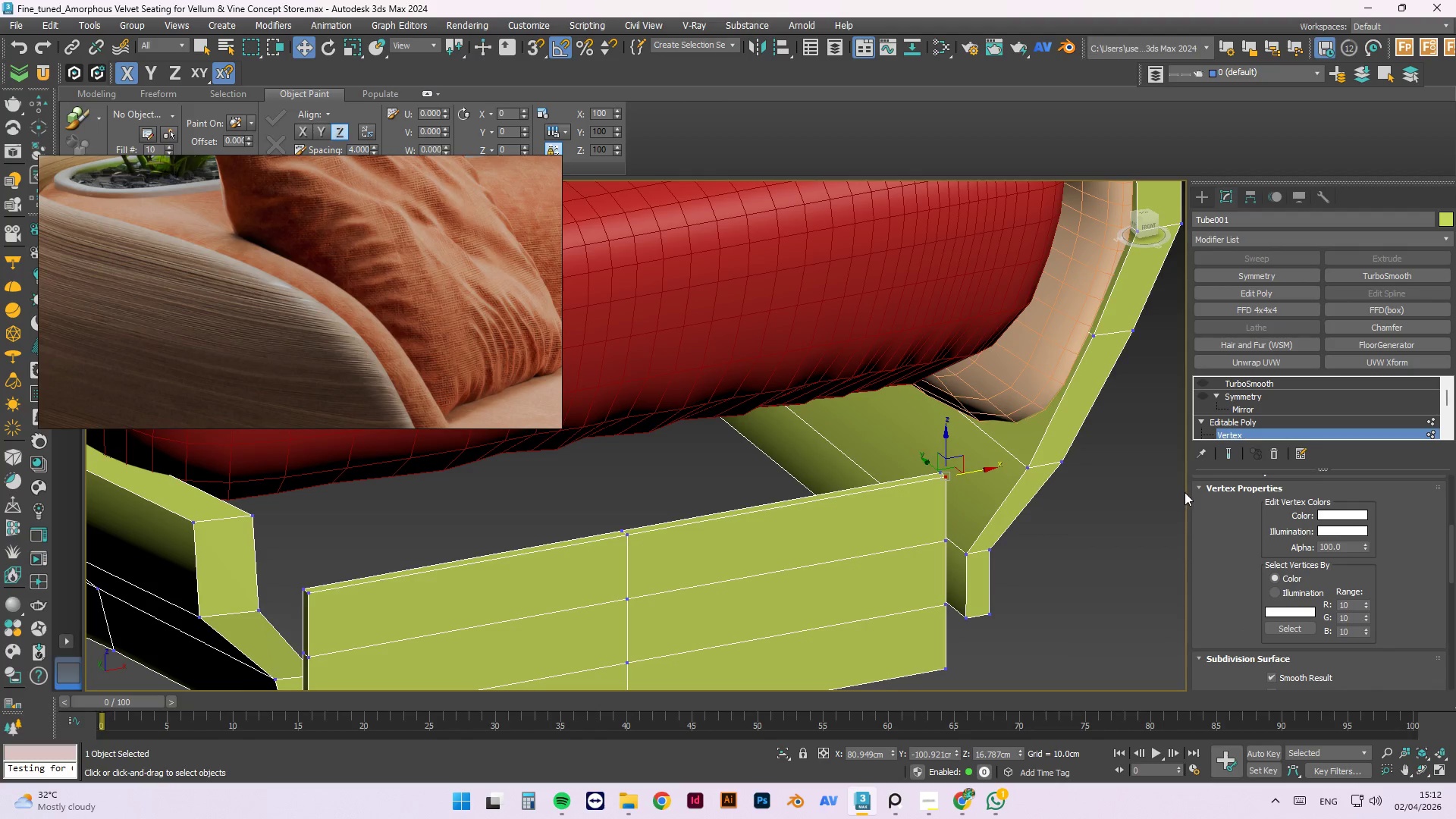 
left_click_drag(start_coordinate=[1188, 492], to_coordinate=[1125, 504])
 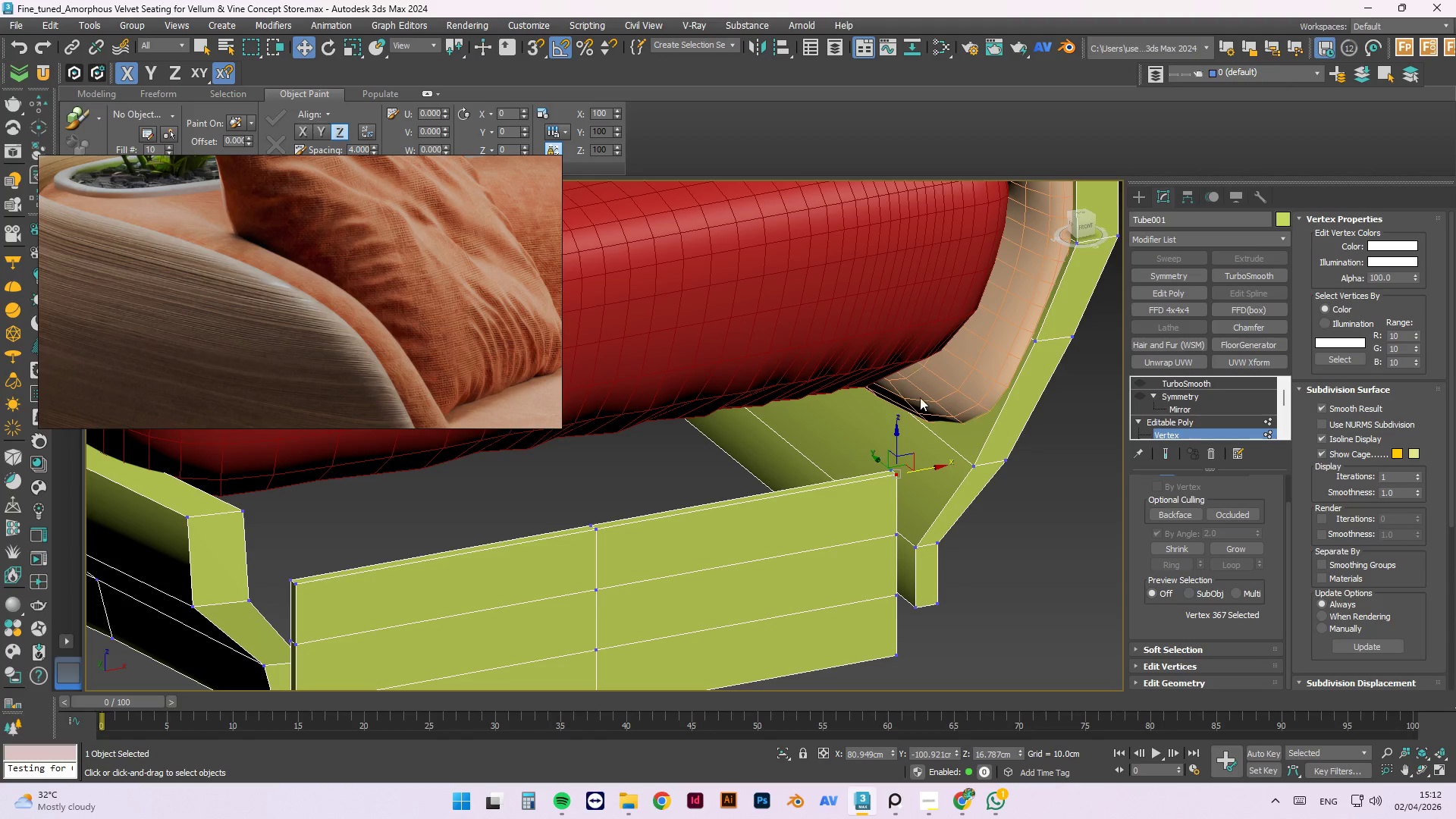 
wait(15.39)
 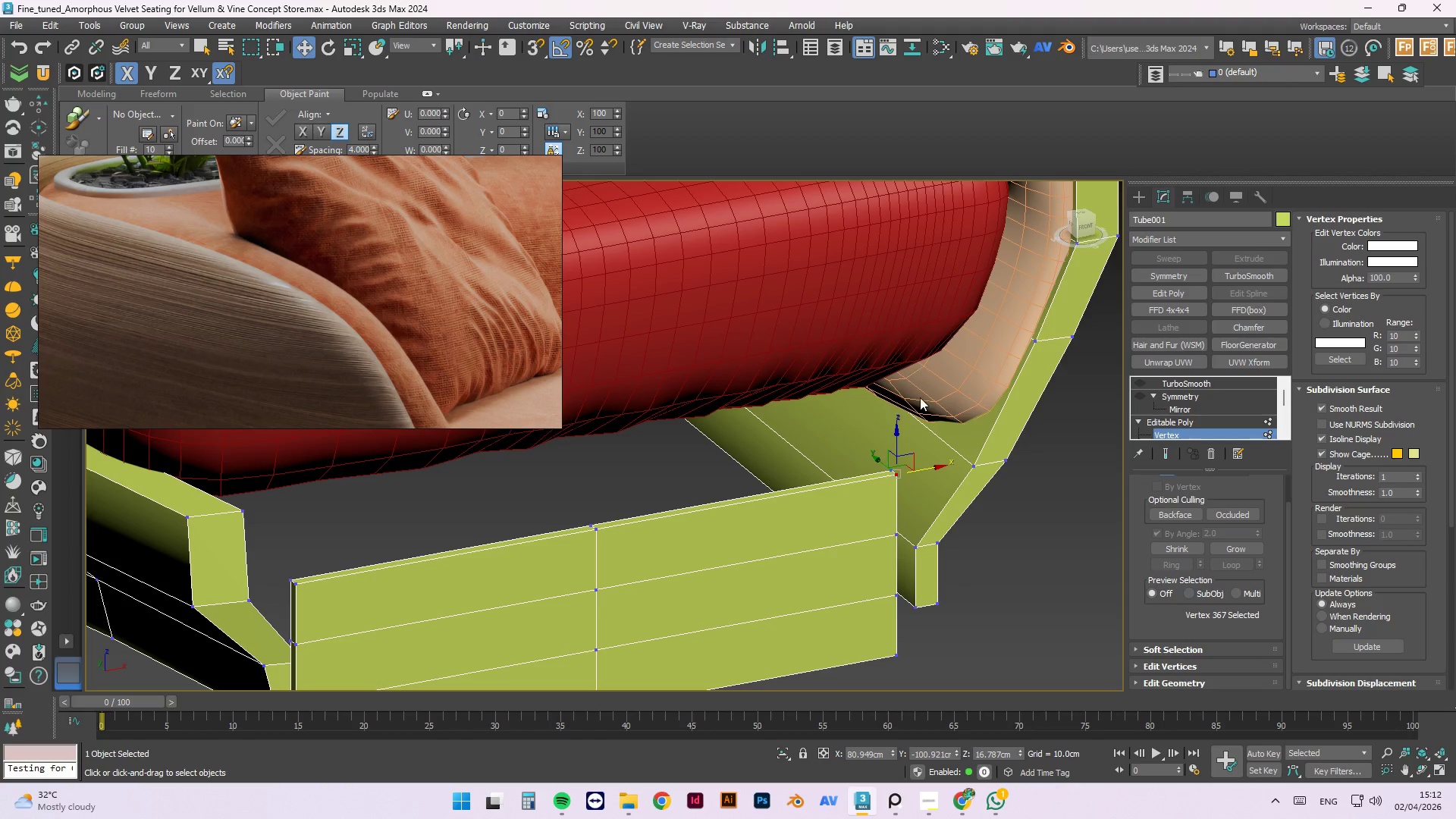 
scroll: coordinate [864, 467], scroll_direction: up, amount: 2.0
 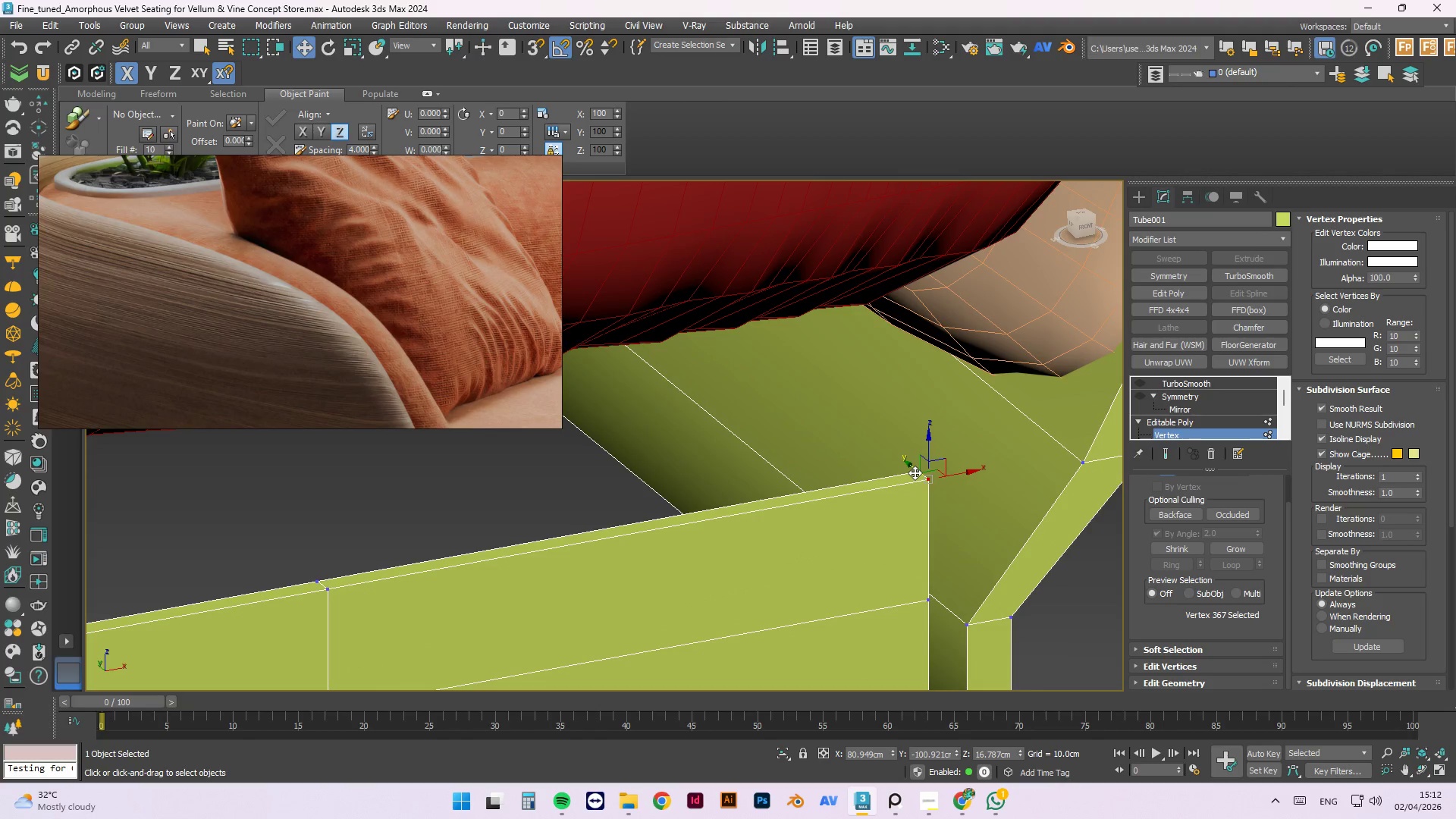 
left_click_drag(start_coordinate=[915, 472], to_coordinate=[940, 457])
 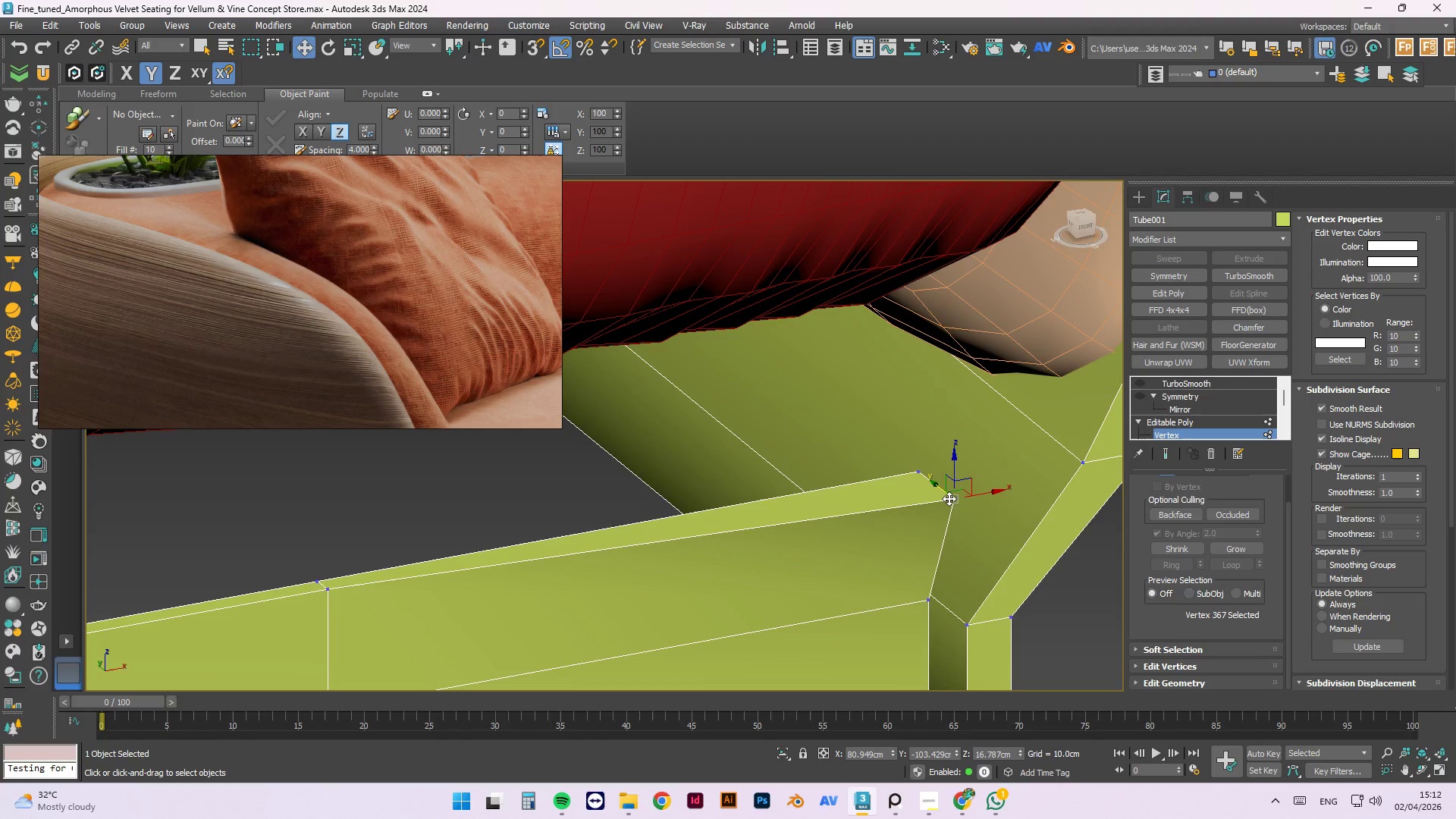 
left_click_drag(start_coordinate=[952, 498], to_coordinate=[1030, 485])
 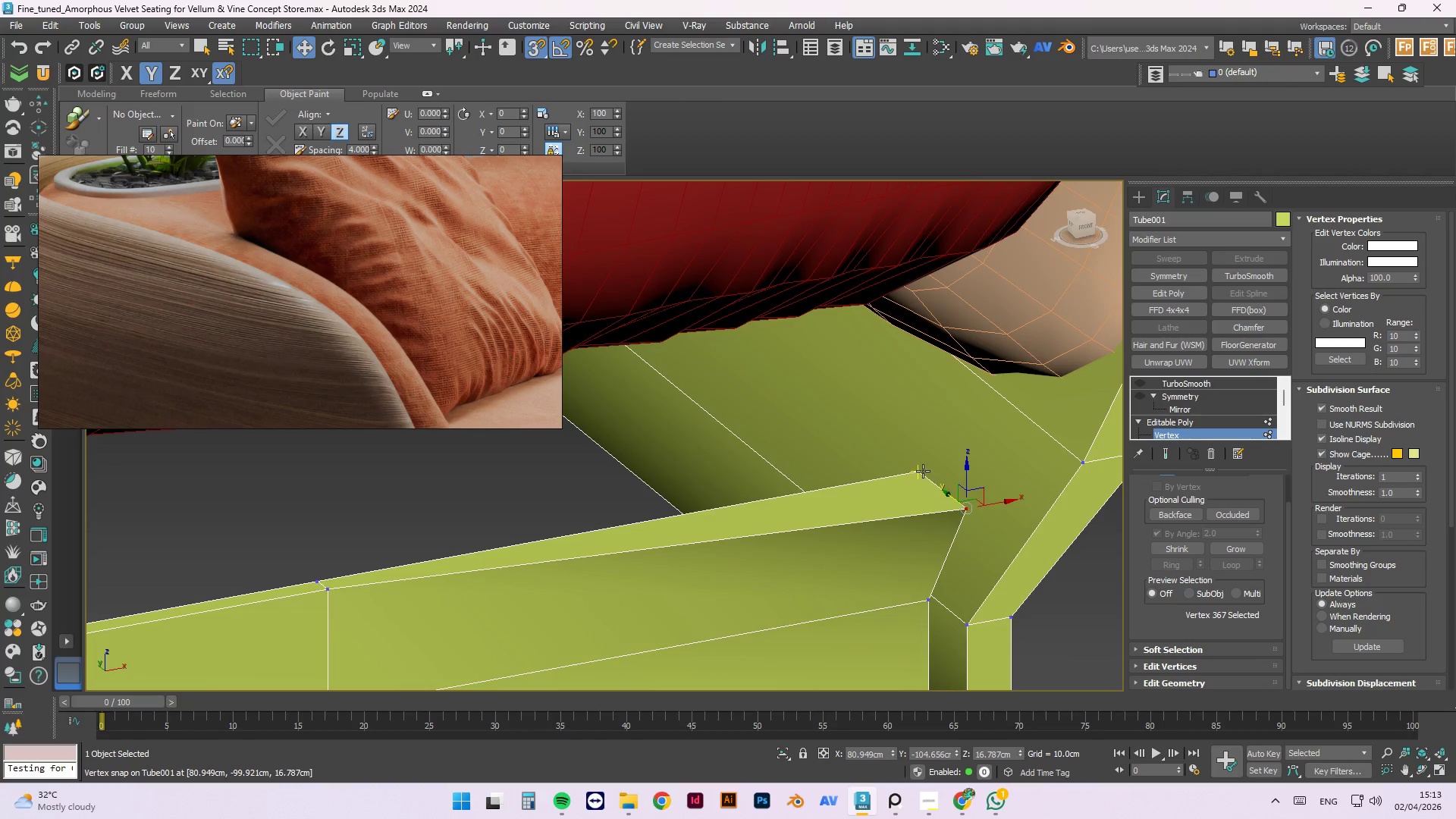 
key(S)
 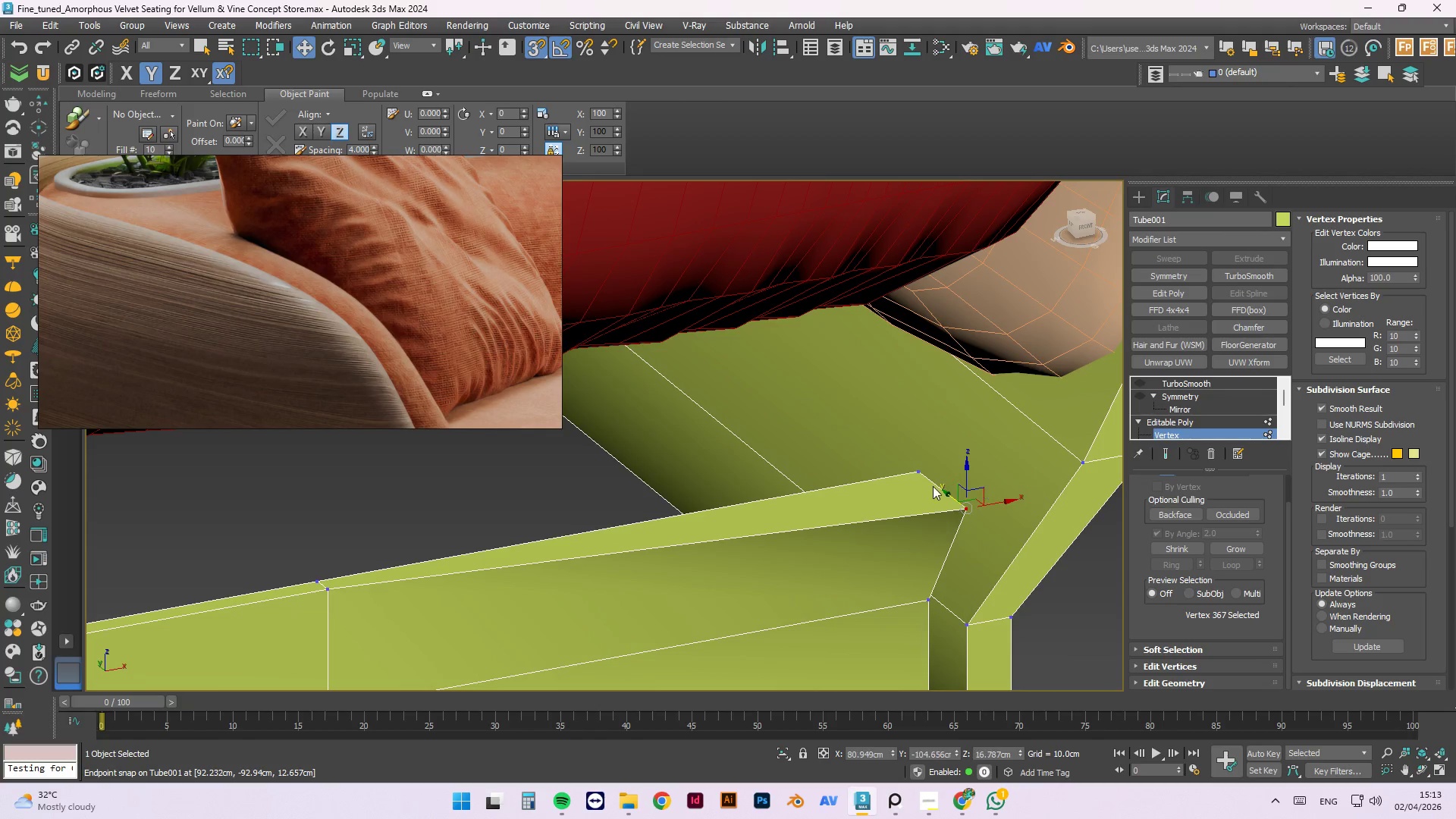 
left_click_drag(start_coordinate=[920, 469], to_coordinate=[905, 486])
 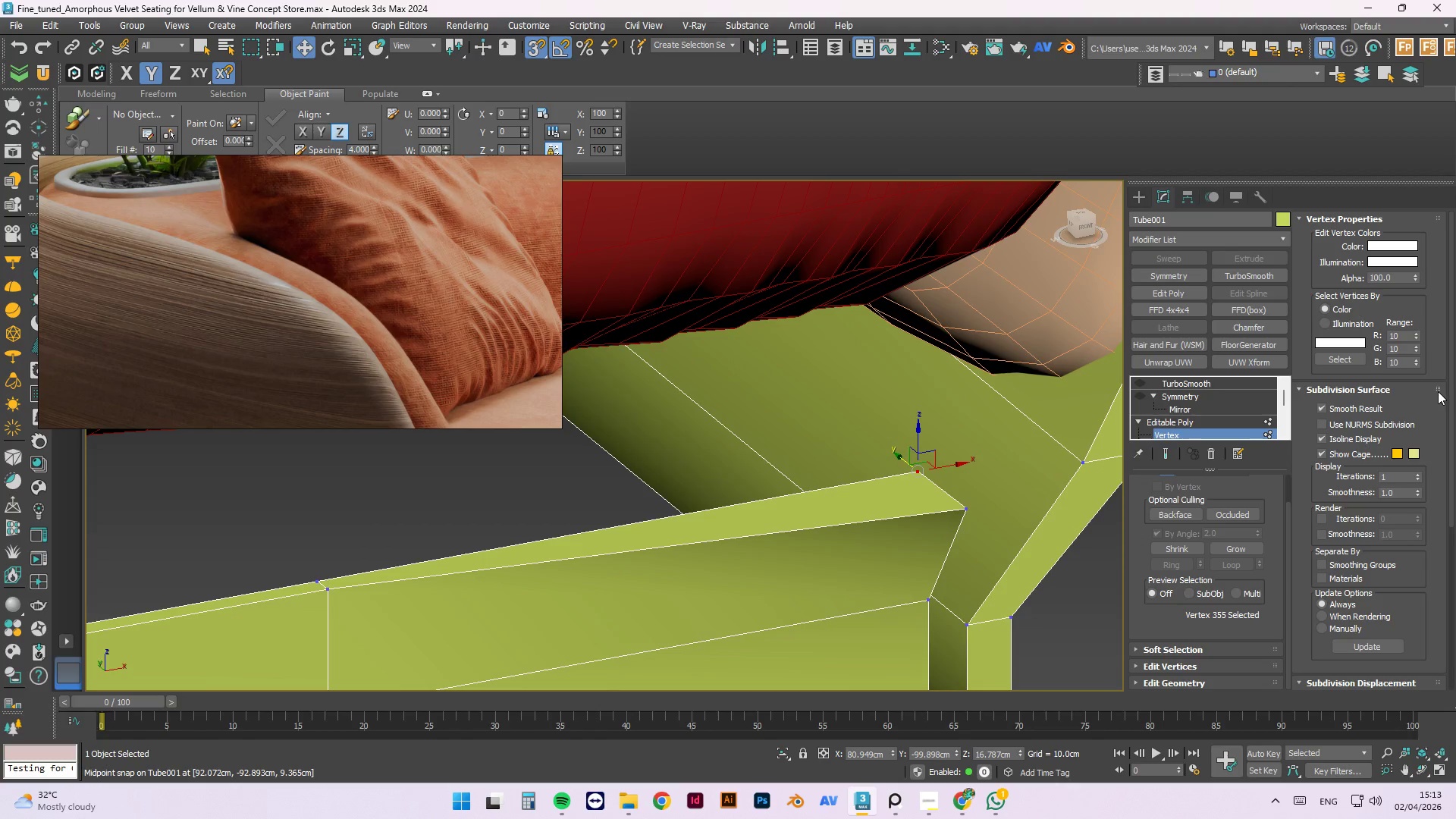 
scroll: coordinate [1420, 618], scroll_direction: down, amount: 9.0
 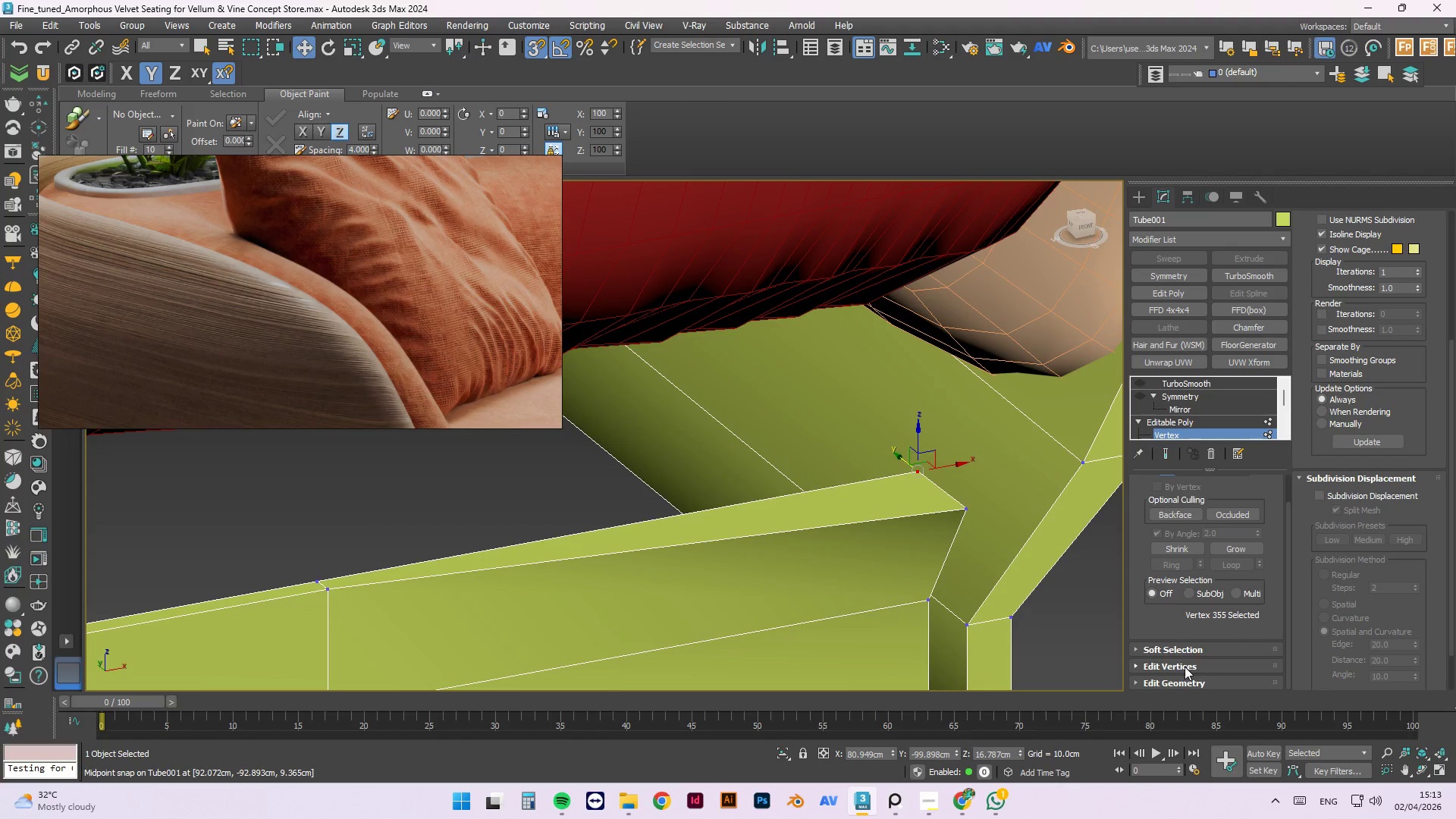 
left_click([1139, 667])
 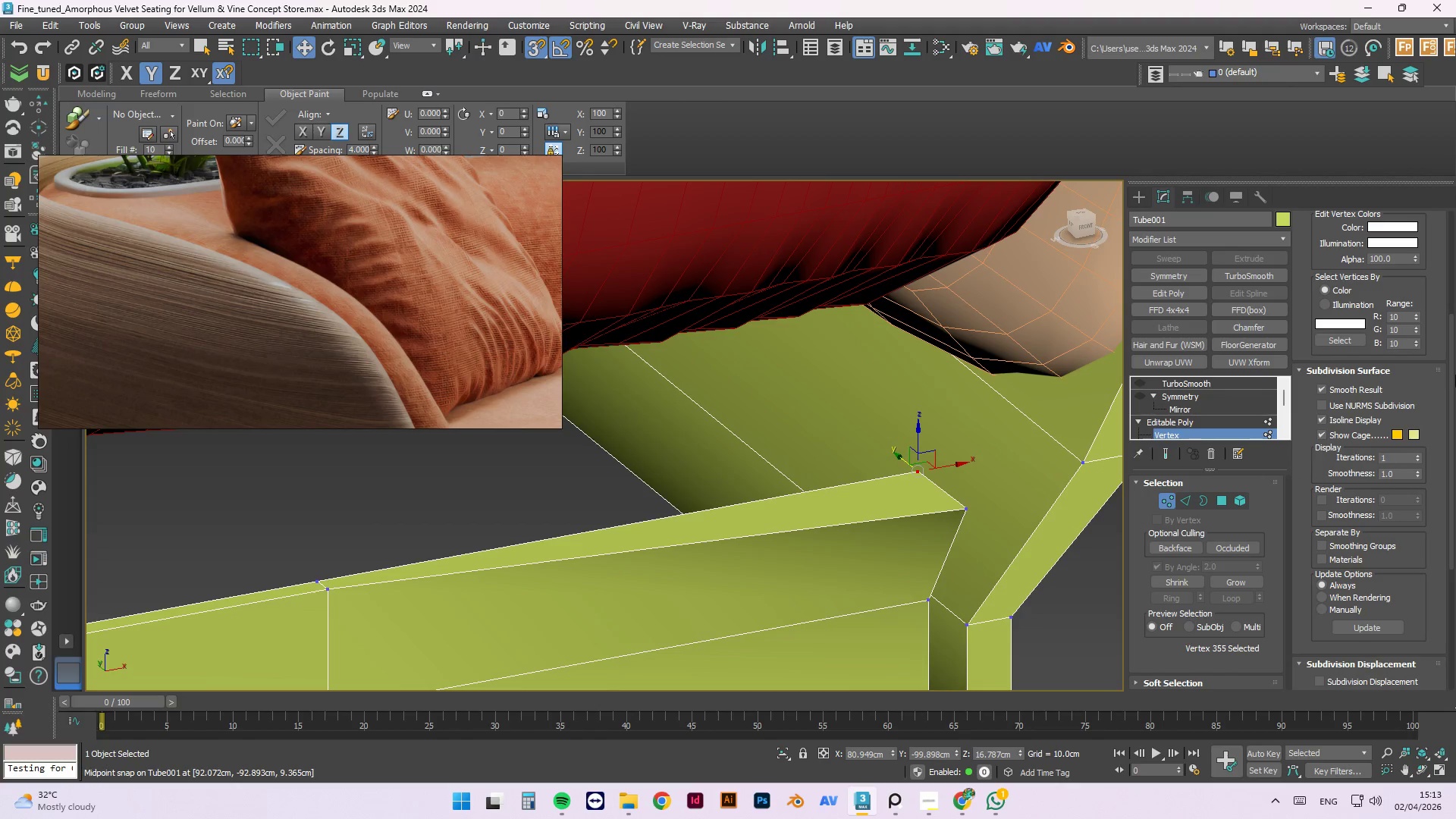 
left_click_drag(start_coordinate=[1451, 398], to_coordinate=[1455, 277])
 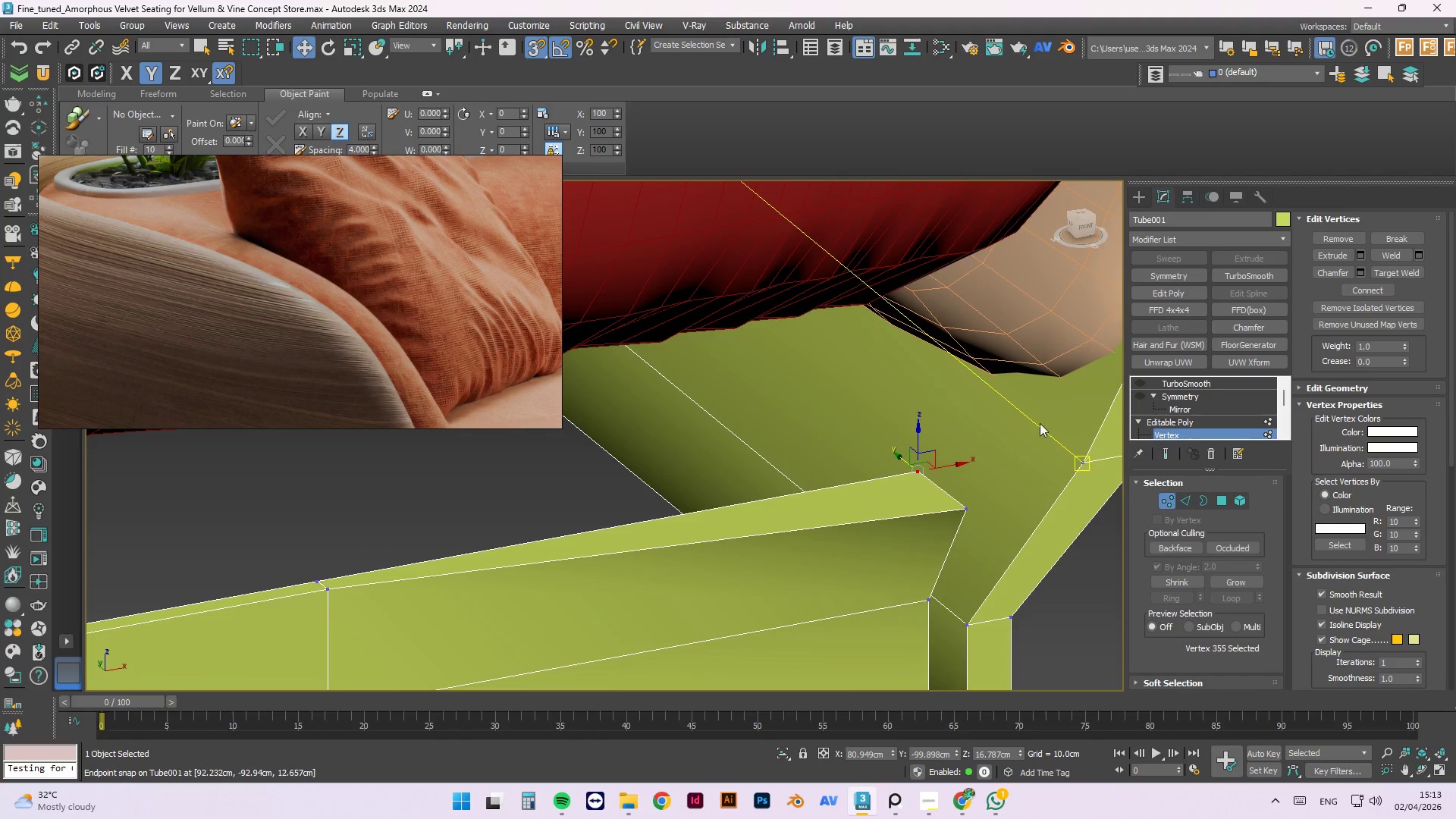 
left_click([1379, 275])
 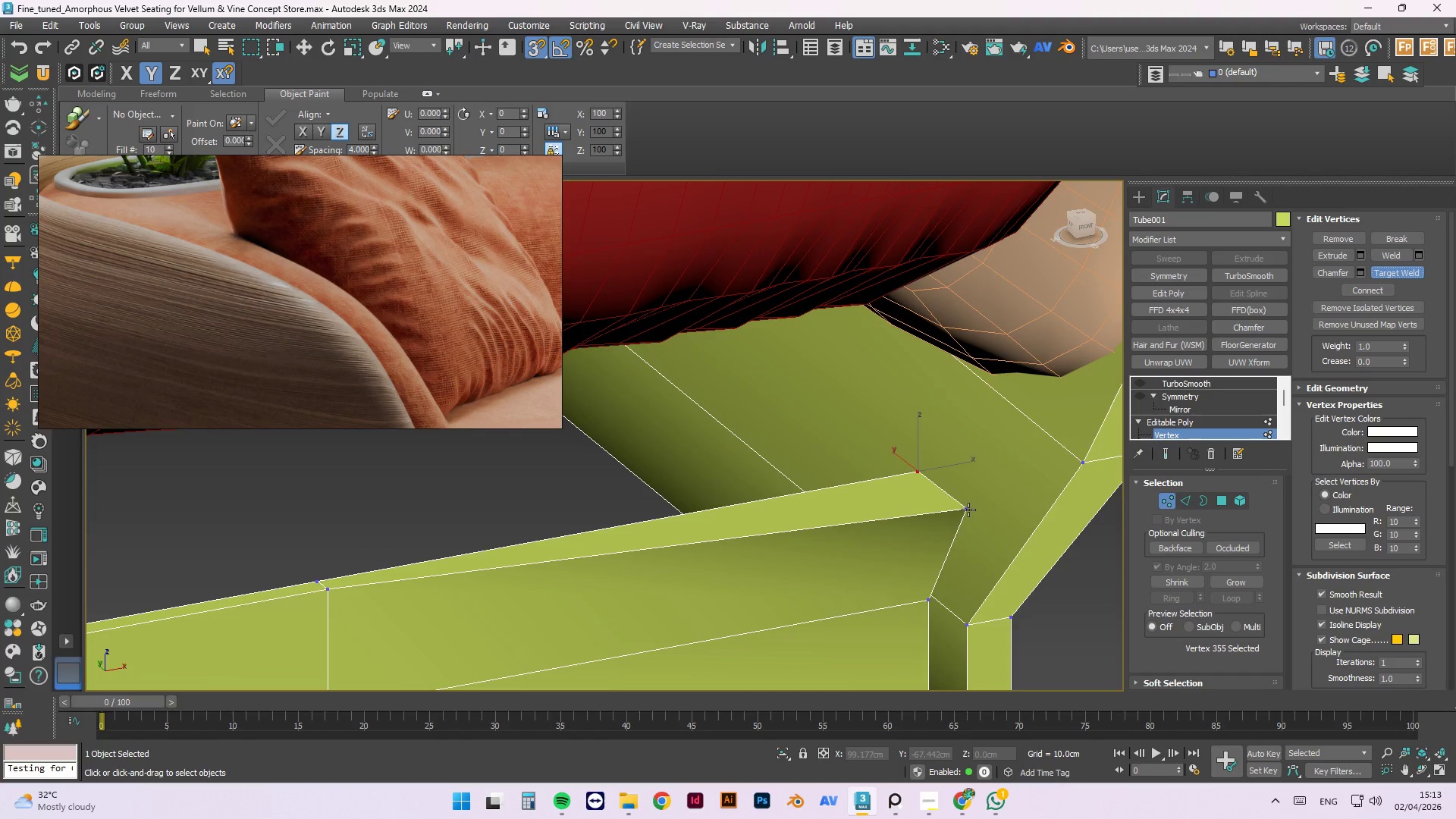 
left_click_drag(start_coordinate=[918, 472], to_coordinate=[1083, 464])
 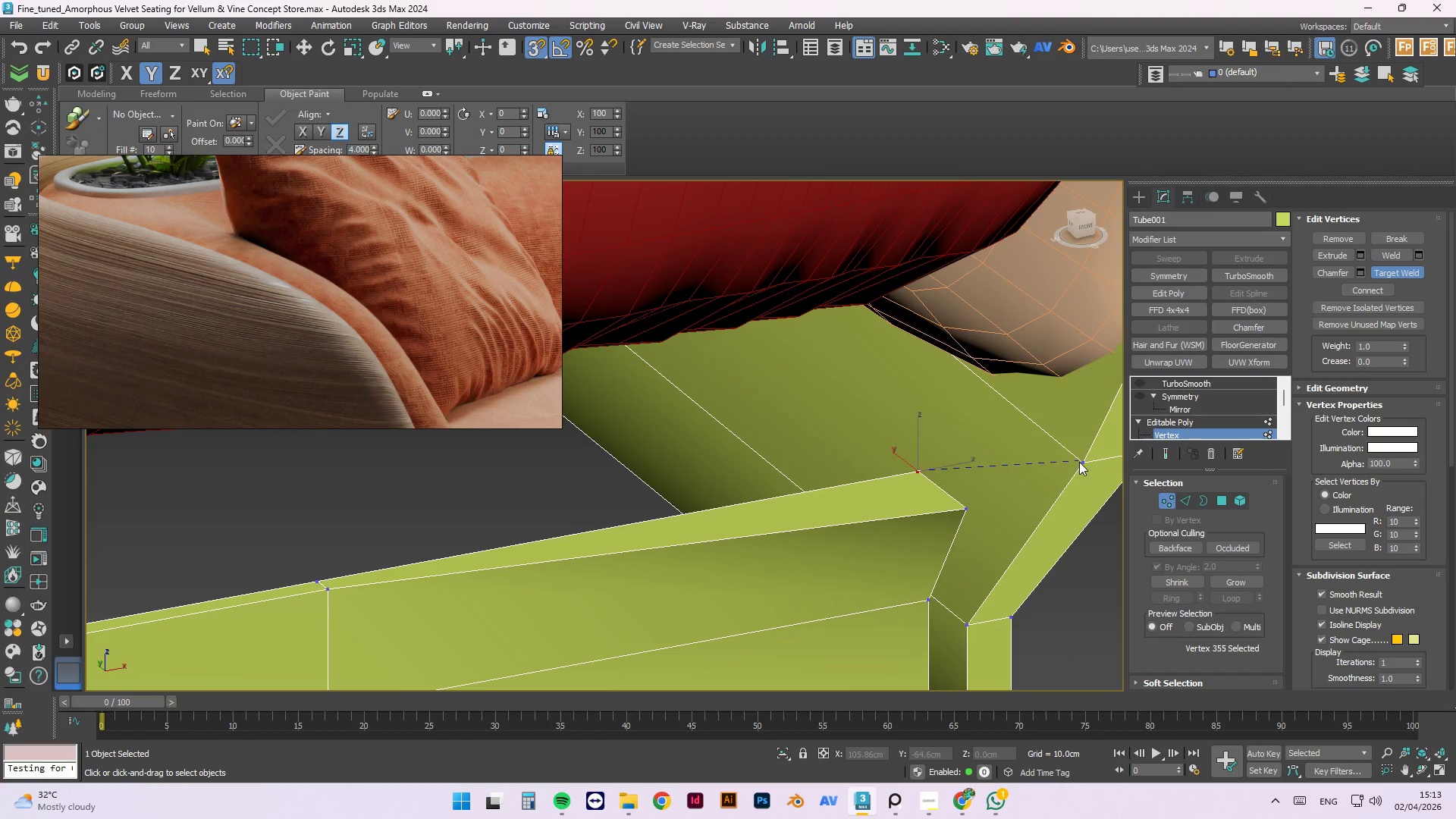 
double_click([1084, 465])
 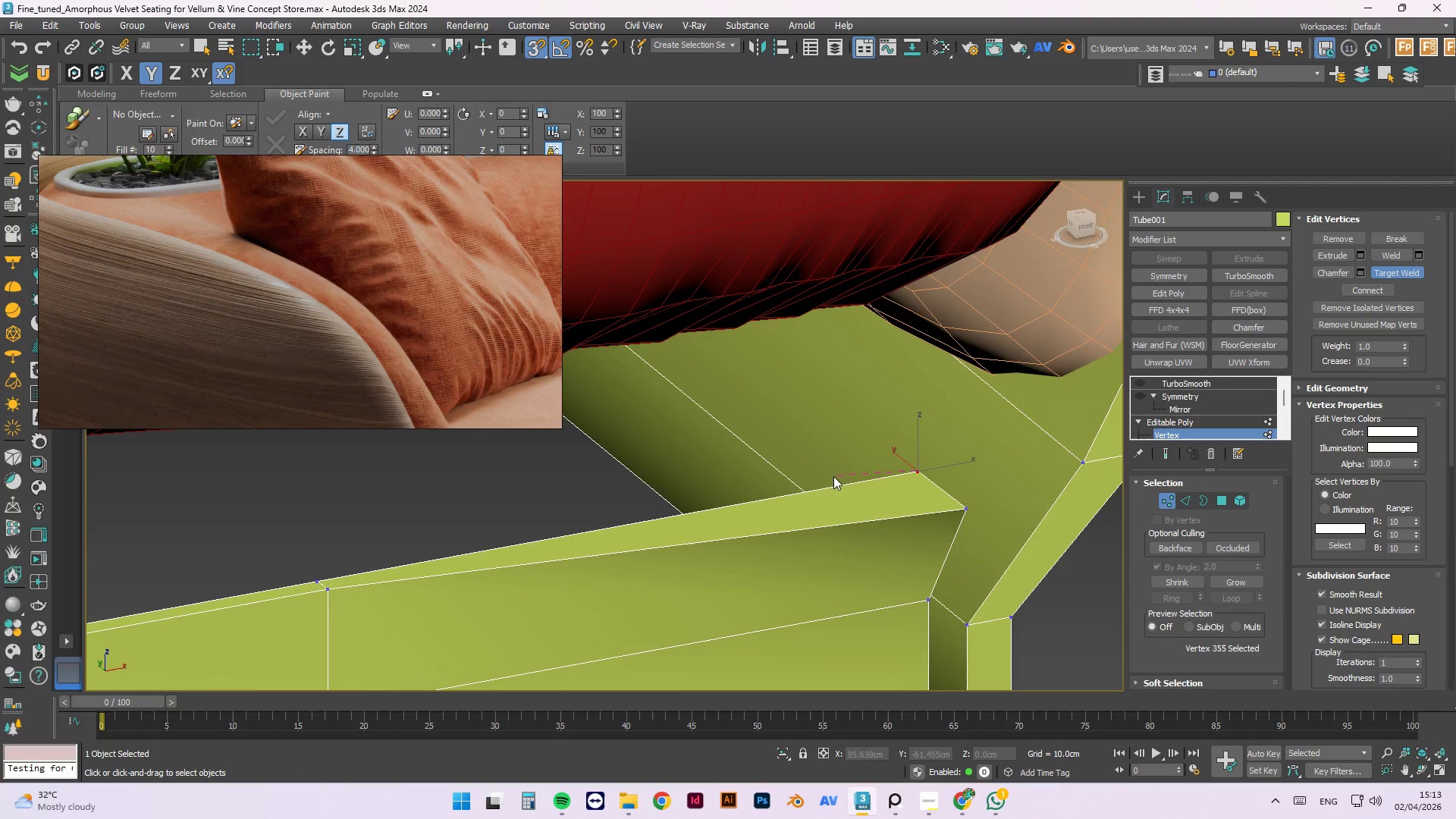 
scroll: coordinate [846, 479], scroll_direction: down, amount: 3.0
 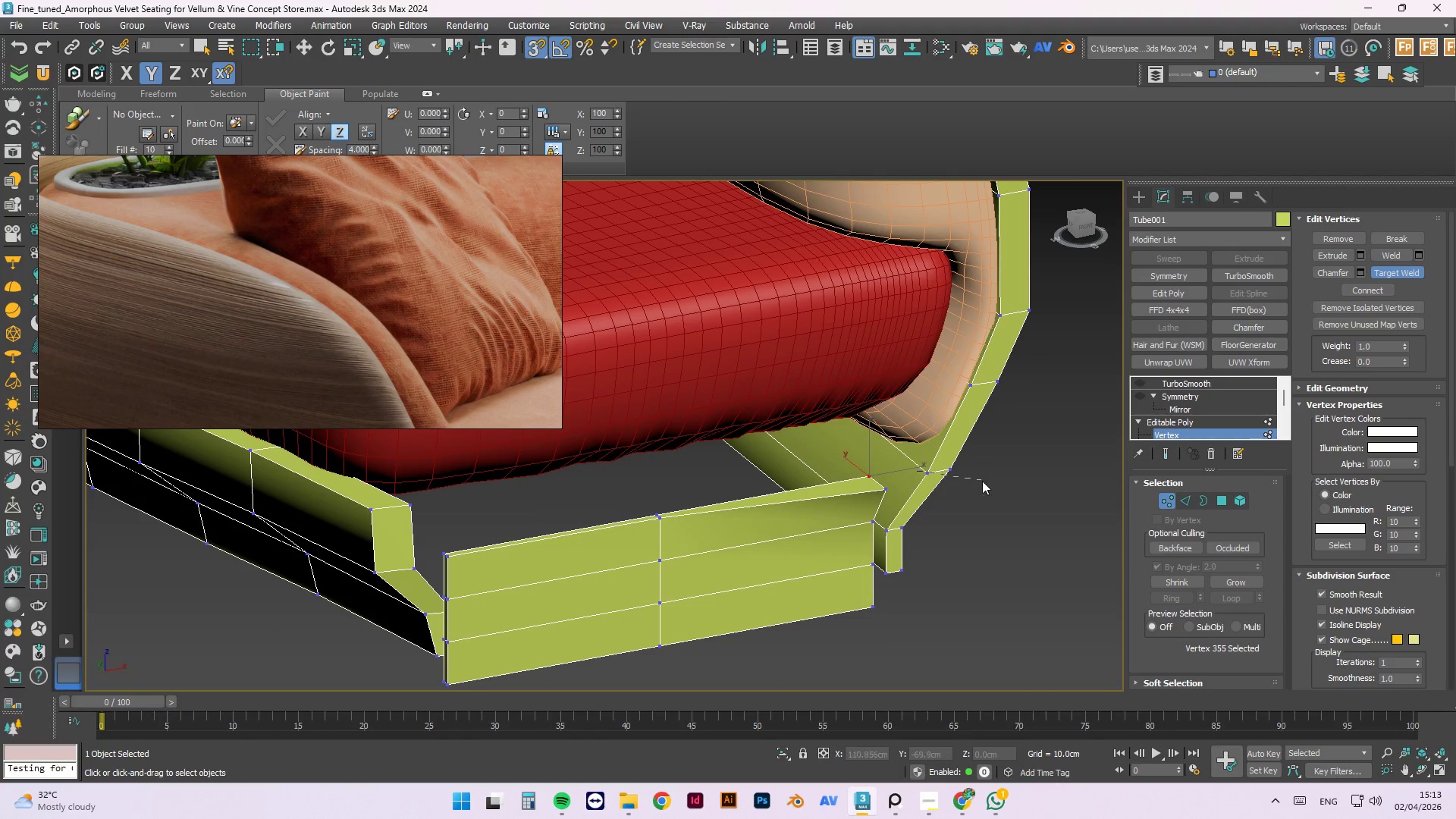 
hold_key(key=AltLeft, duration=0.45)
 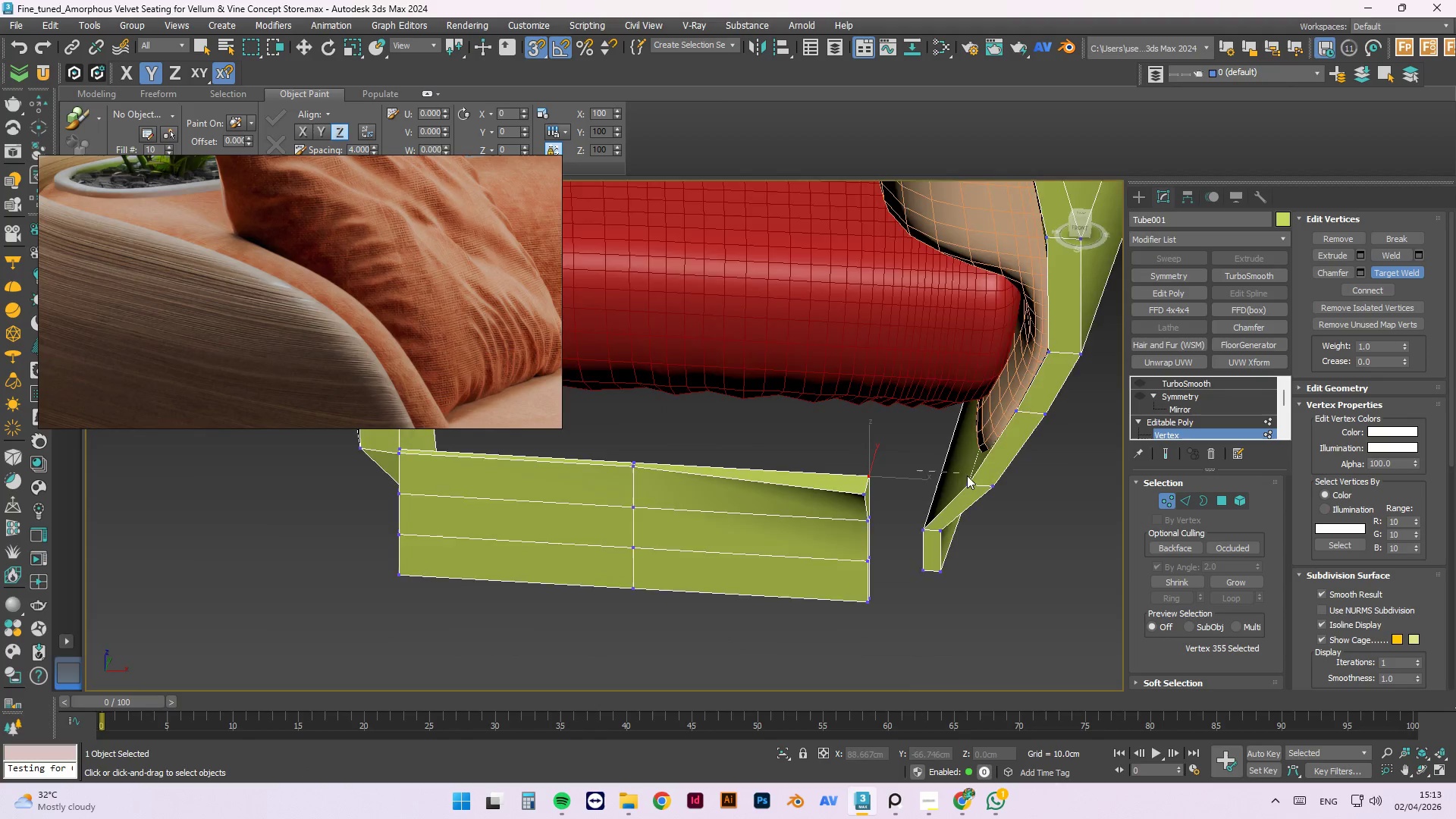 
scroll: coordinate [969, 480], scroll_direction: up, amount: 3.0
 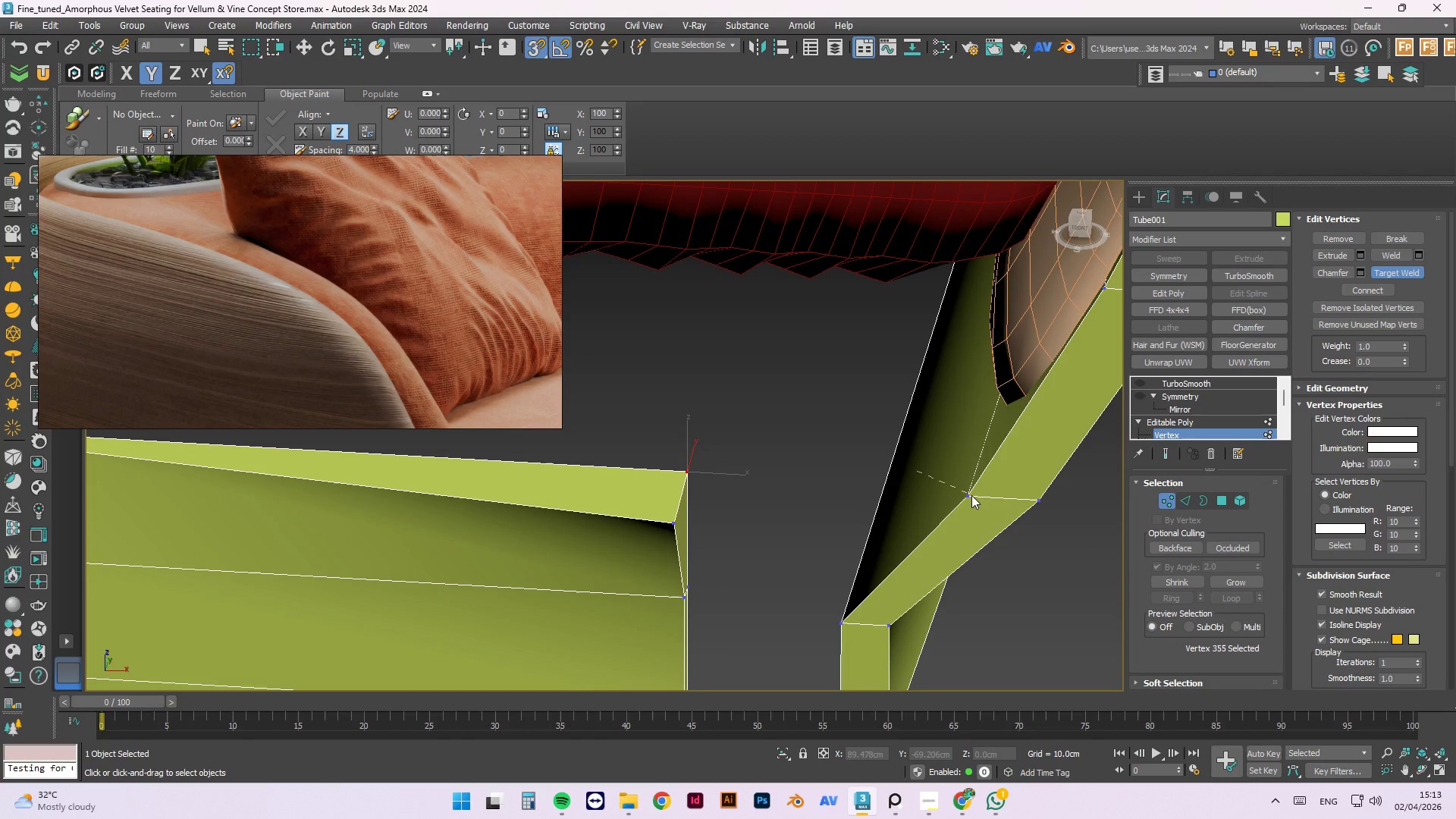 
left_click([968, 495])
 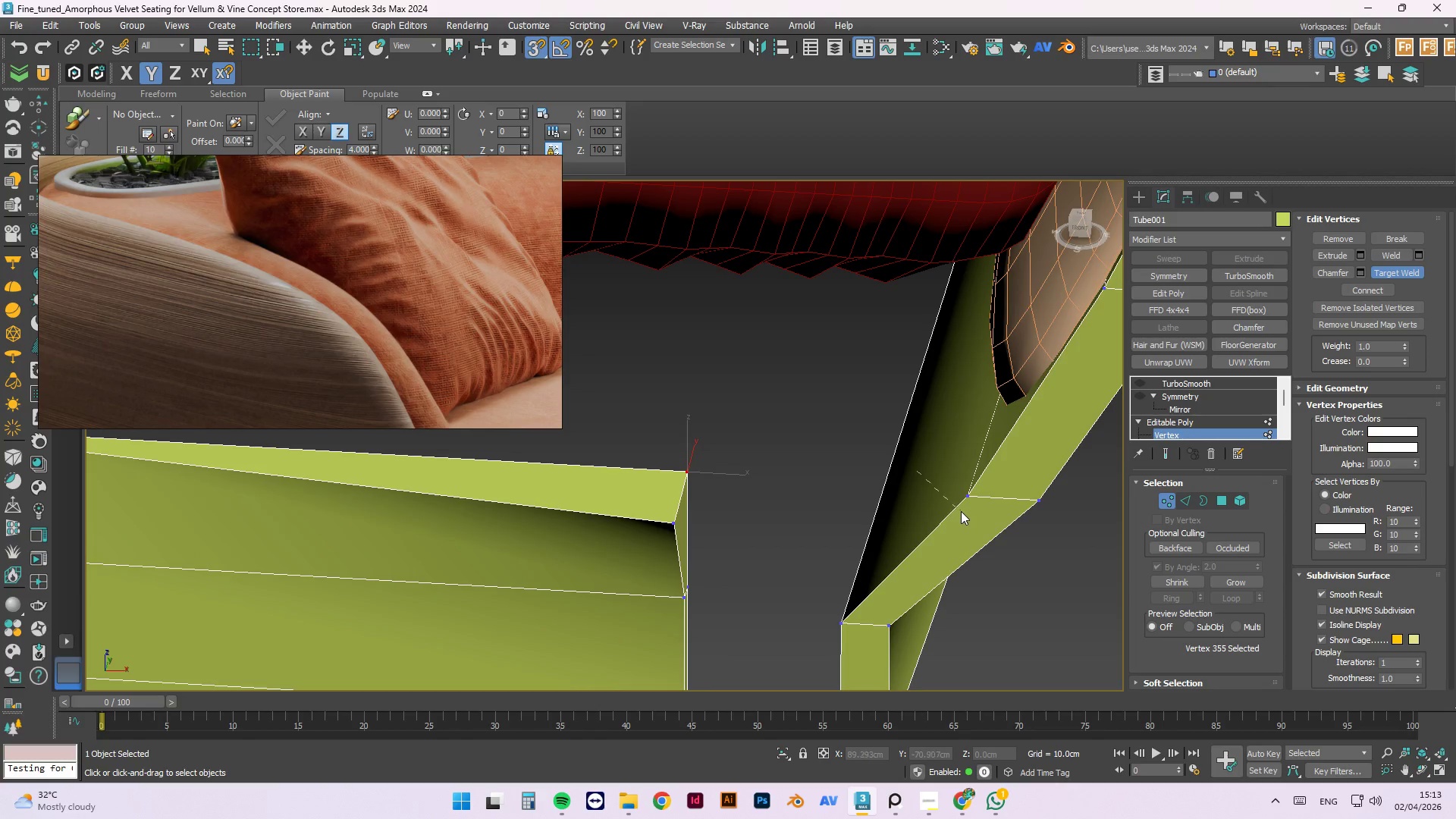 
key(Escape)
 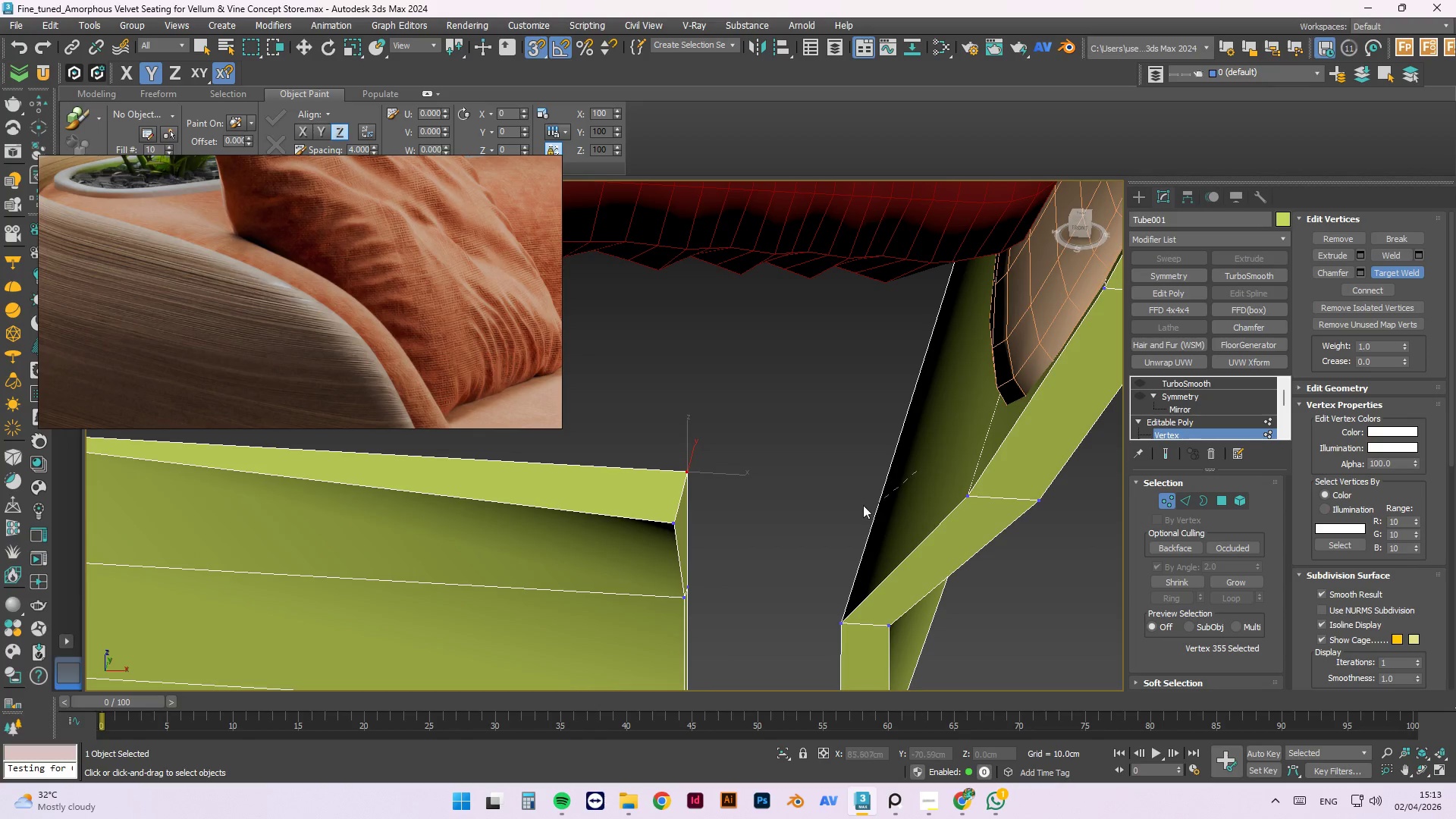 
key(Escape)
 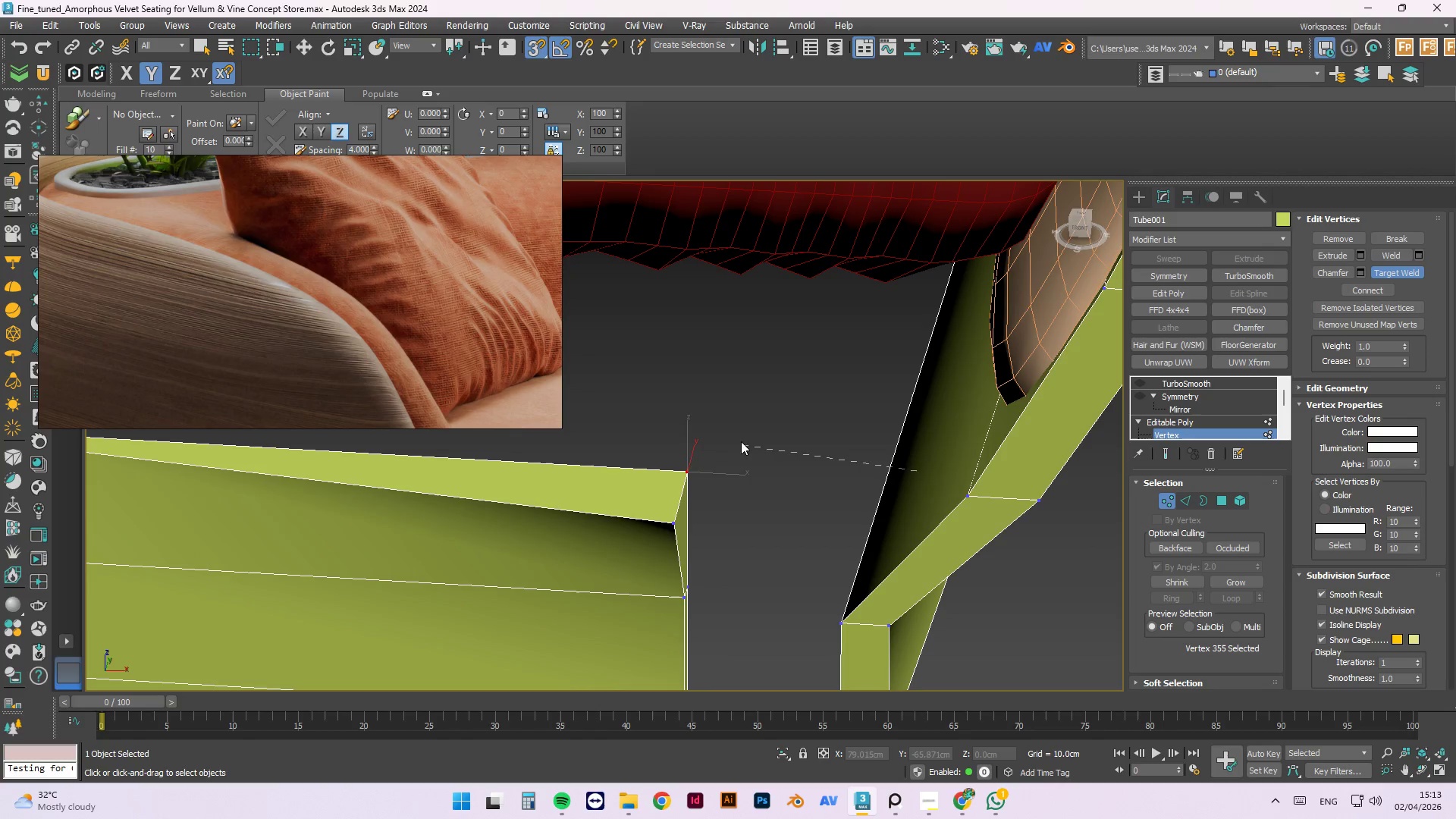 
right_click([751, 427])
 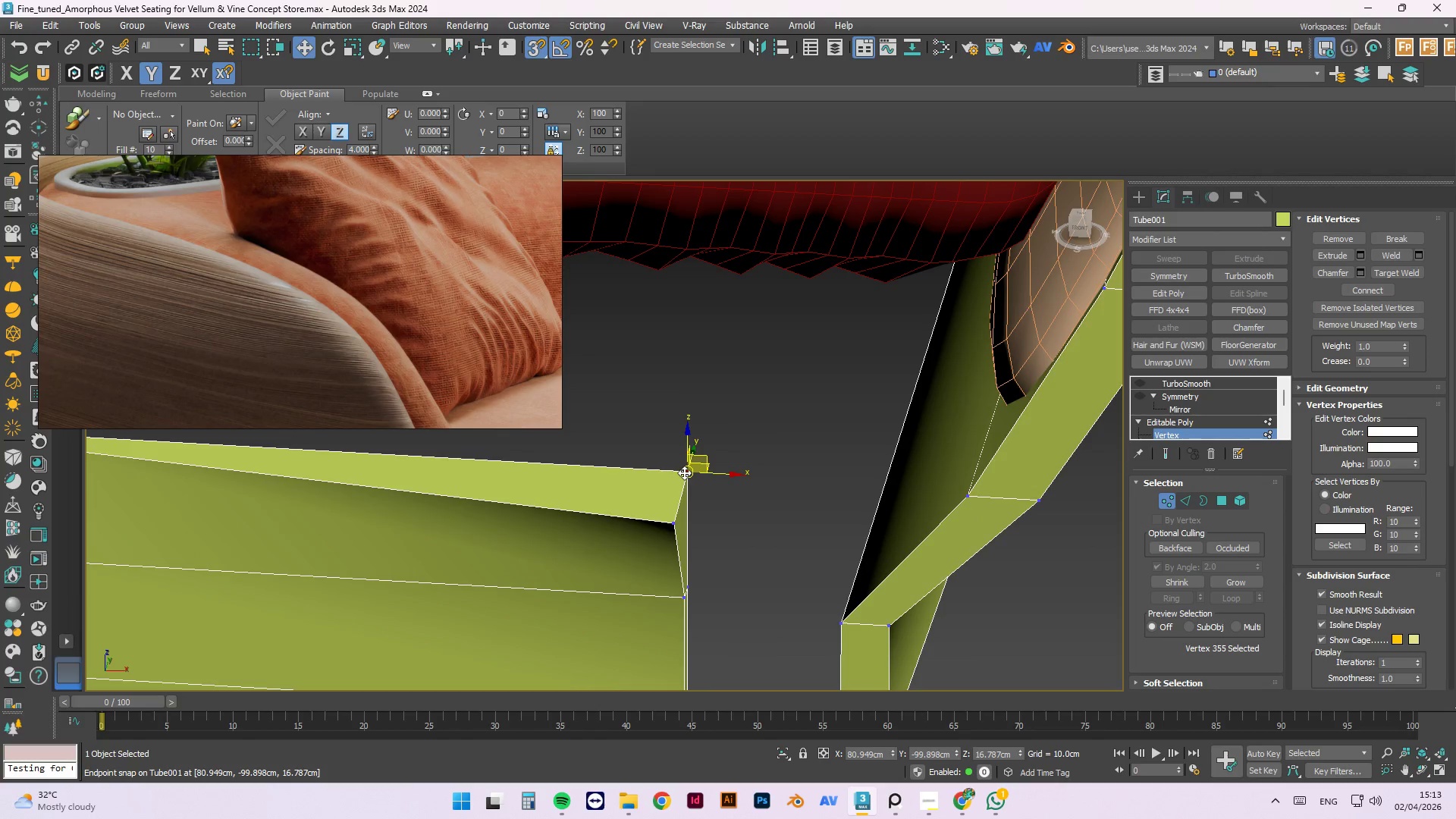 
left_click_drag(start_coordinate=[684, 472], to_coordinate=[966, 497])
 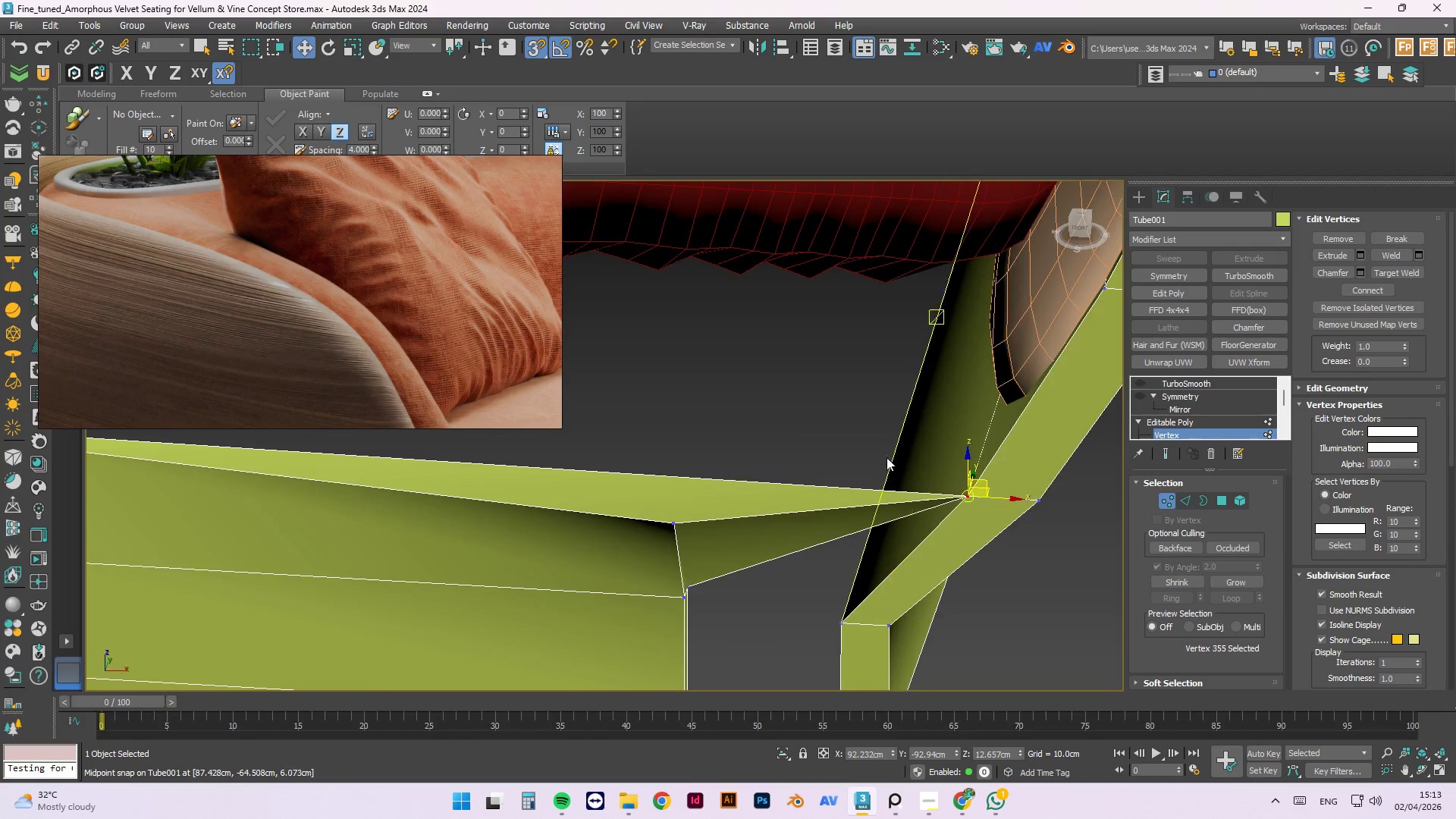 
scroll: coordinate [792, 497], scroll_direction: none, amount: 0.0
 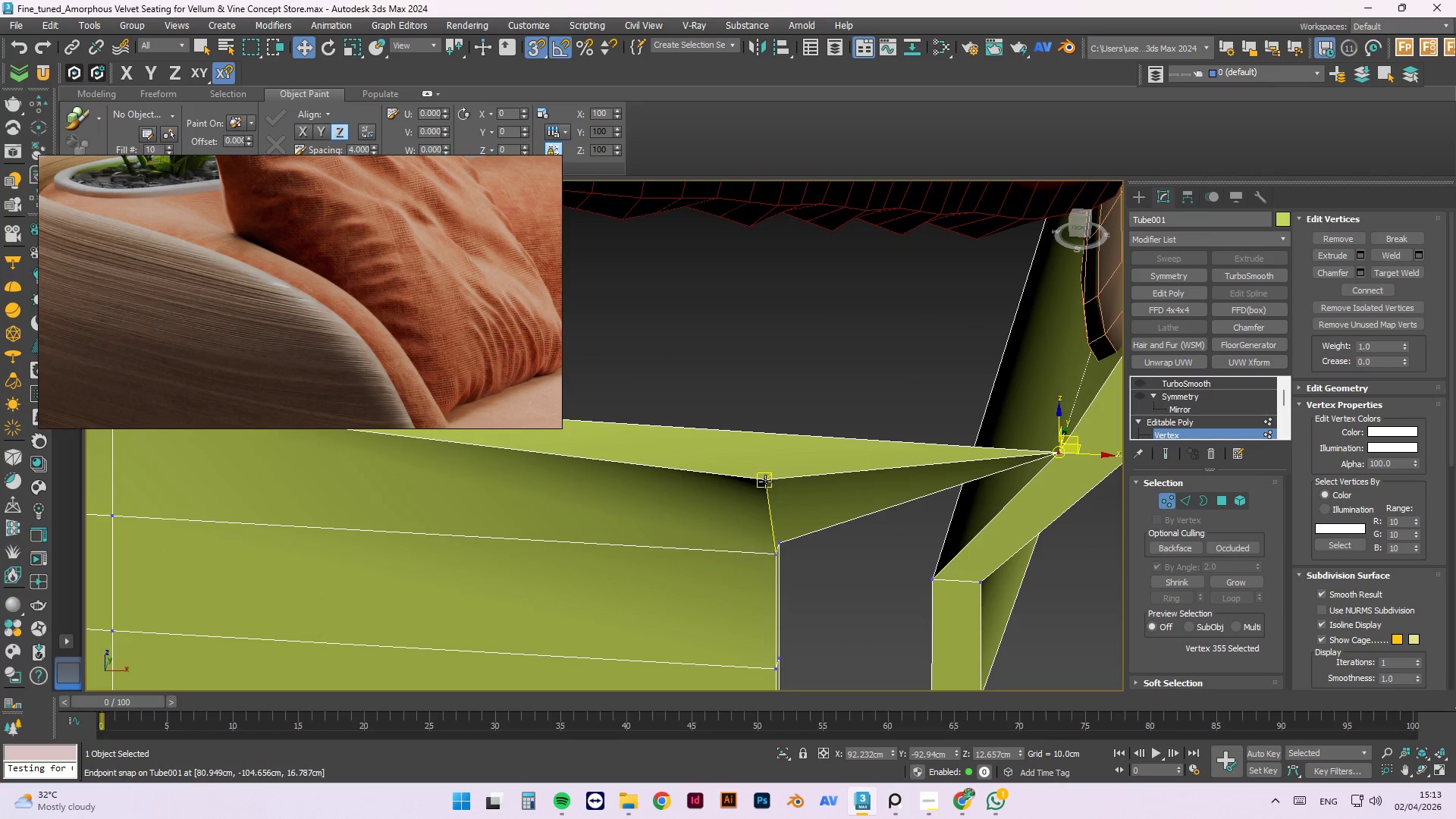 
left_click_drag(start_coordinate=[764, 481], to_coordinate=[1045, 522])
 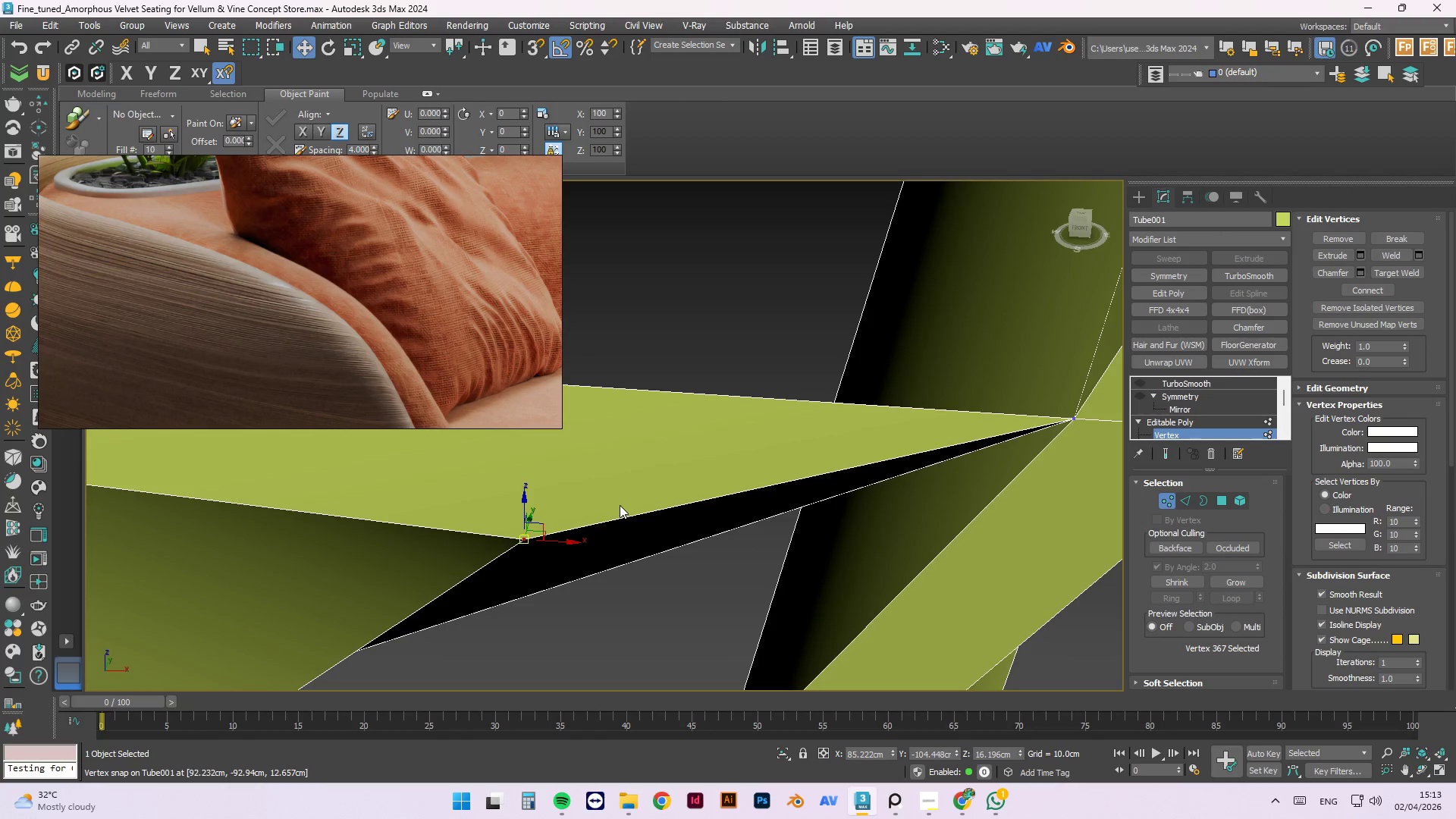 
key(S)
 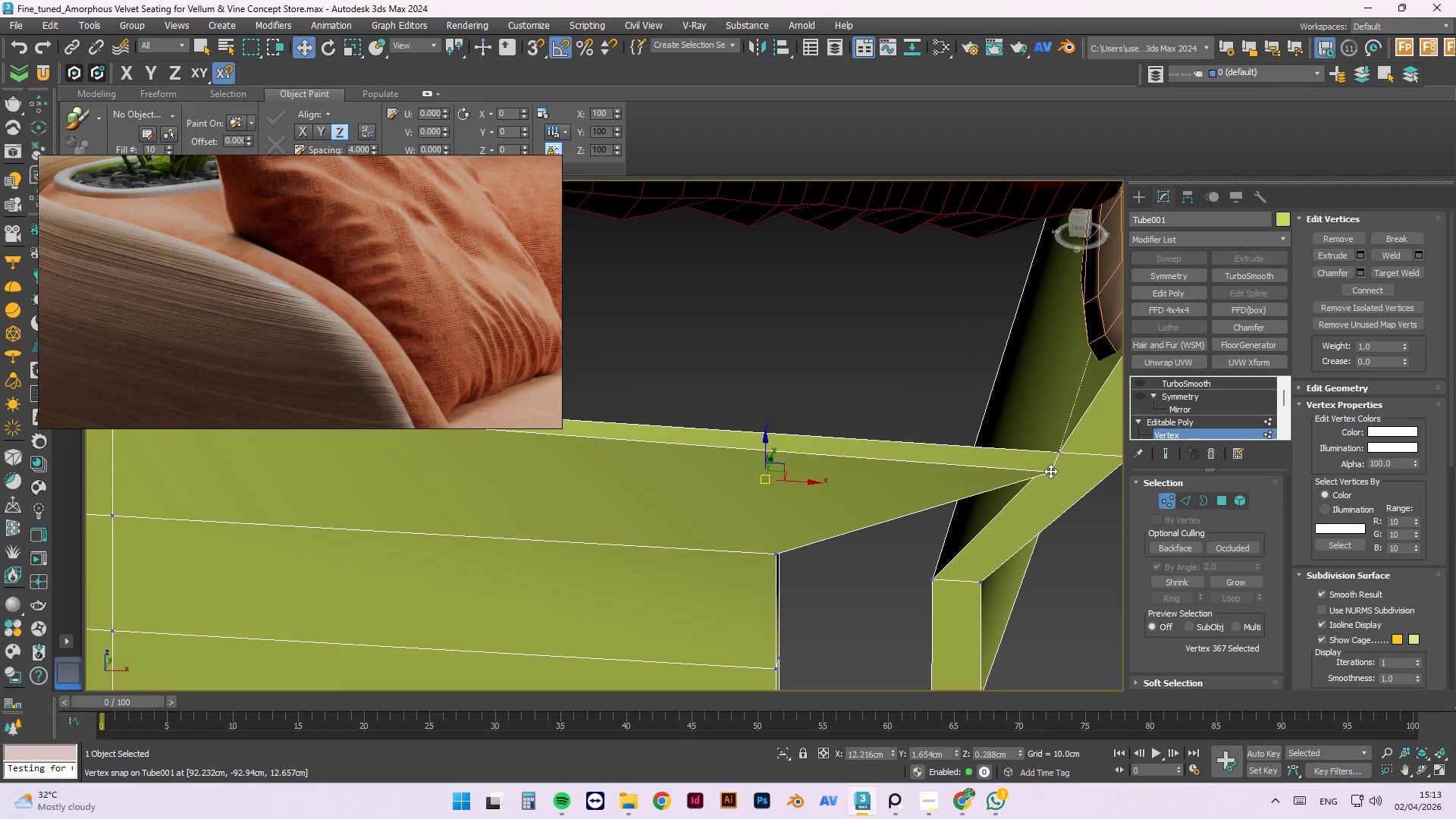 
scroll: coordinate [1053, 469], scroll_direction: up, amount: 3.0
 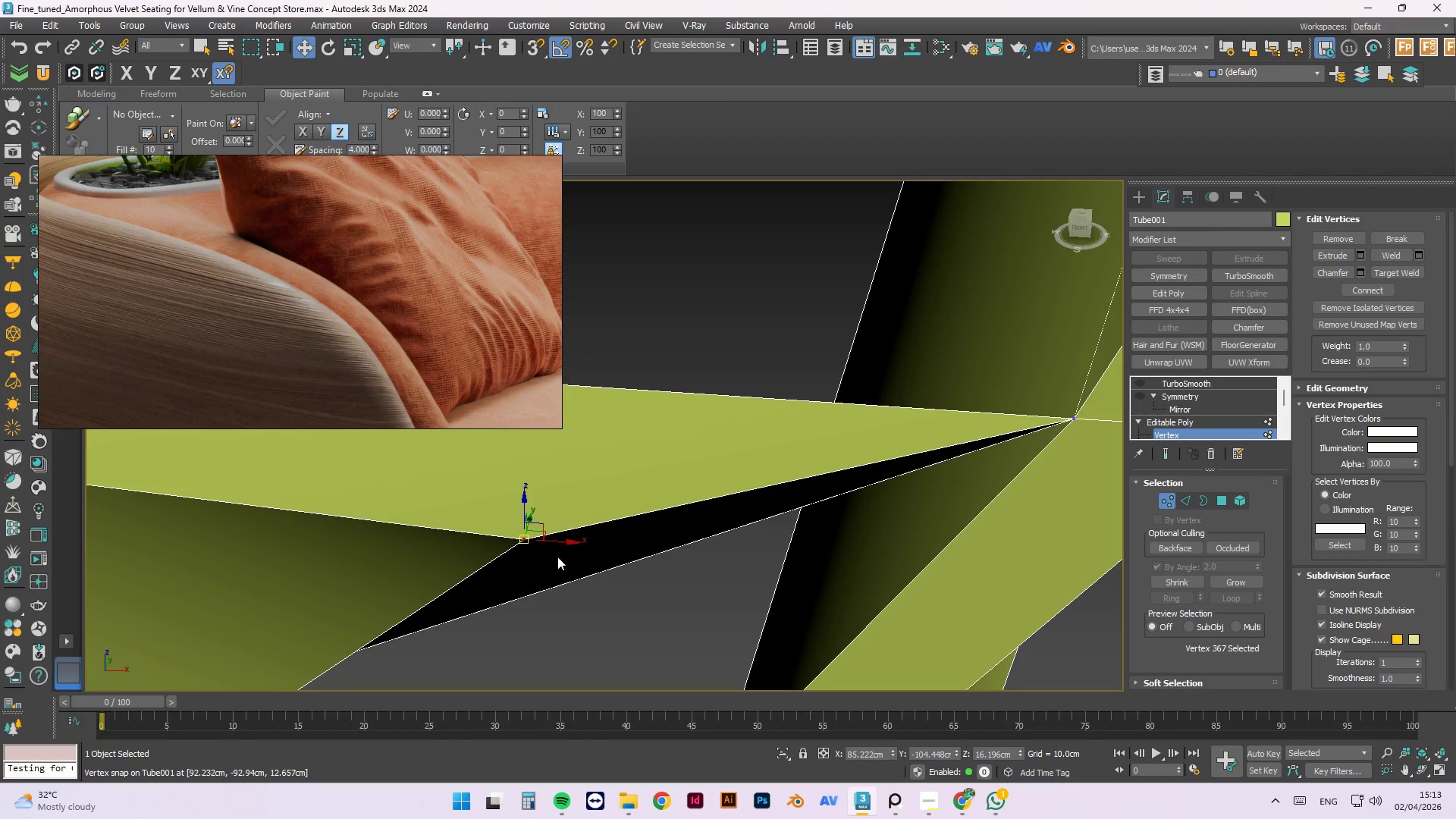 
left_click_drag(start_coordinate=[522, 544], to_coordinate=[1070, 447])
 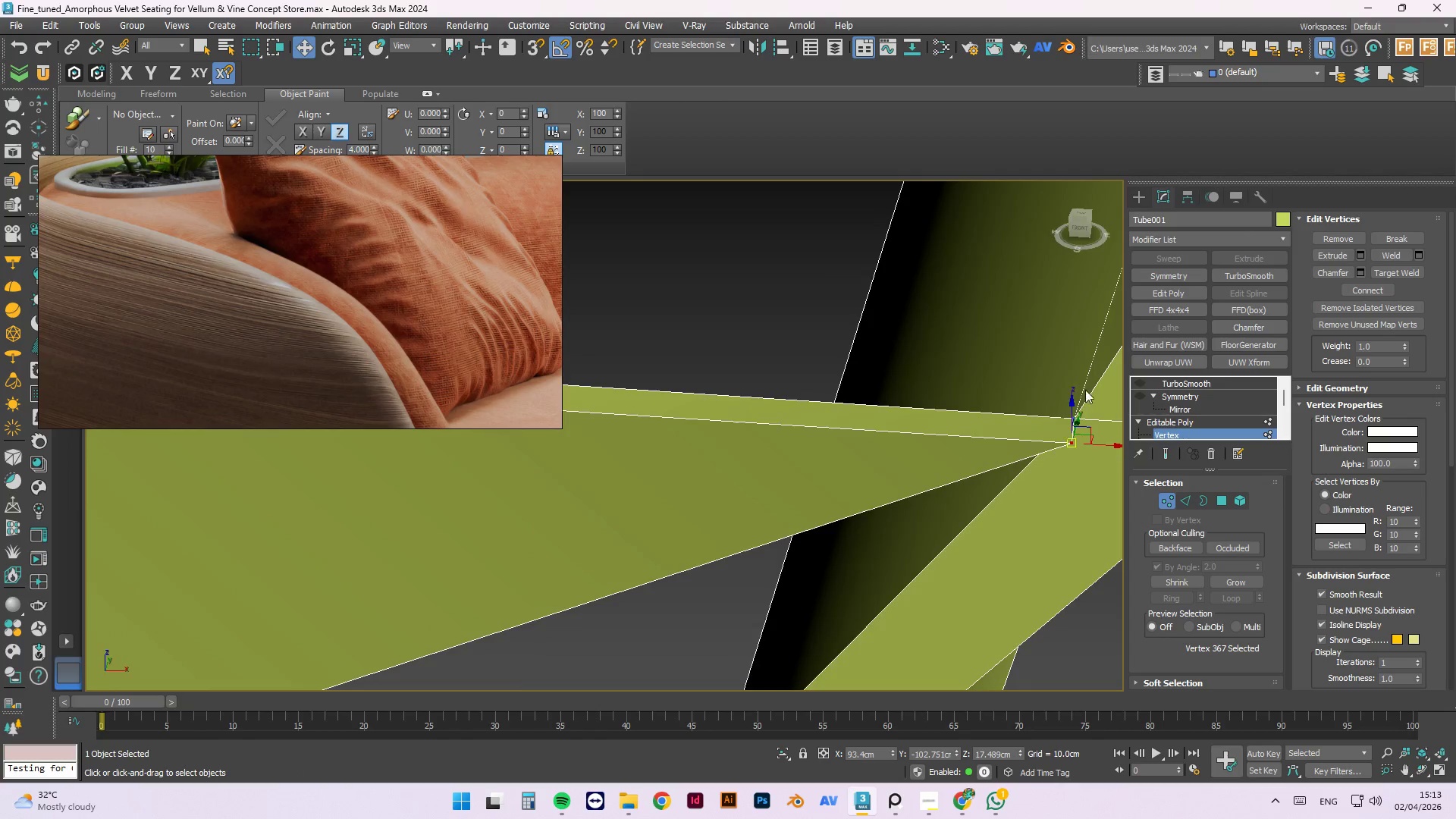 
scroll: coordinate [1090, 385], scroll_direction: down, amount: 3.0
 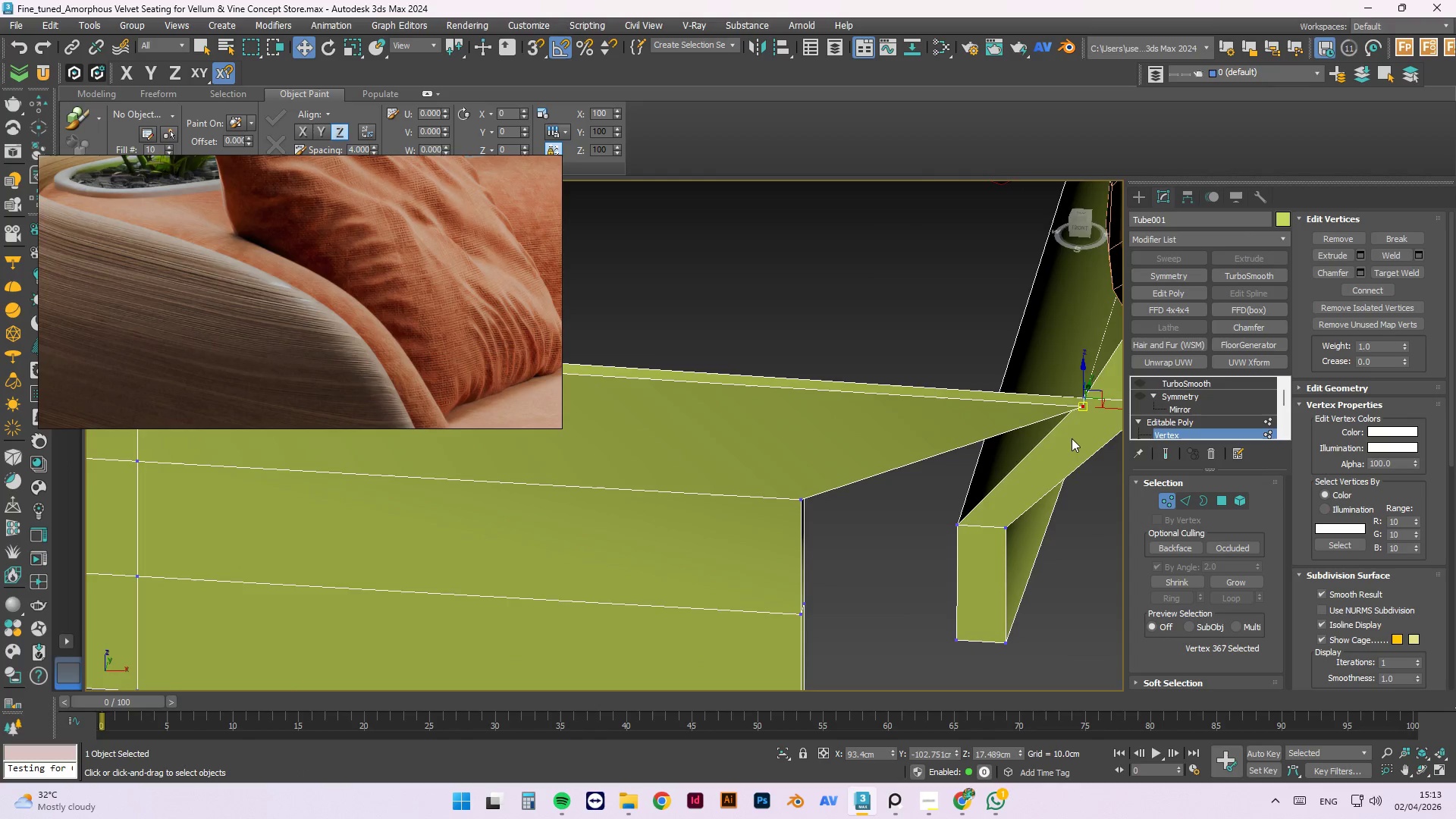 
hold_key(key=AltLeft, duration=0.98)
 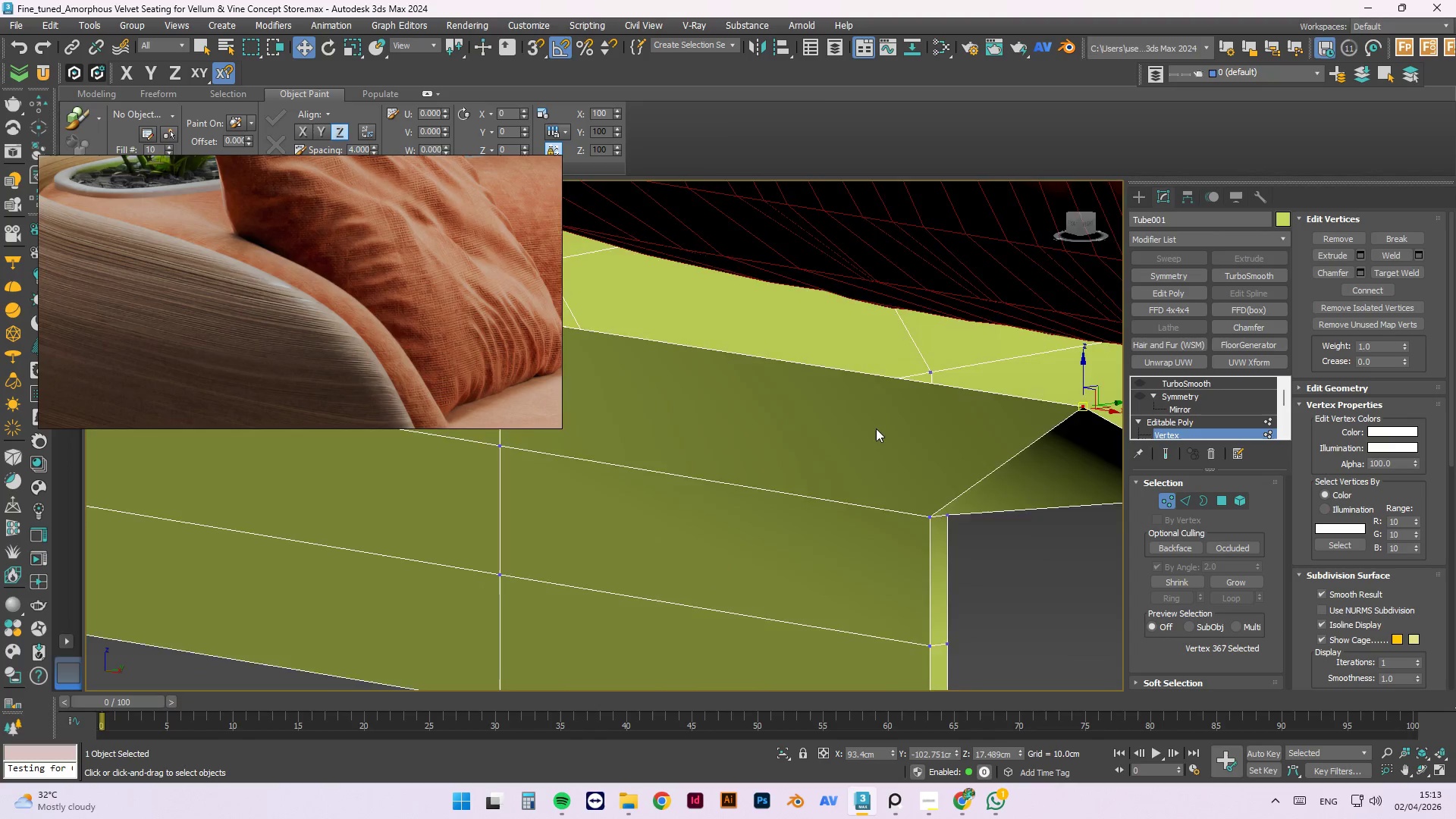 
hold_key(key=AltLeft, duration=1.53)
 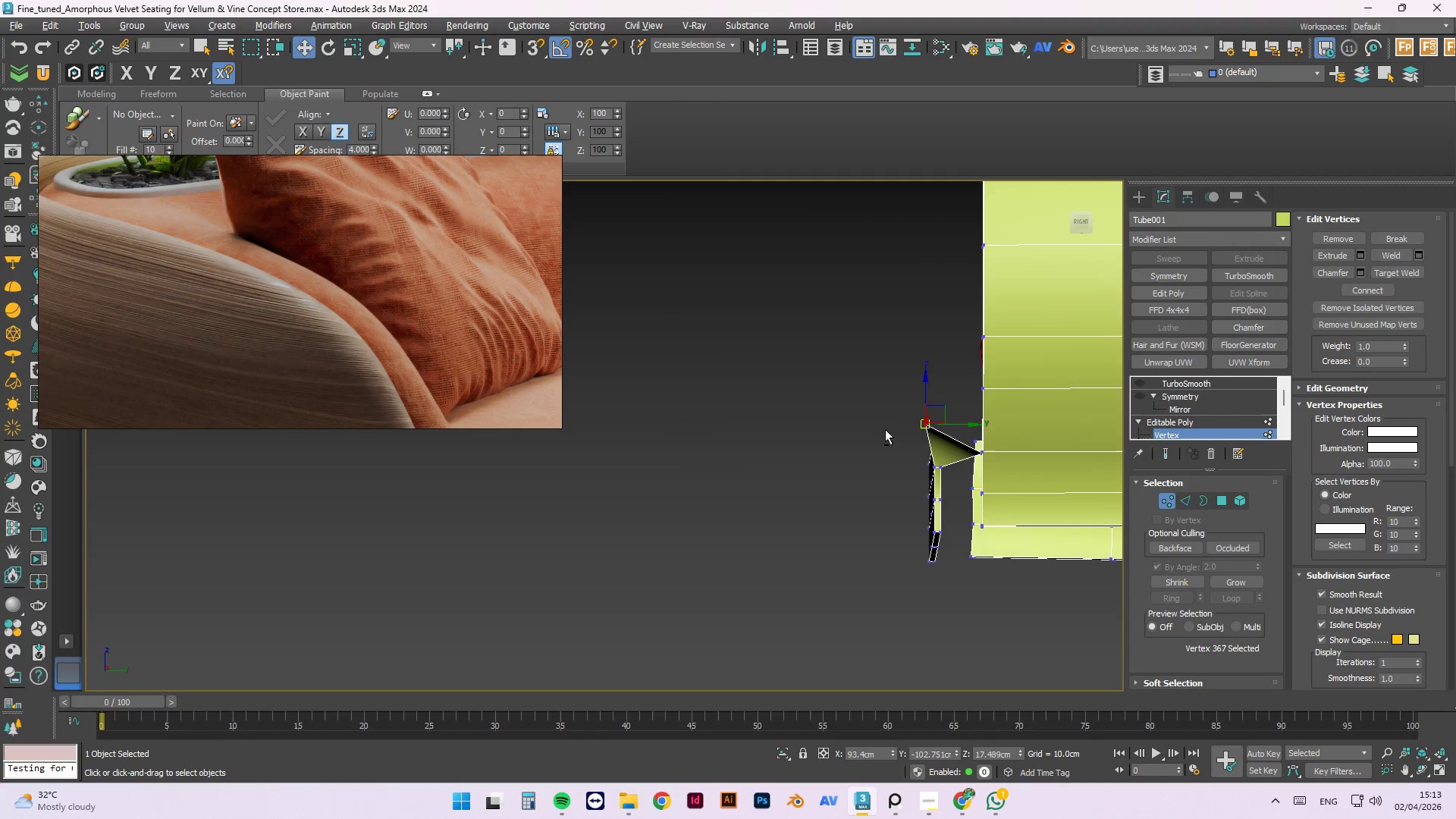 
scroll: coordinate [869, 432], scroll_direction: down, amount: 4.0
 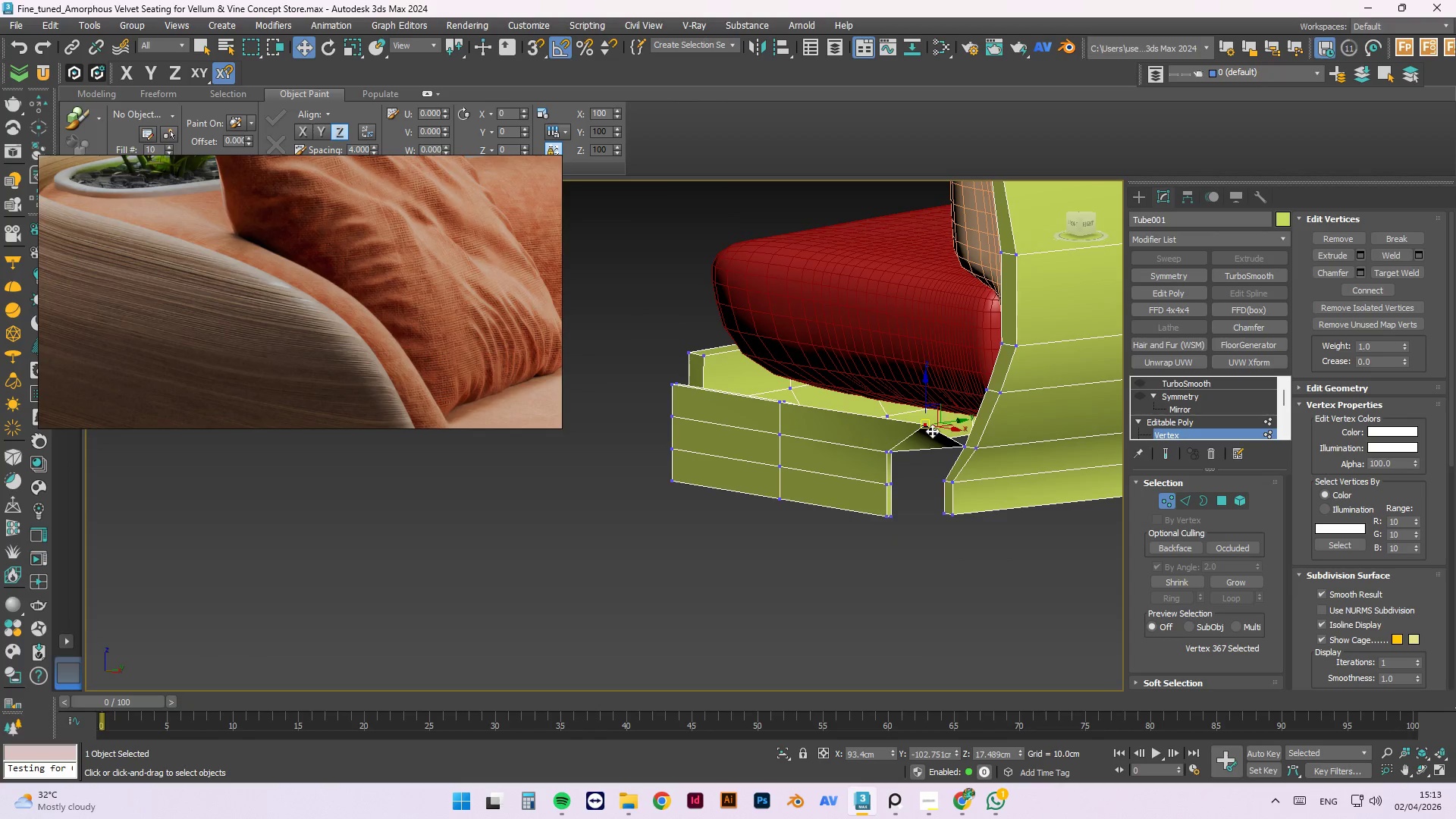 
hold_key(key=AltLeft, duration=1.52)
 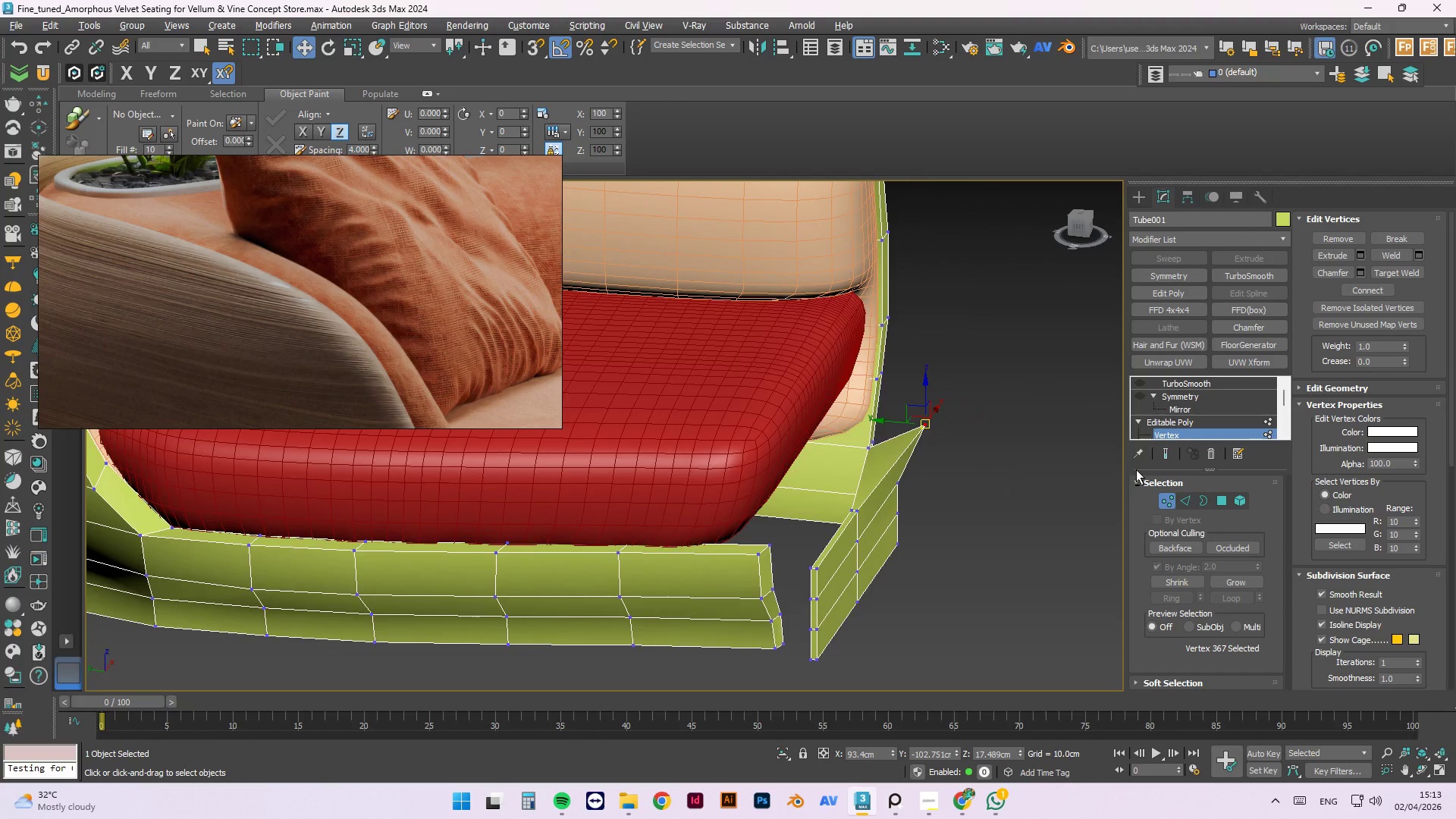 
hold_key(key=AltLeft, duration=1.05)
 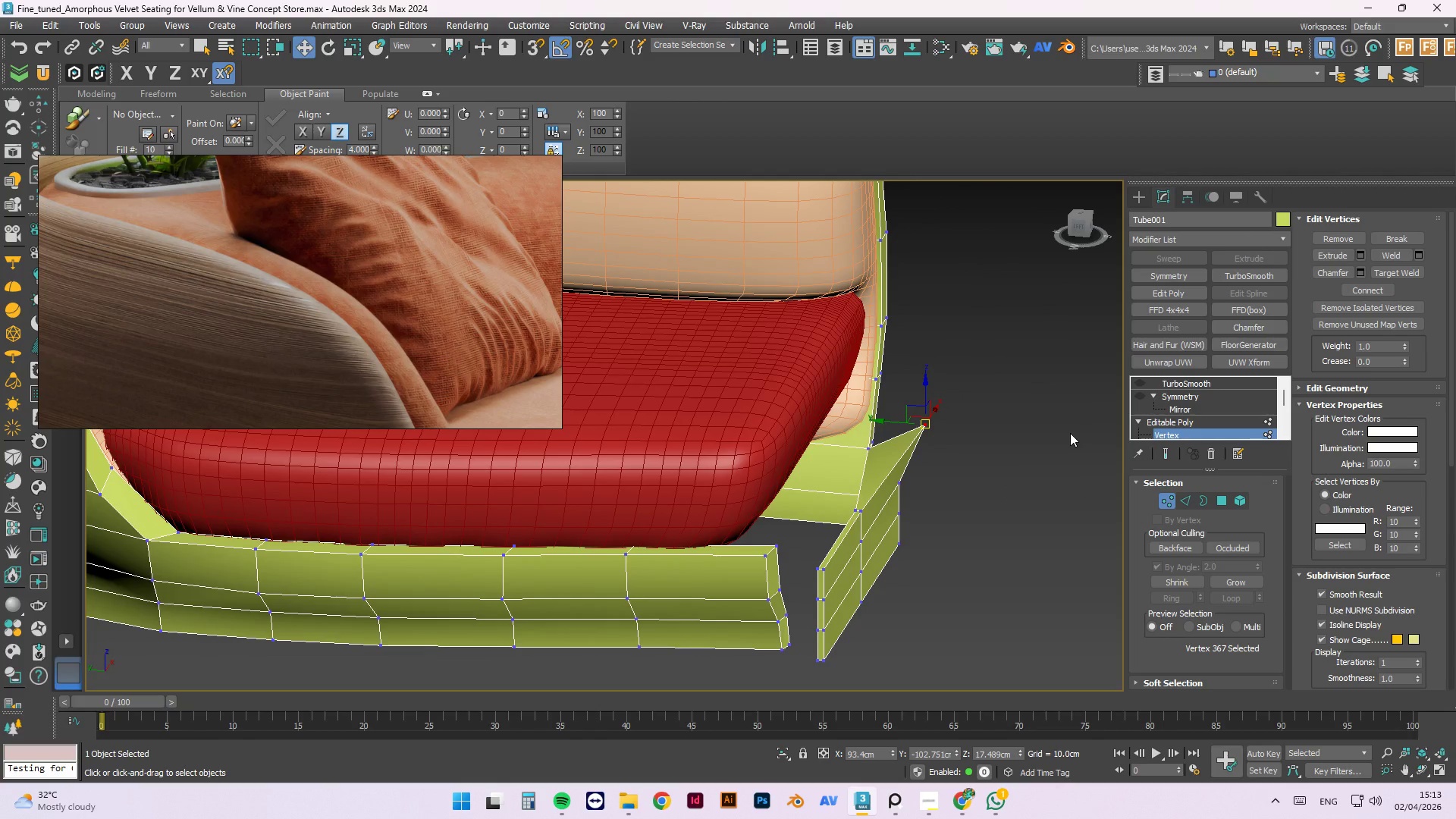 
key(Control+Z)
 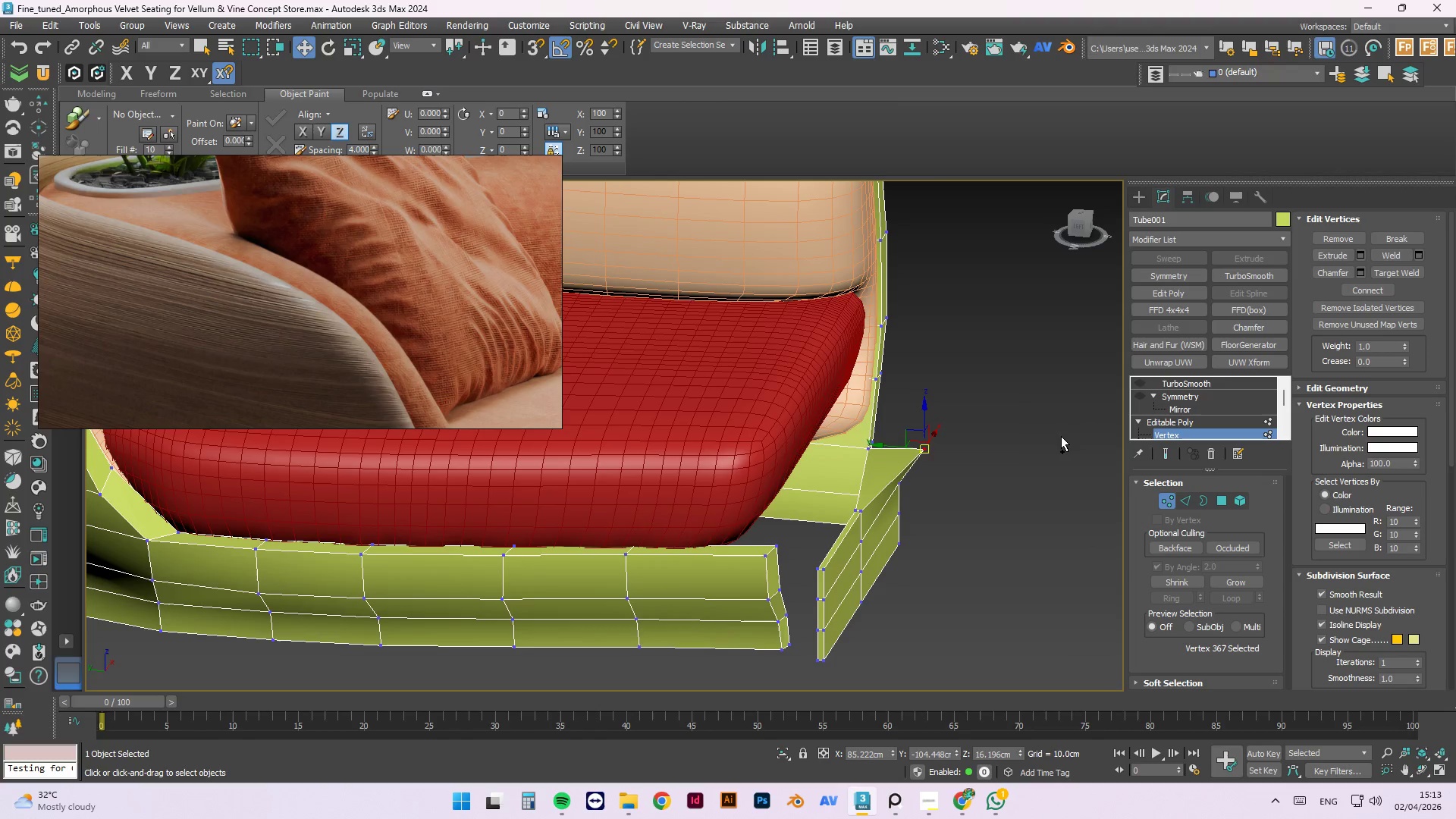 
key(Control+Z)
 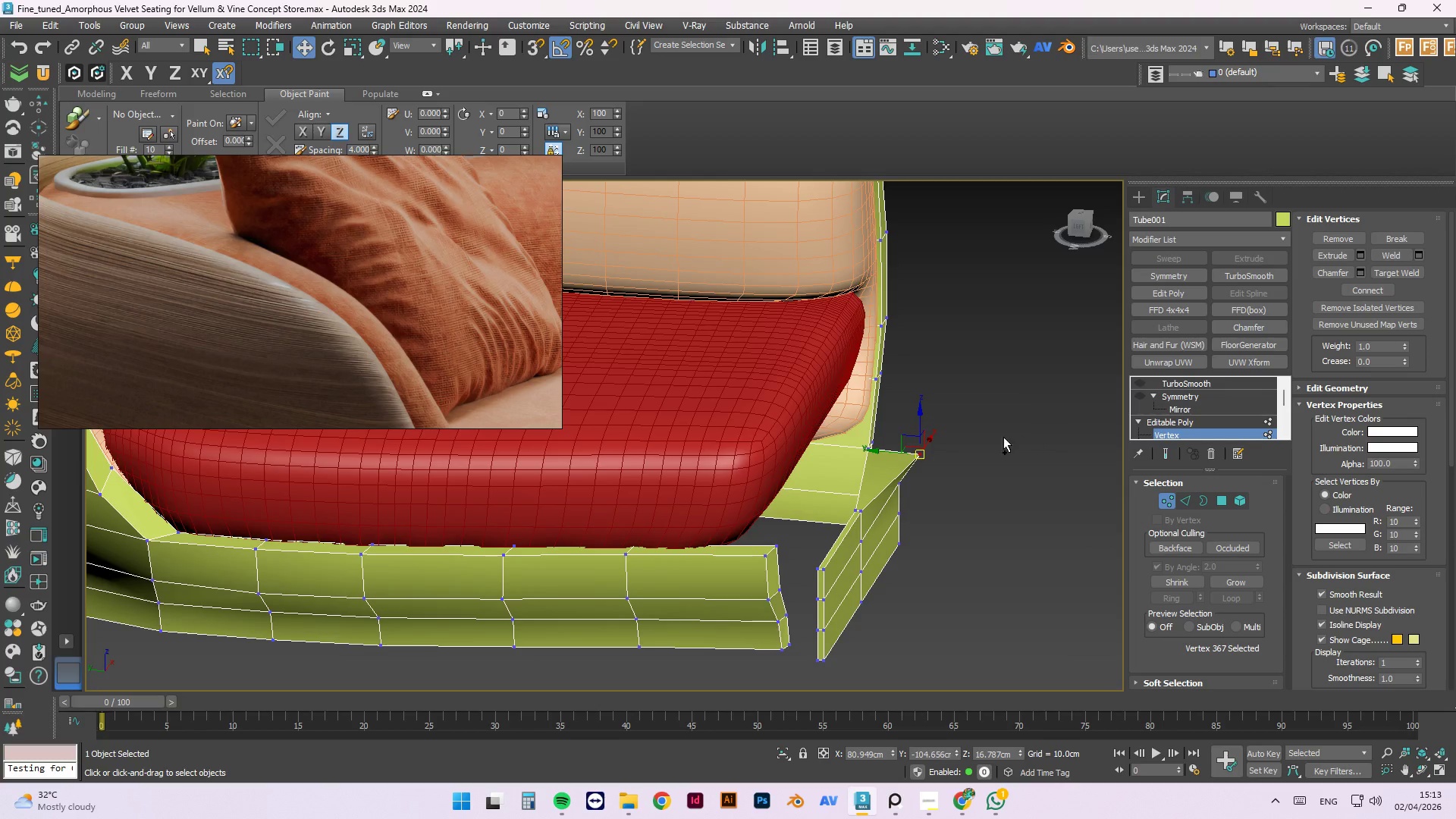 
key(Control+Z)
 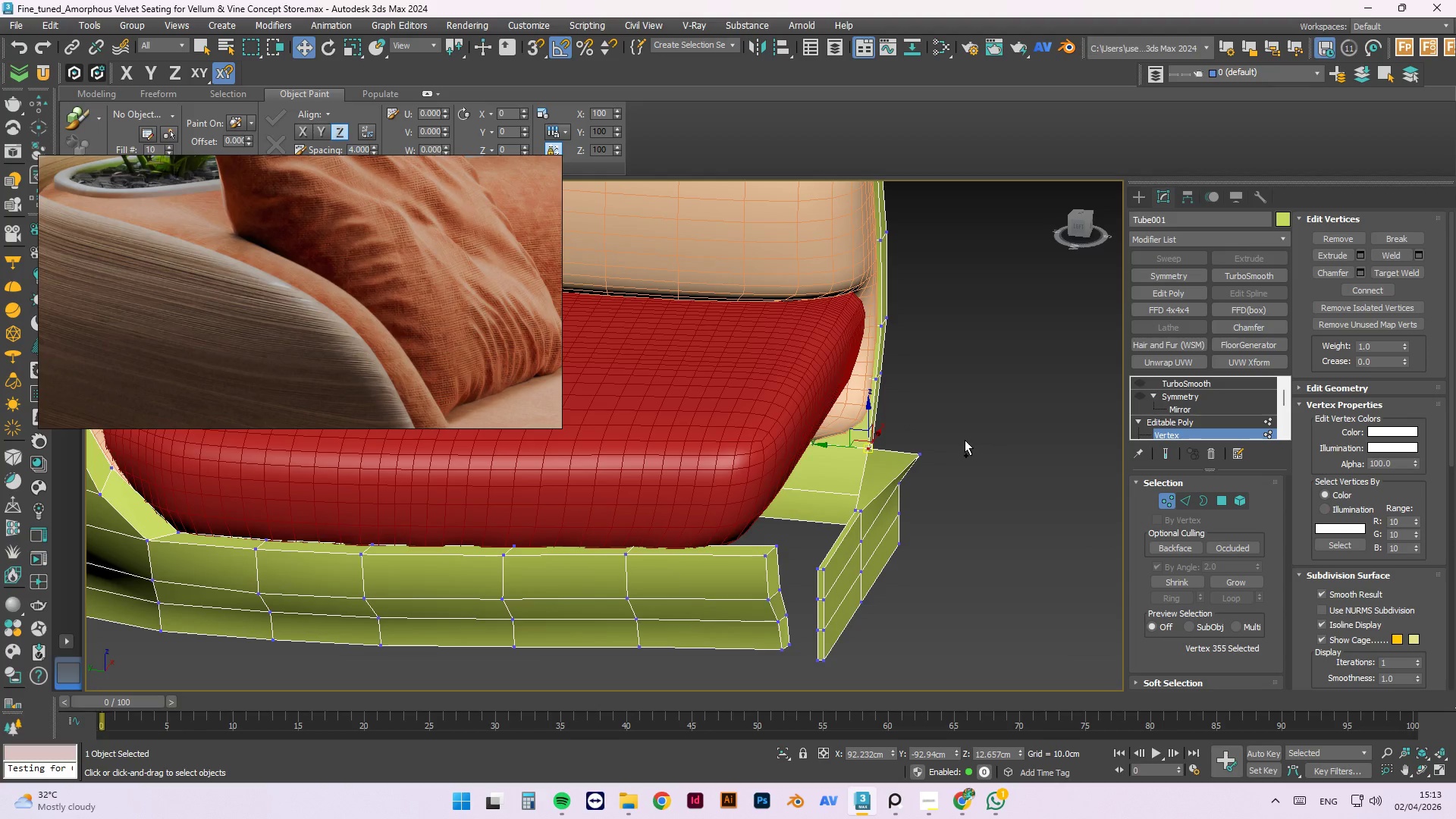 
key(Control+Z)
 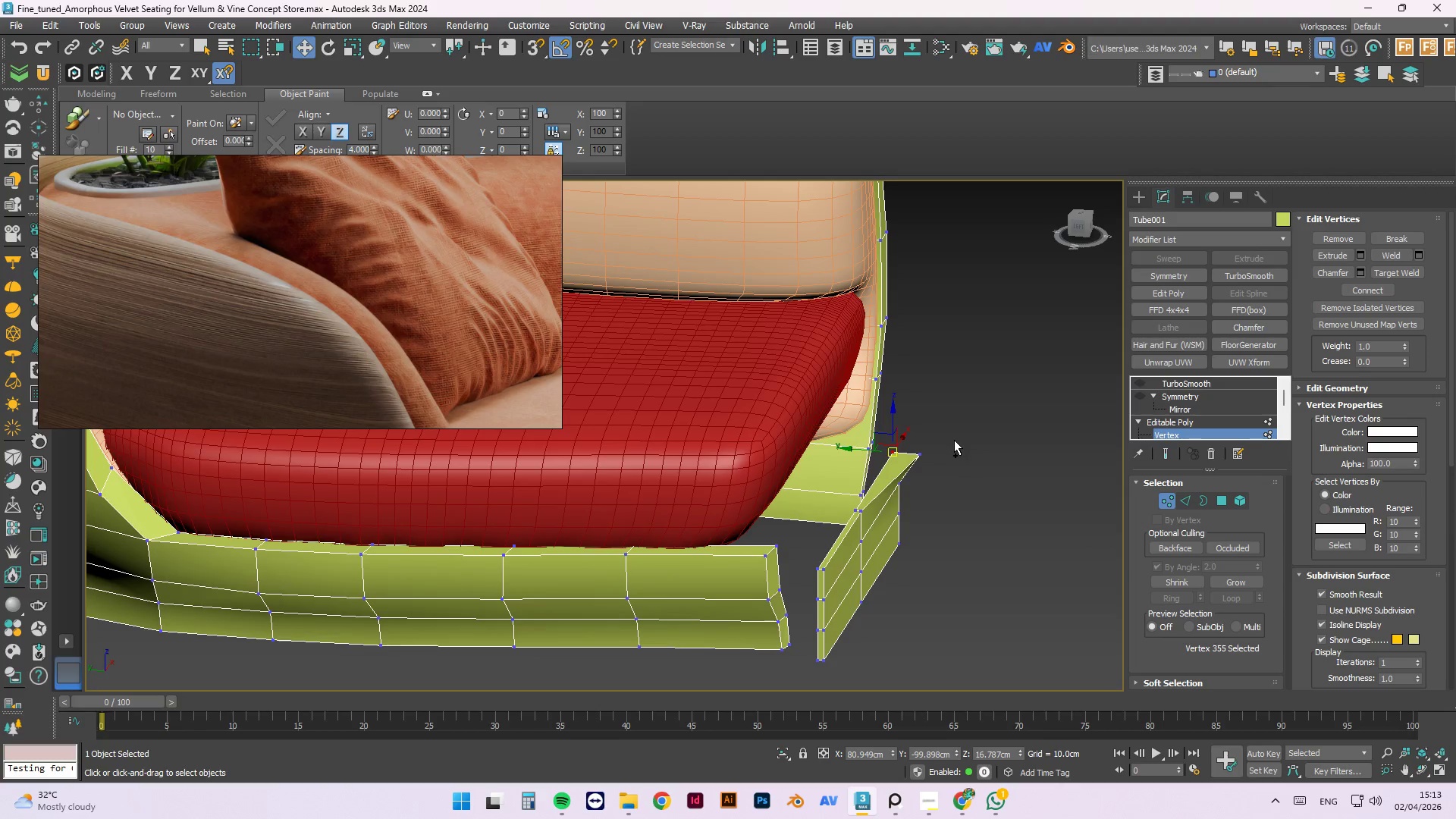 
key(Control+Z)
 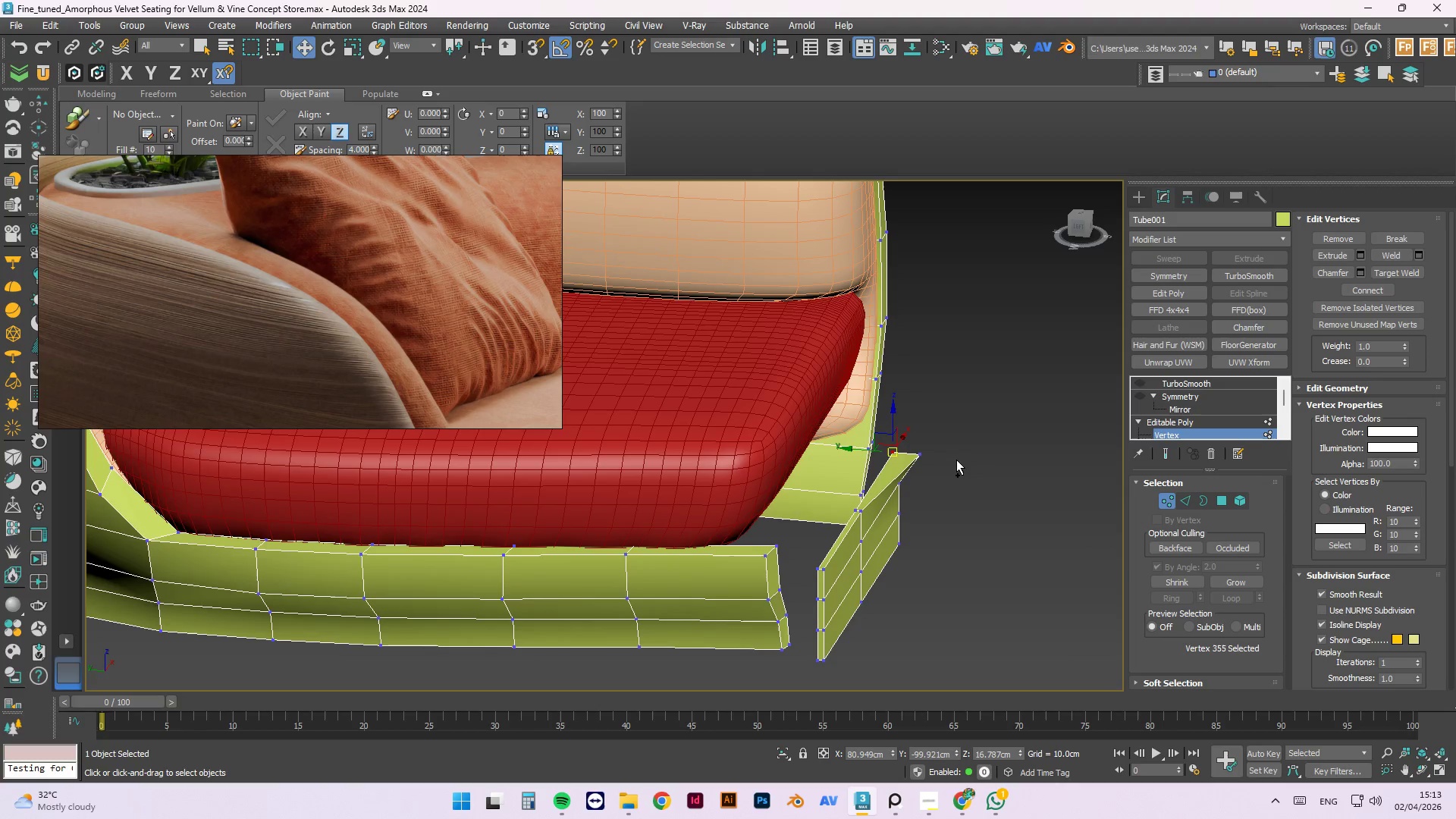 
key(Control+Z)
 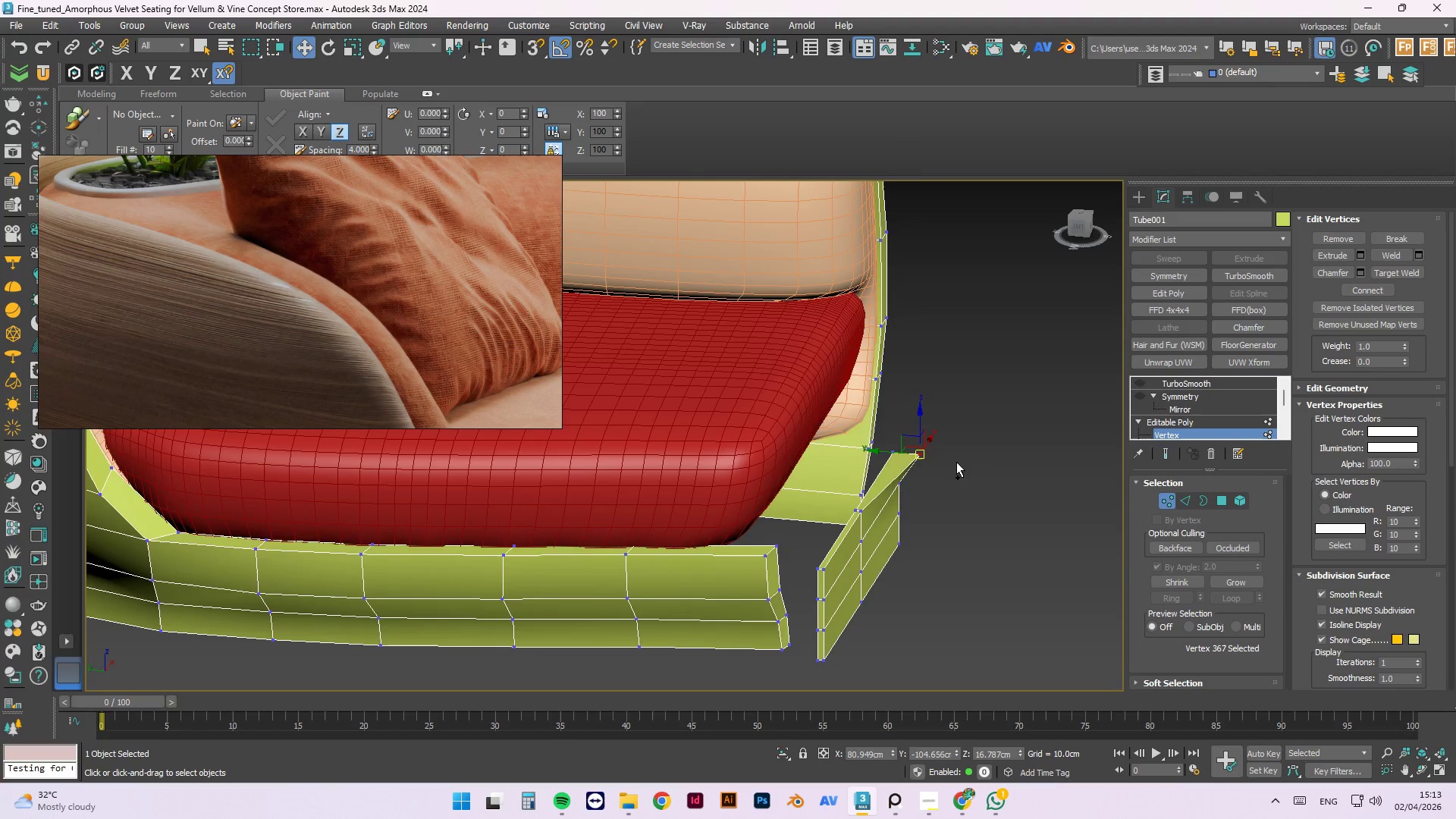 
key(Control+Z)
 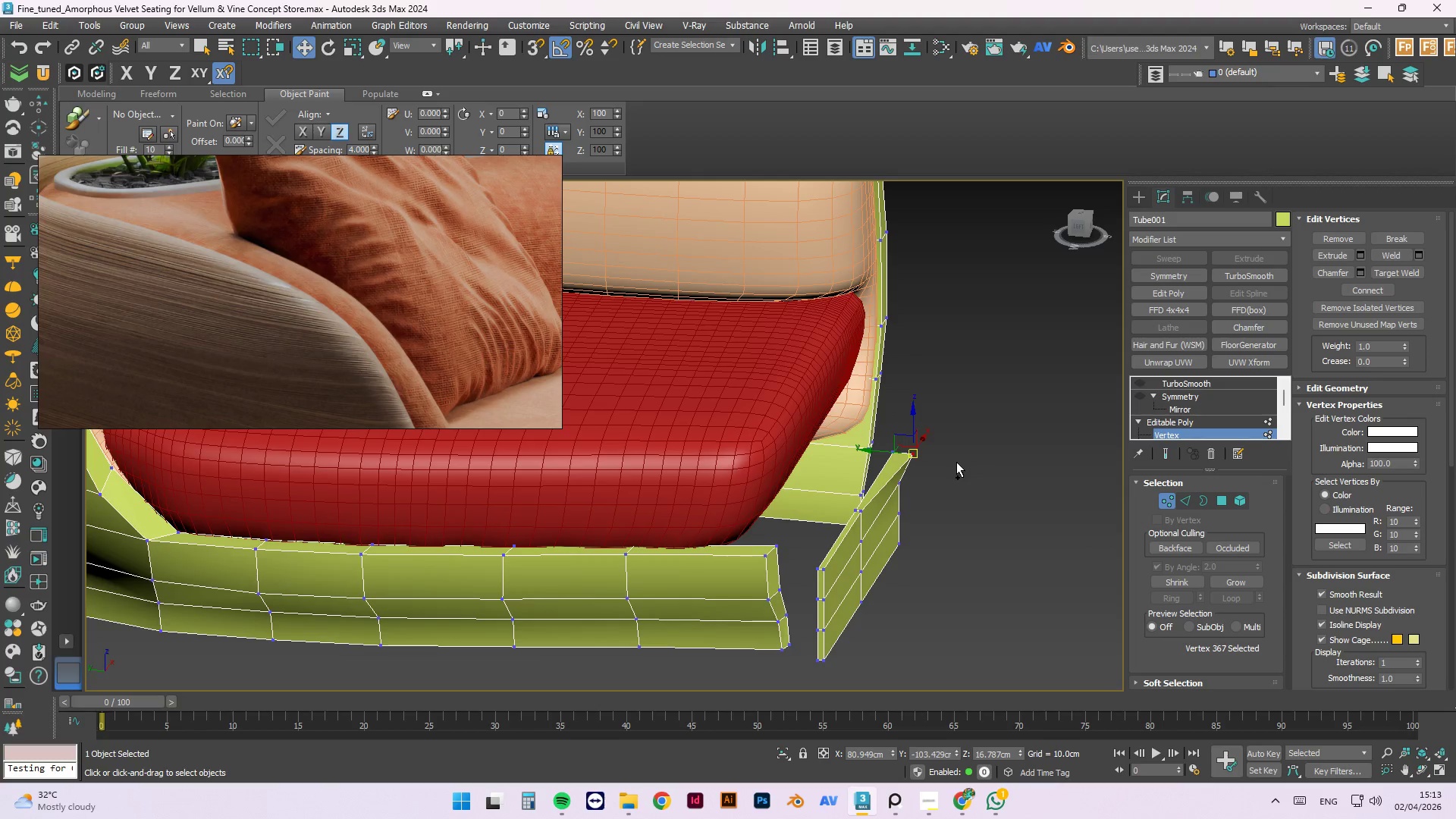 
key(Control+Z)
 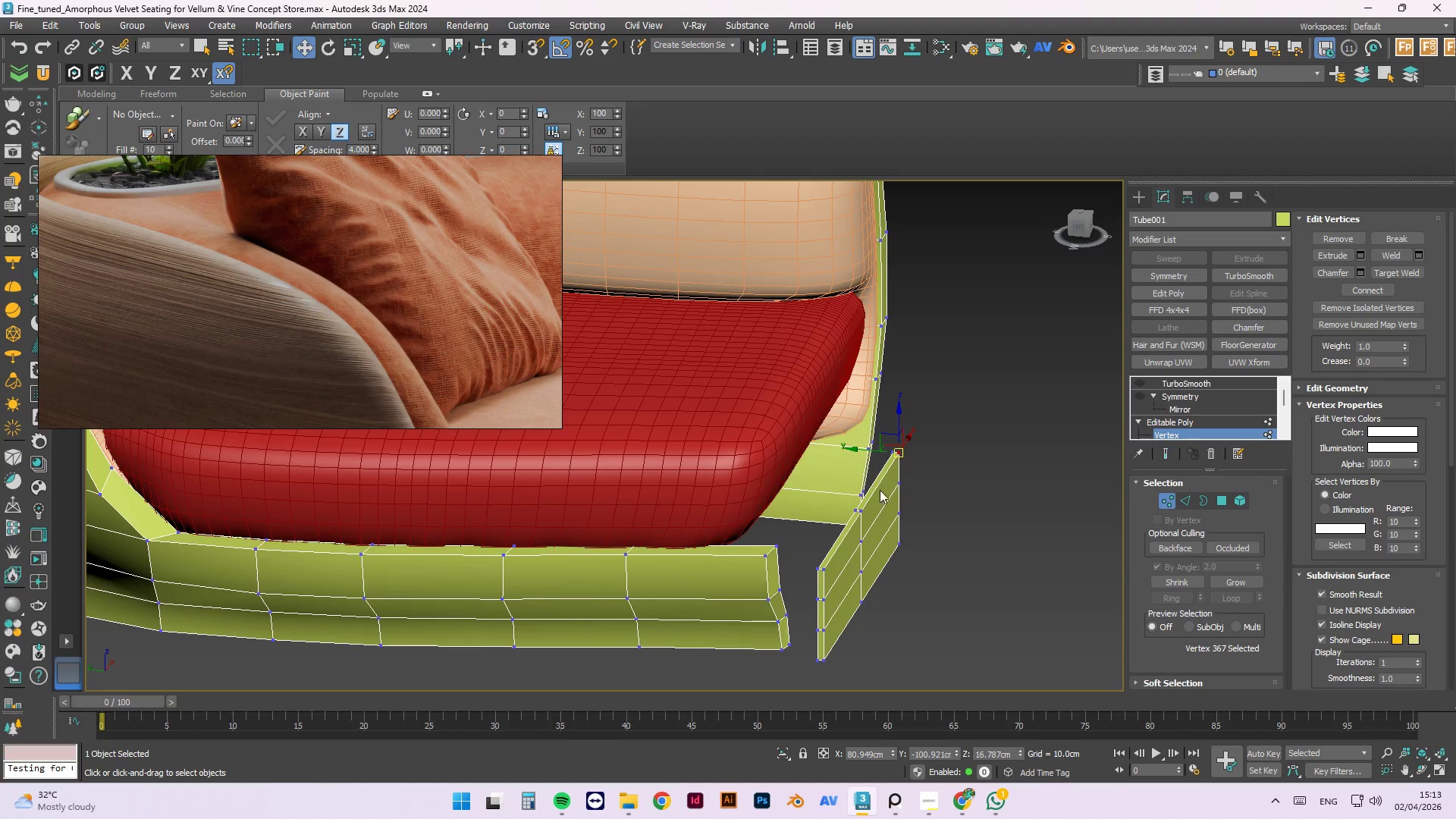 
hold_key(key=AltLeft, duration=0.64)
 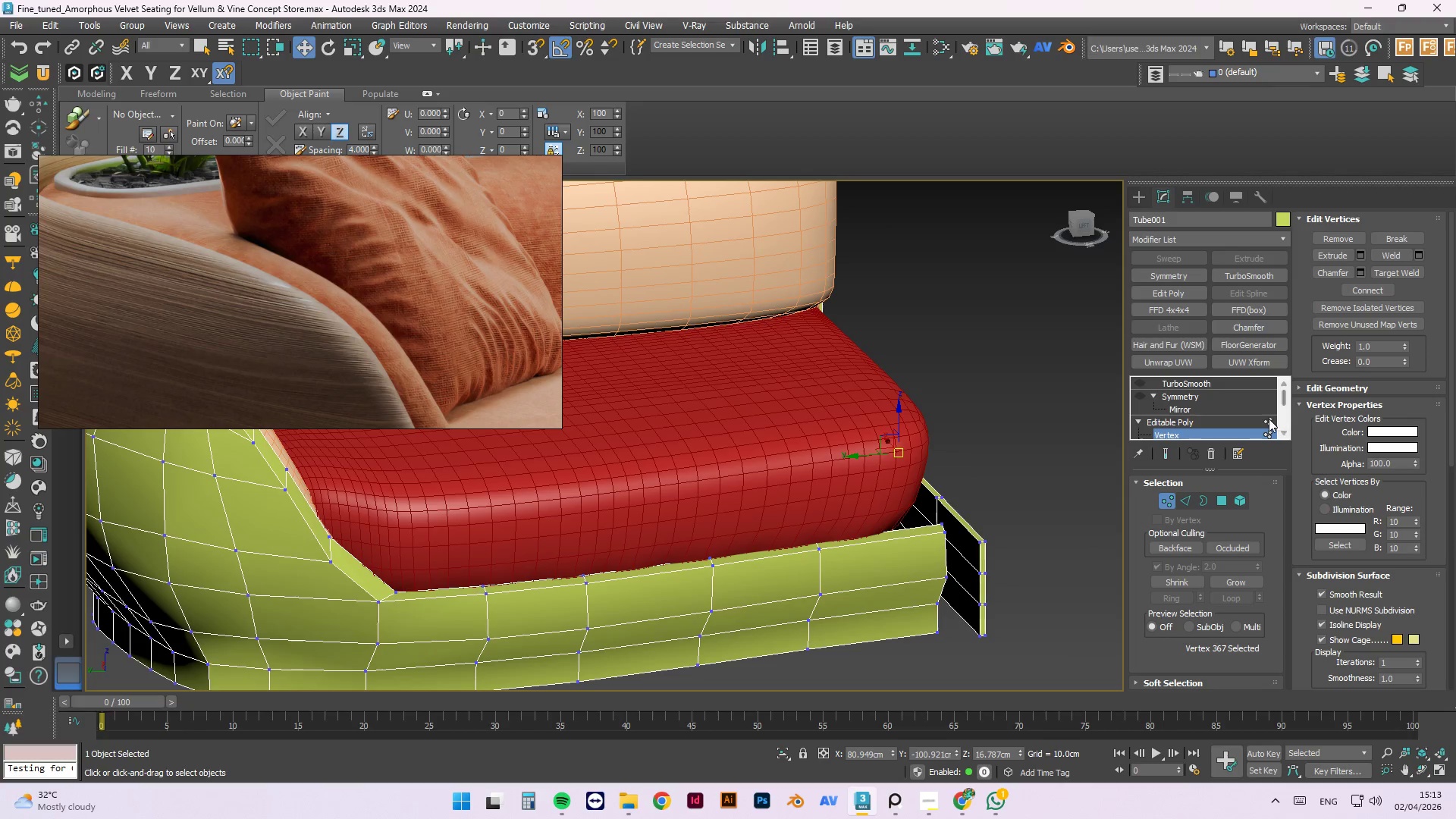 
left_click([1269, 419])
 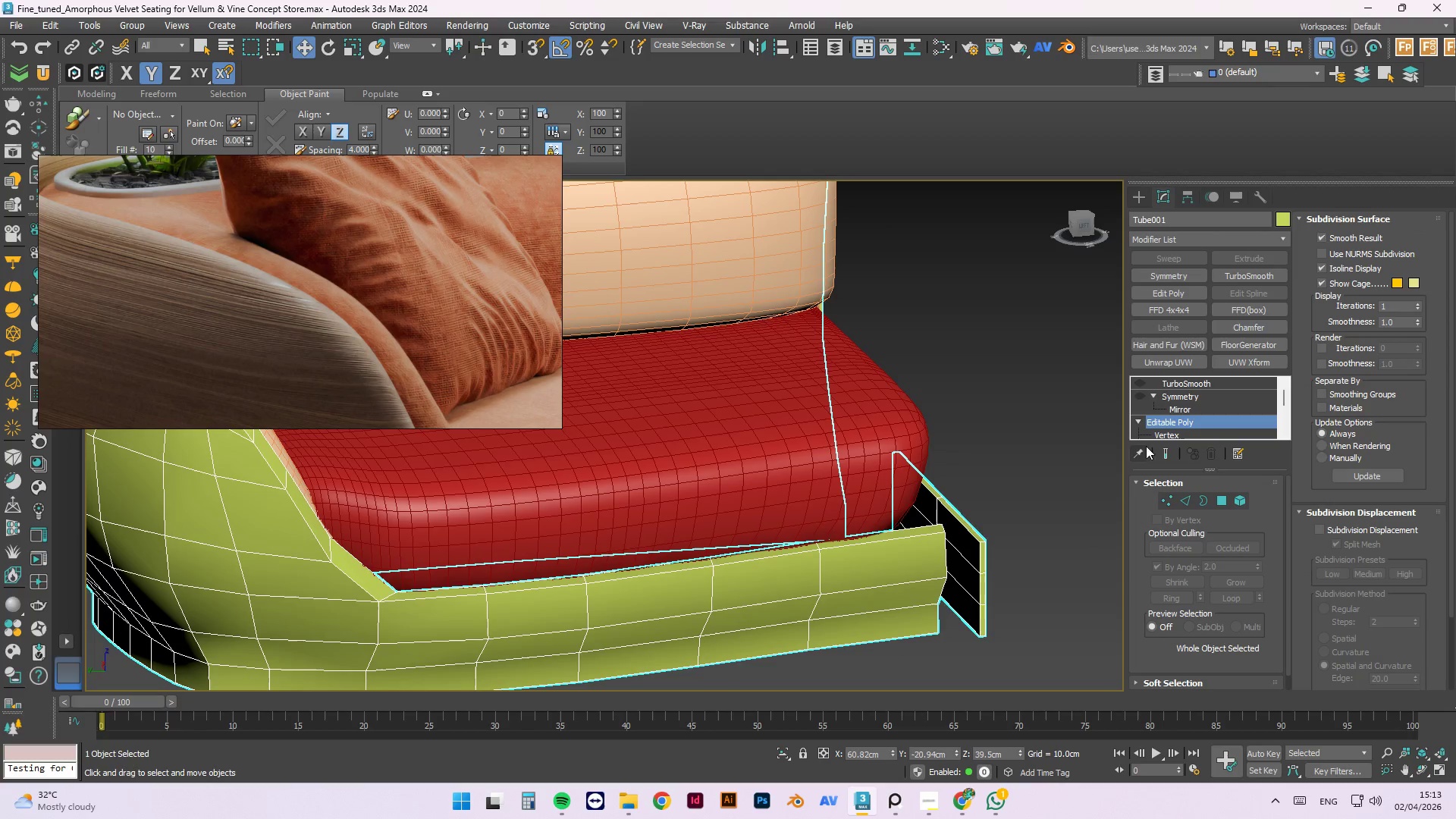 
scroll: coordinate [1181, 415], scroll_direction: down, amount: 2.0
 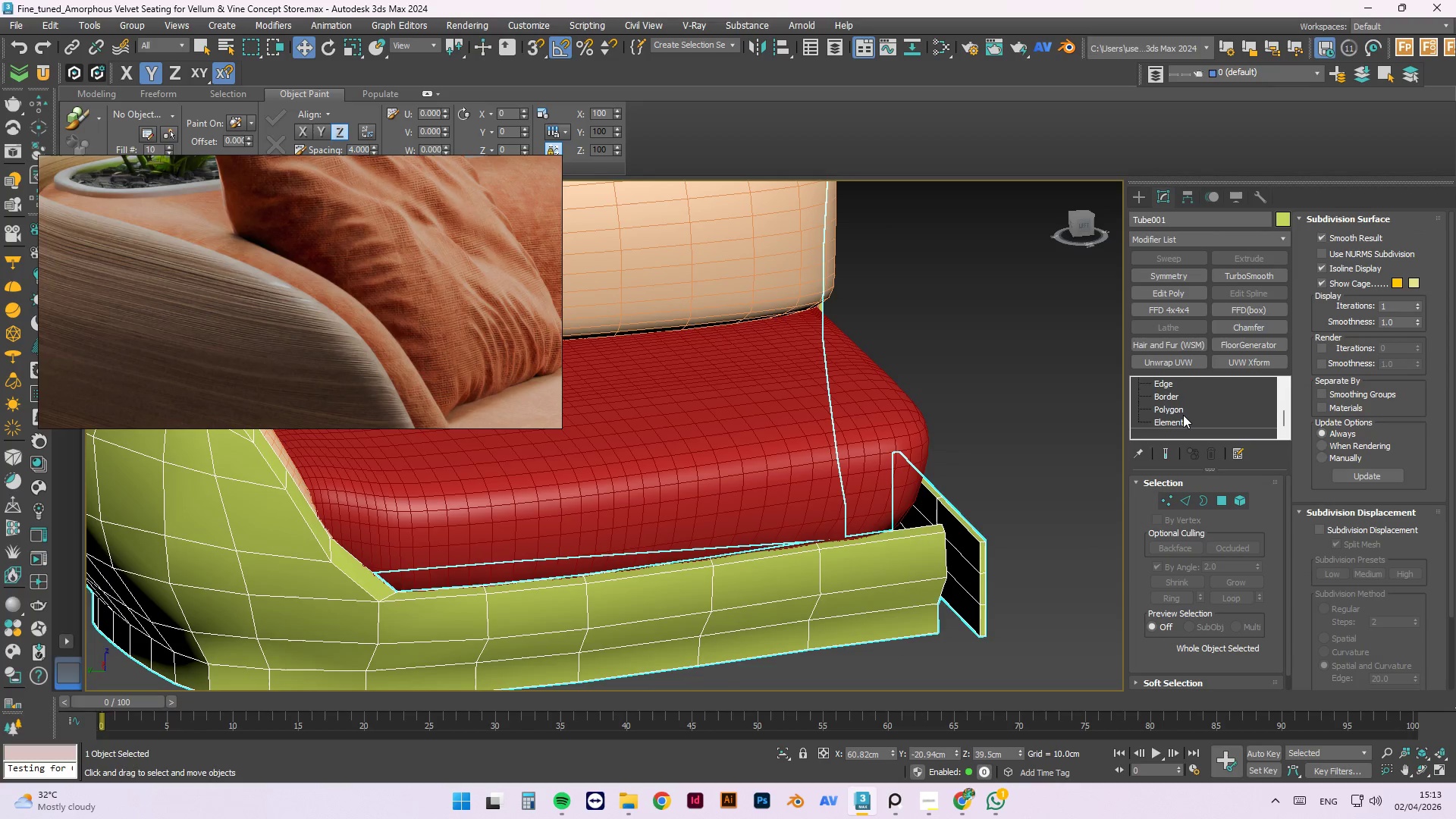 
left_click([1184, 412])
 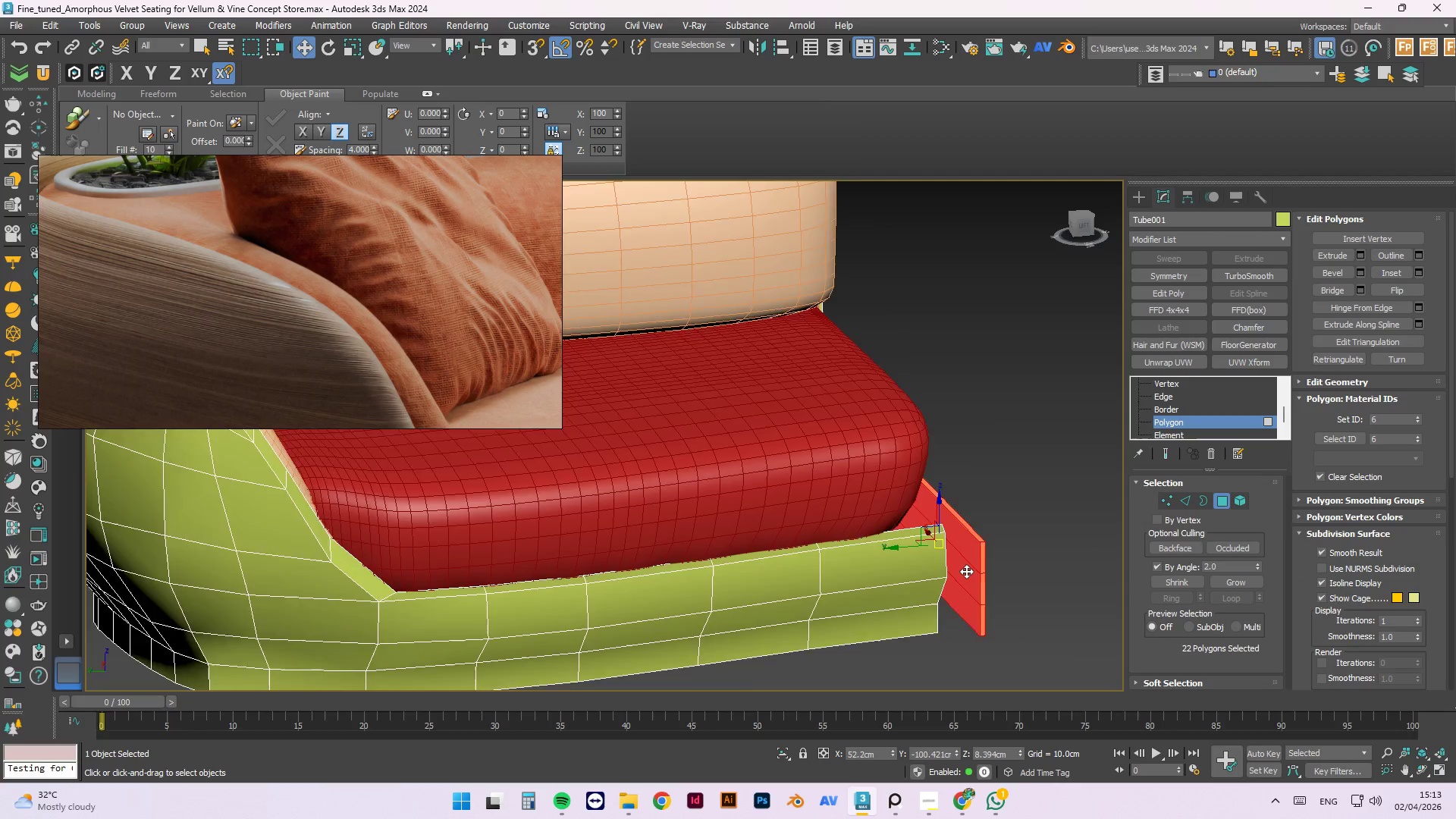 
left_click([968, 526])
 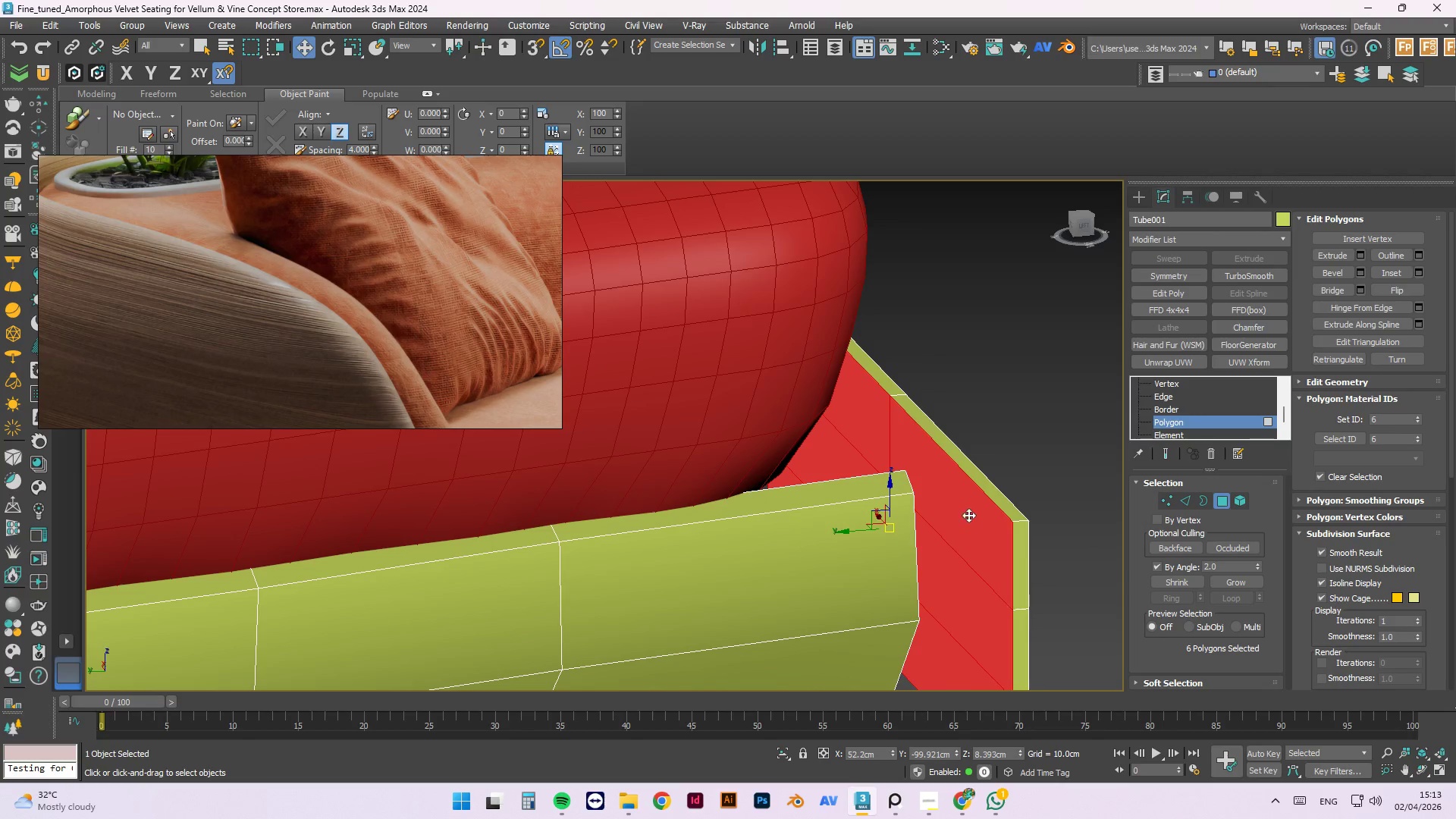 
scroll: coordinate [959, 538], scroll_direction: up, amount: 3.0
 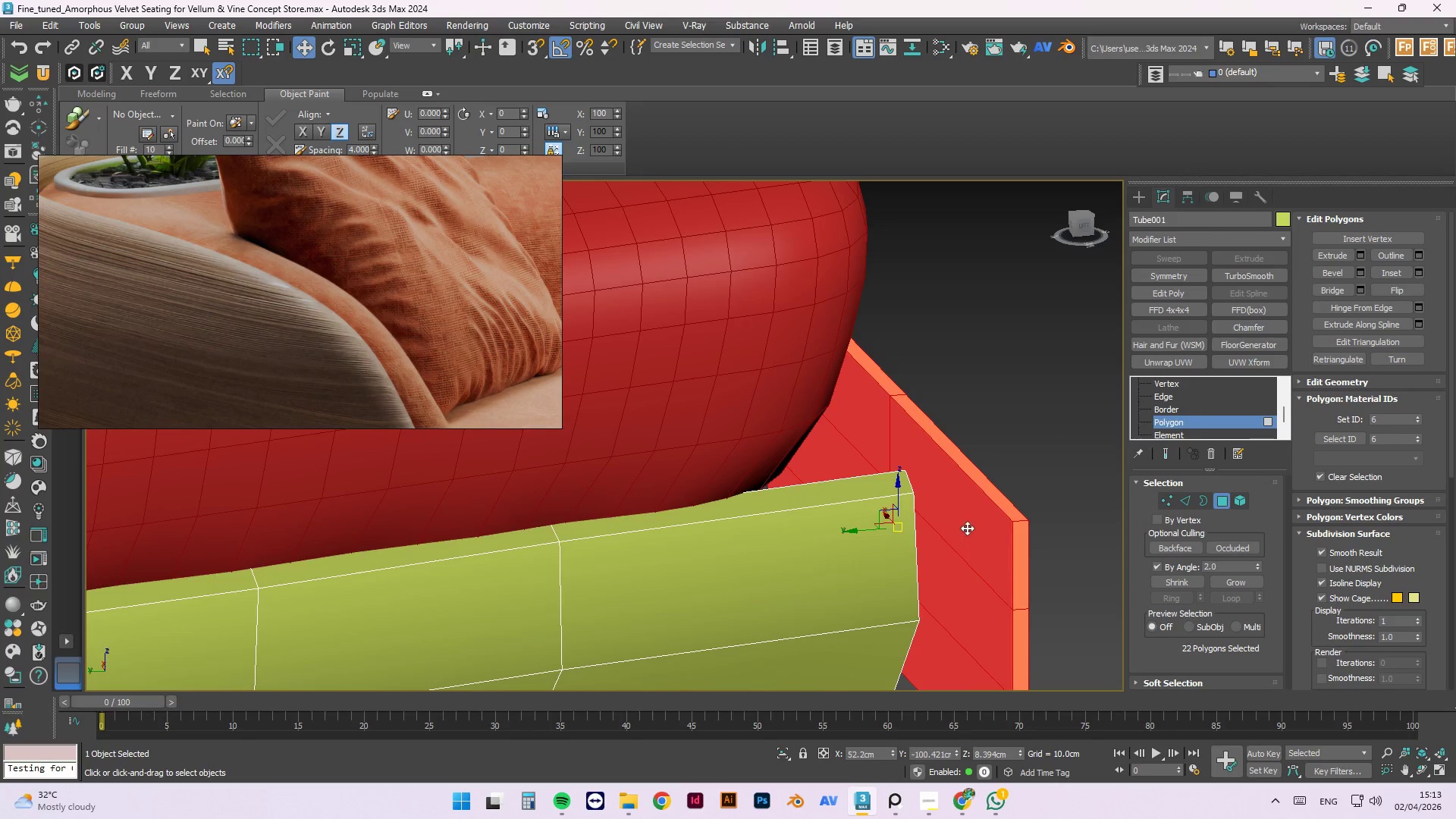 
hold_key(key=AltLeft, duration=1.31)
 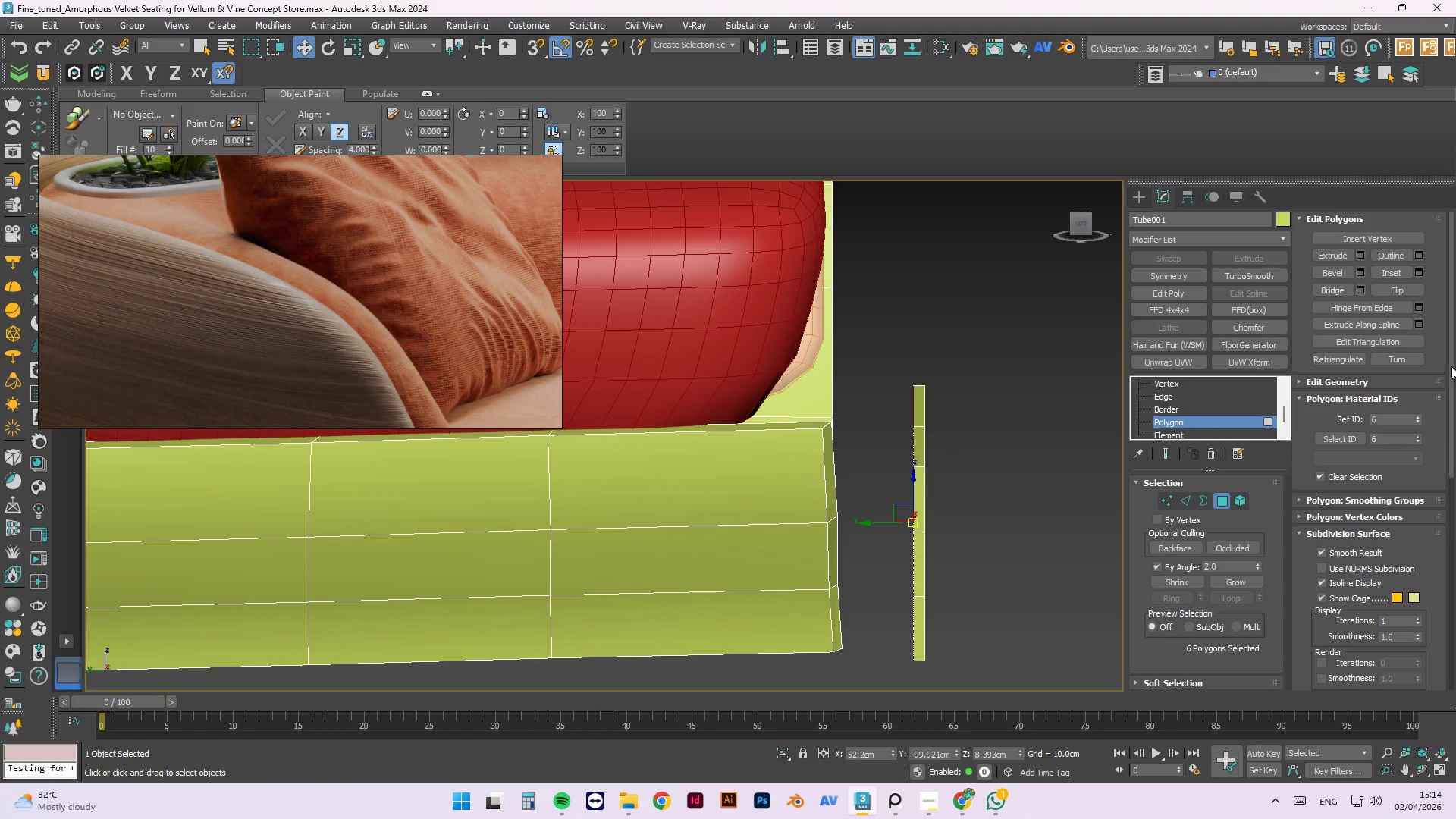 
scroll: coordinate [970, 510], scroll_direction: down, amount: 1.0
 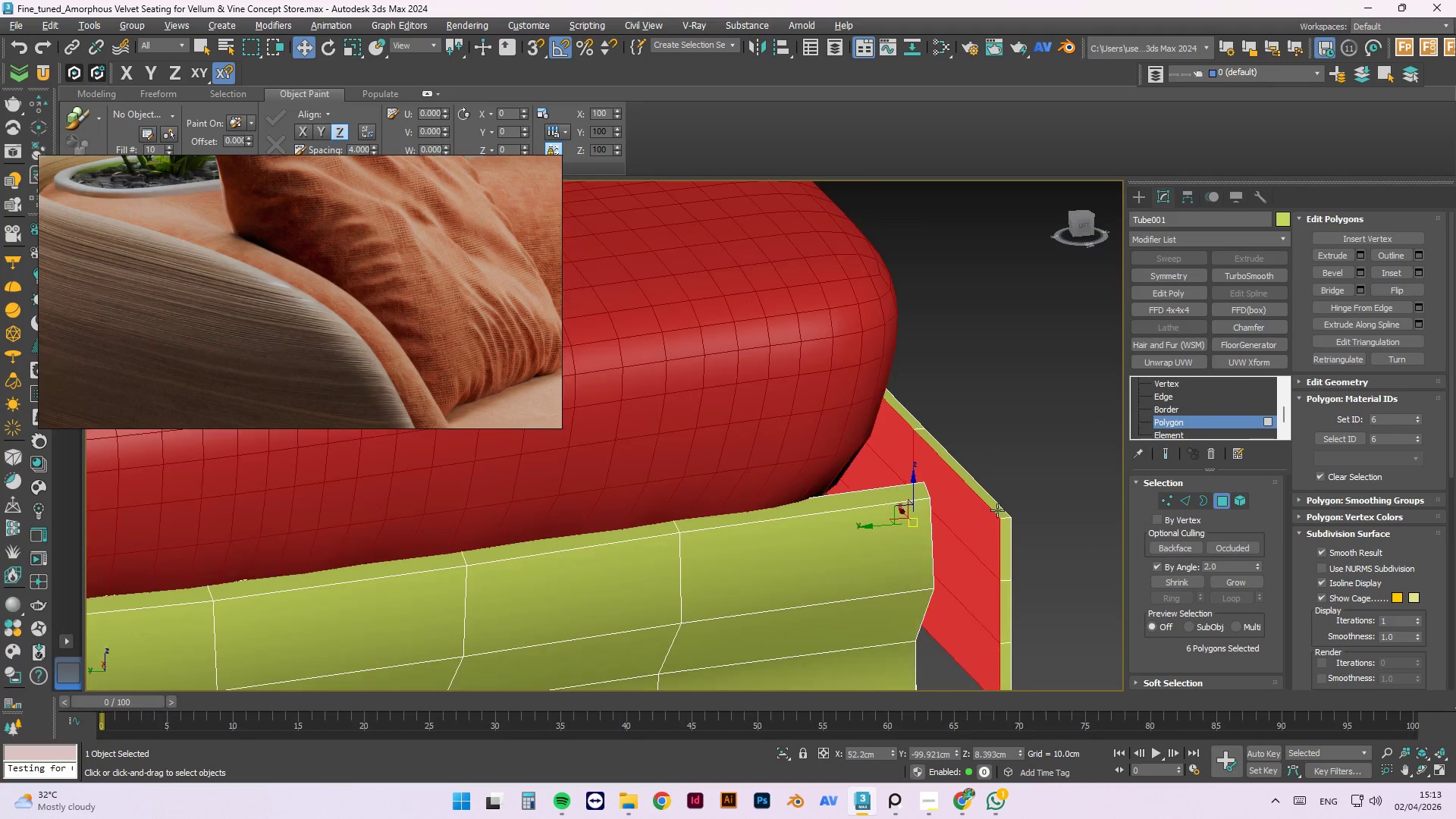 
left_click_drag(start_coordinate=[1449, 368], to_coordinate=[1454, 334])
 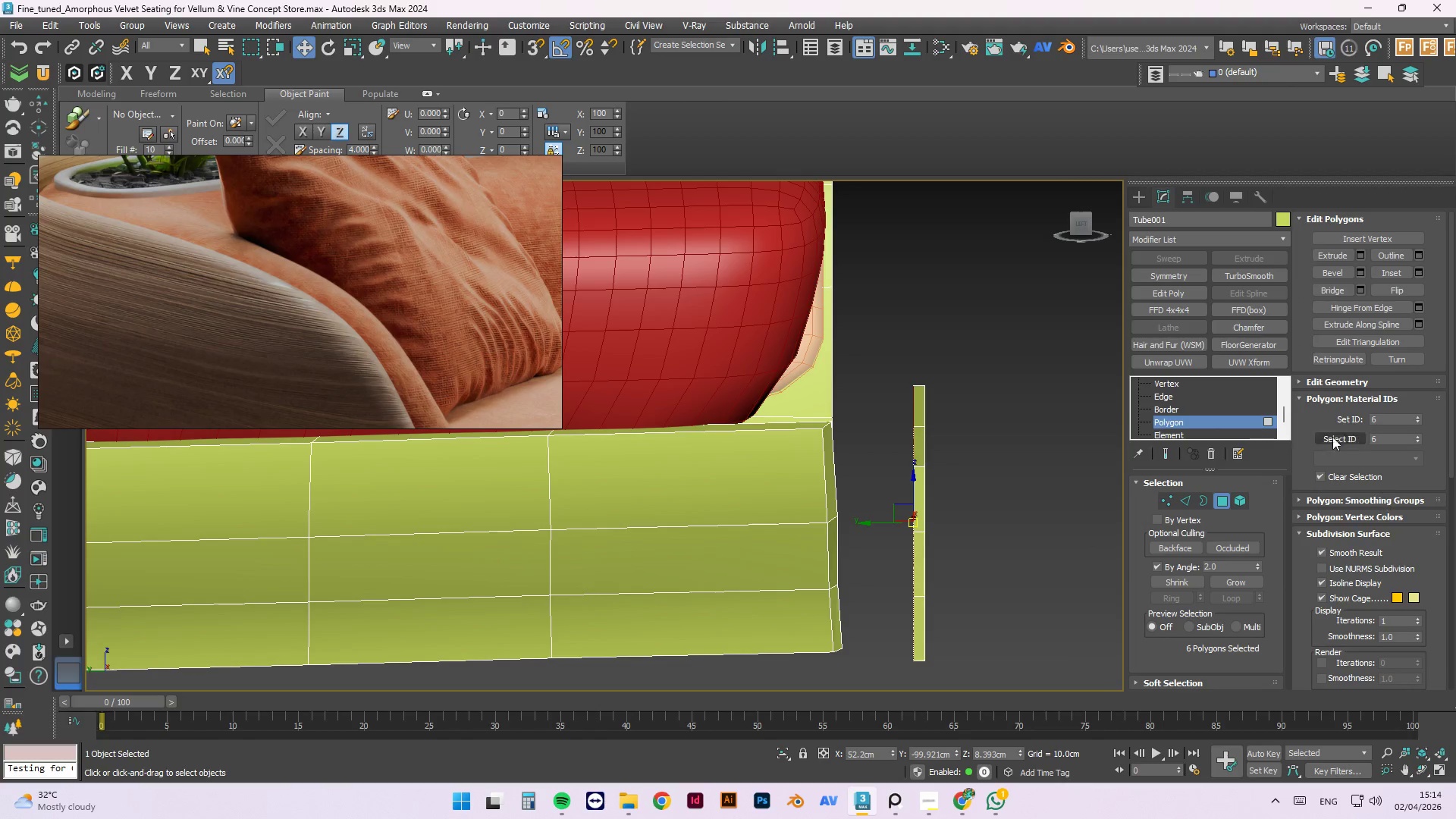 
left_click([1298, 381])
 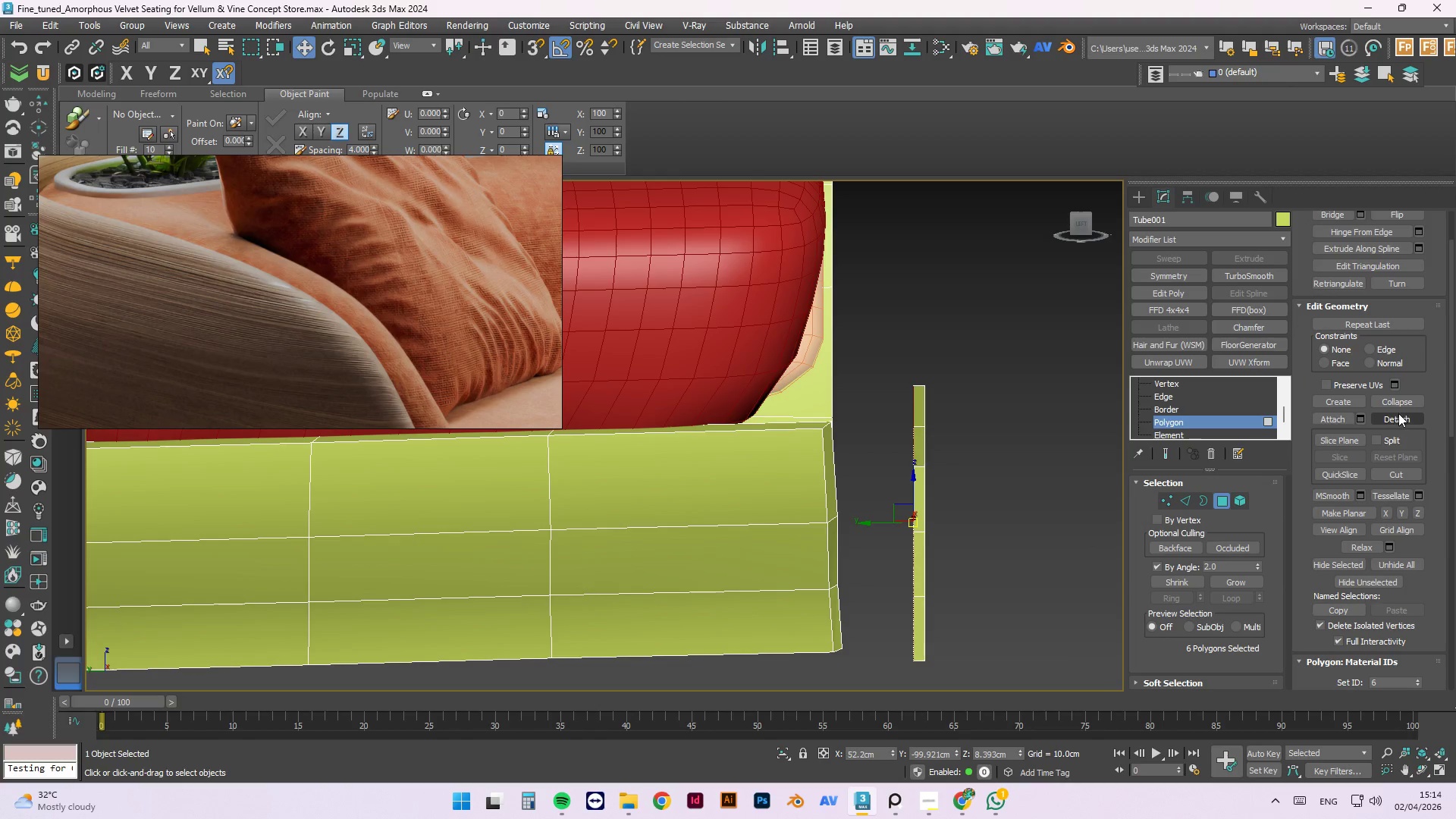 
left_click([1398, 416])
 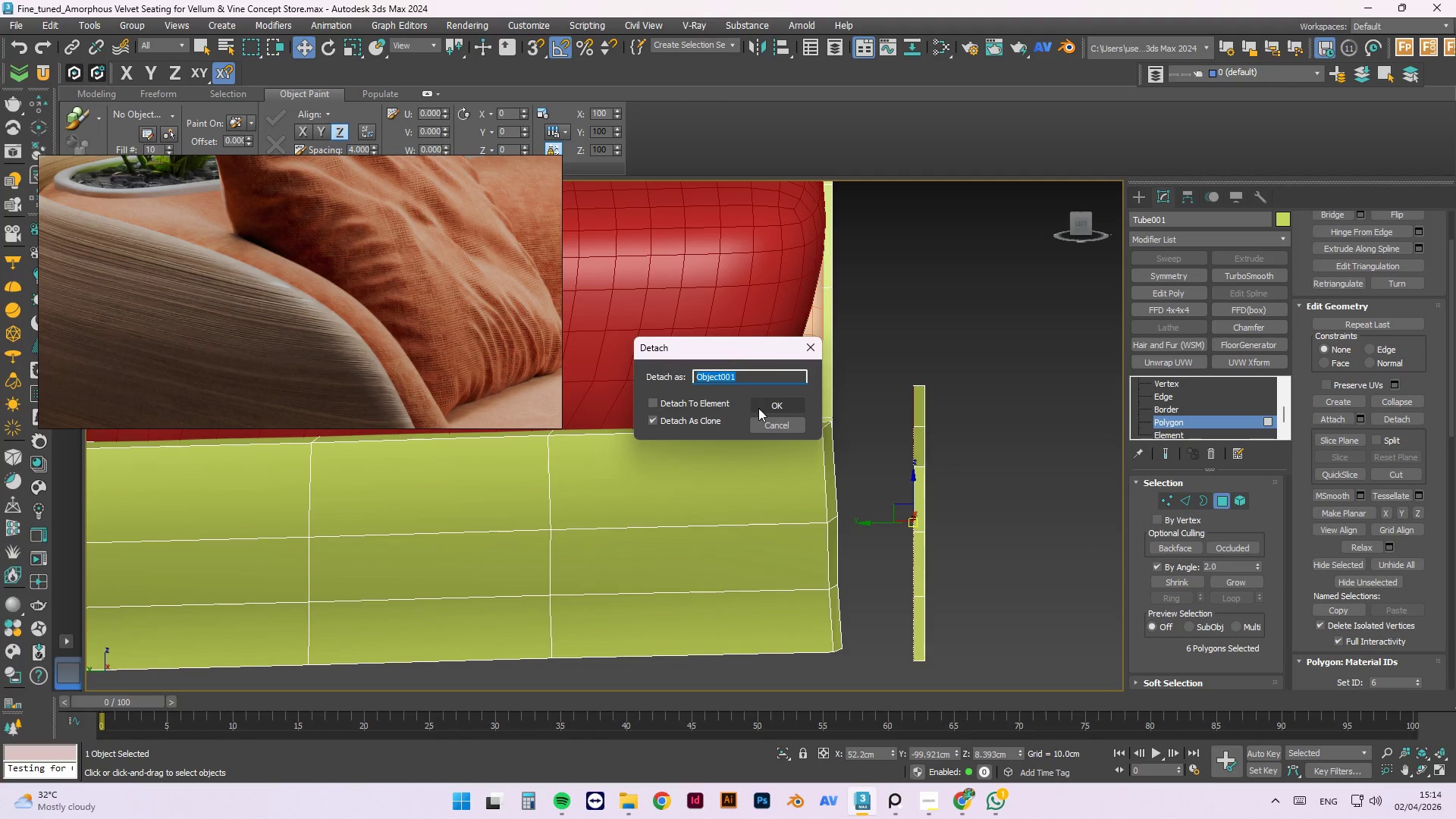 
left_click([772, 402])
 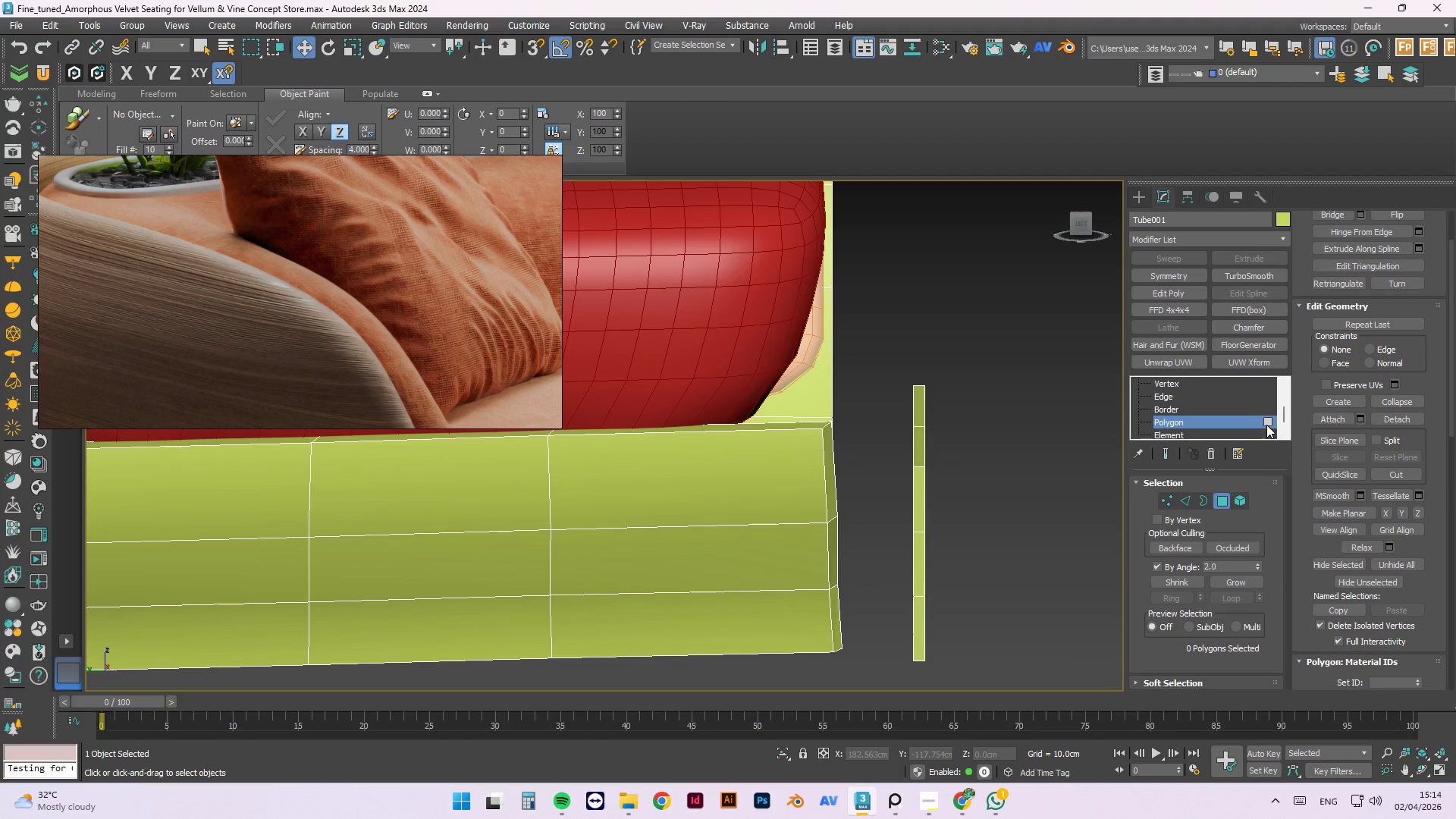 
scroll: coordinate [1246, 407], scroll_direction: up, amount: 3.0
 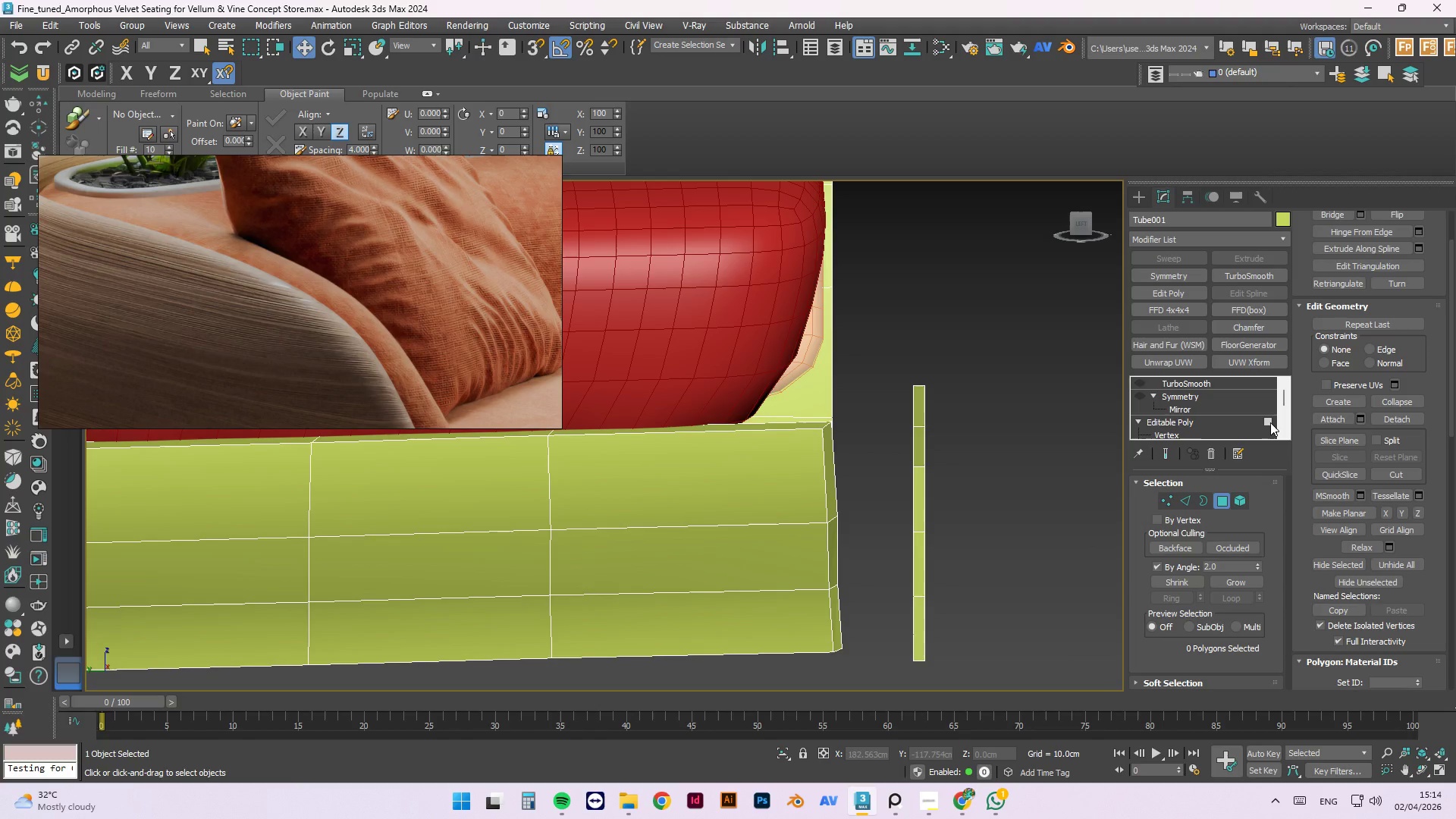 
left_click([1270, 422])
 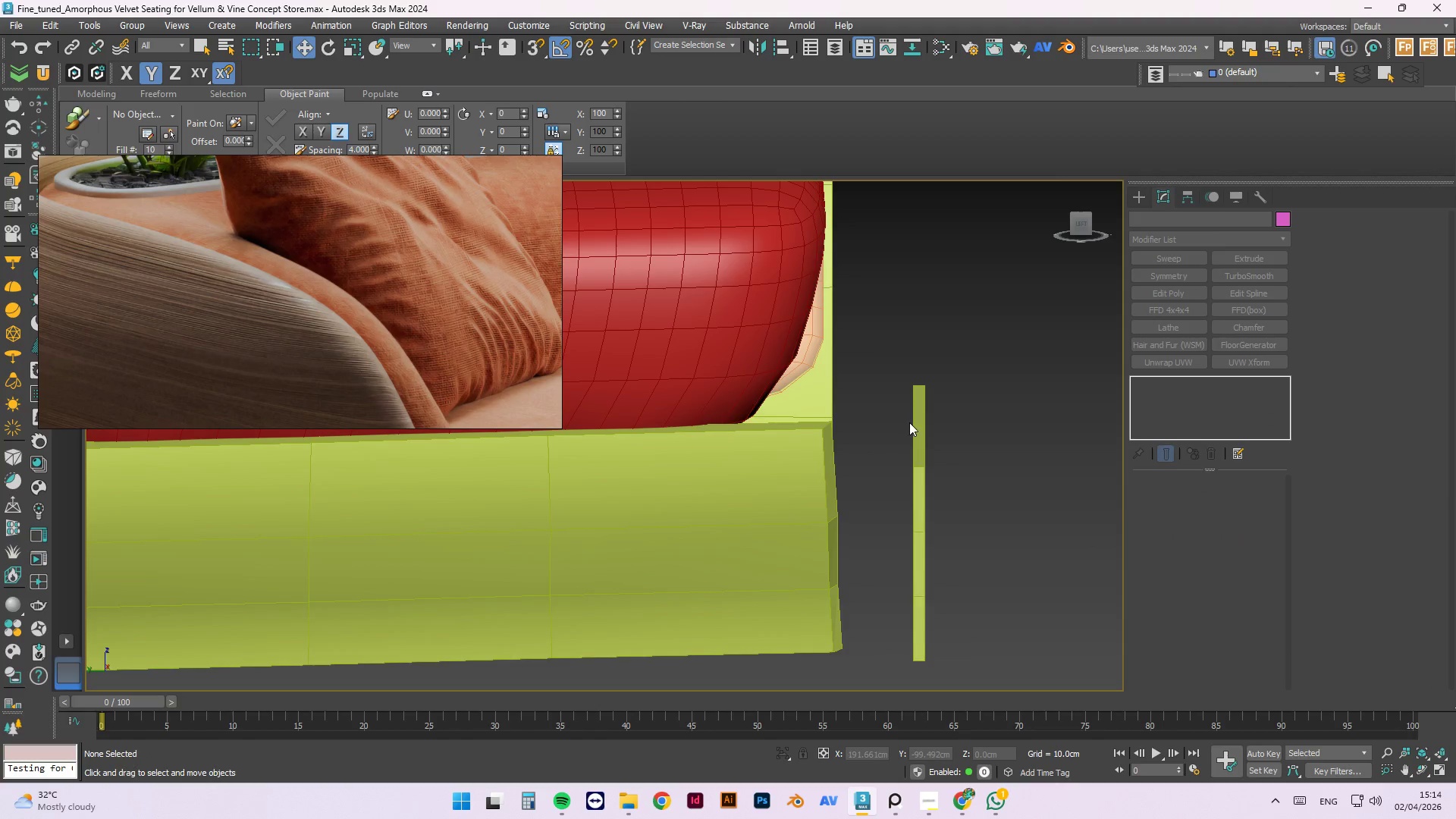 
left_click([921, 422])
 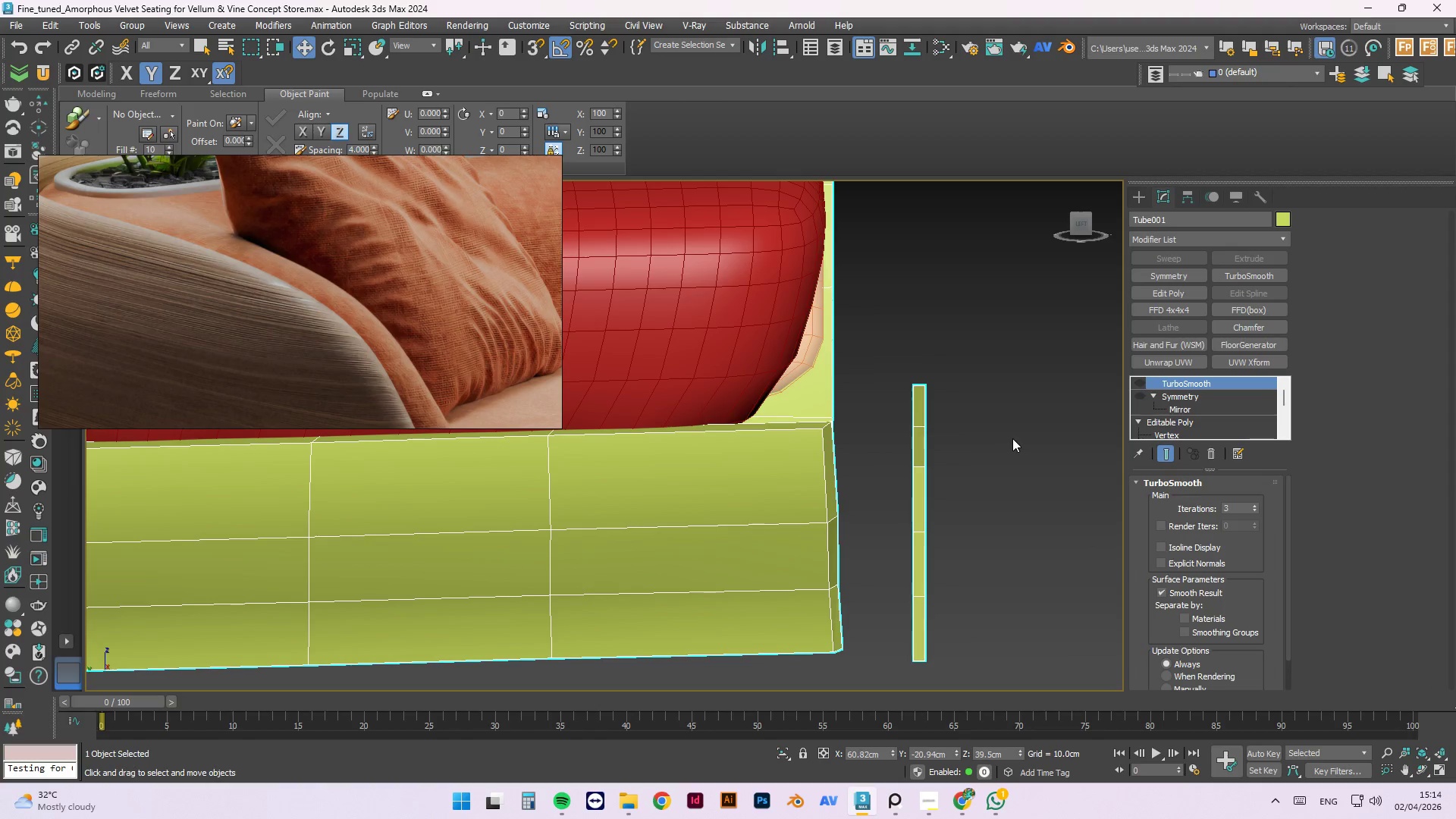 
scroll: coordinate [1204, 410], scroll_direction: down, amount: 3.0
 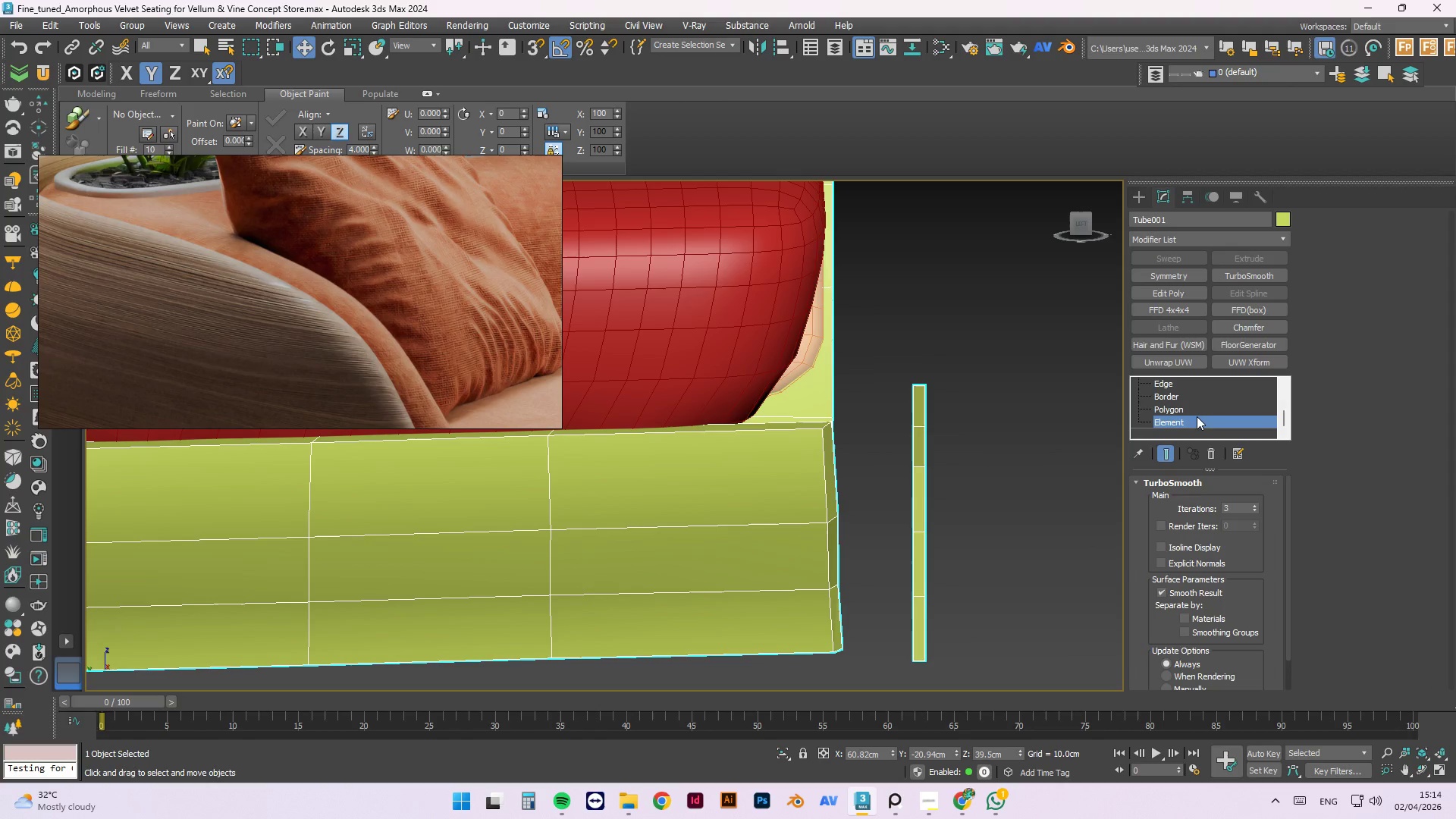 
left_click([1197, 416])
 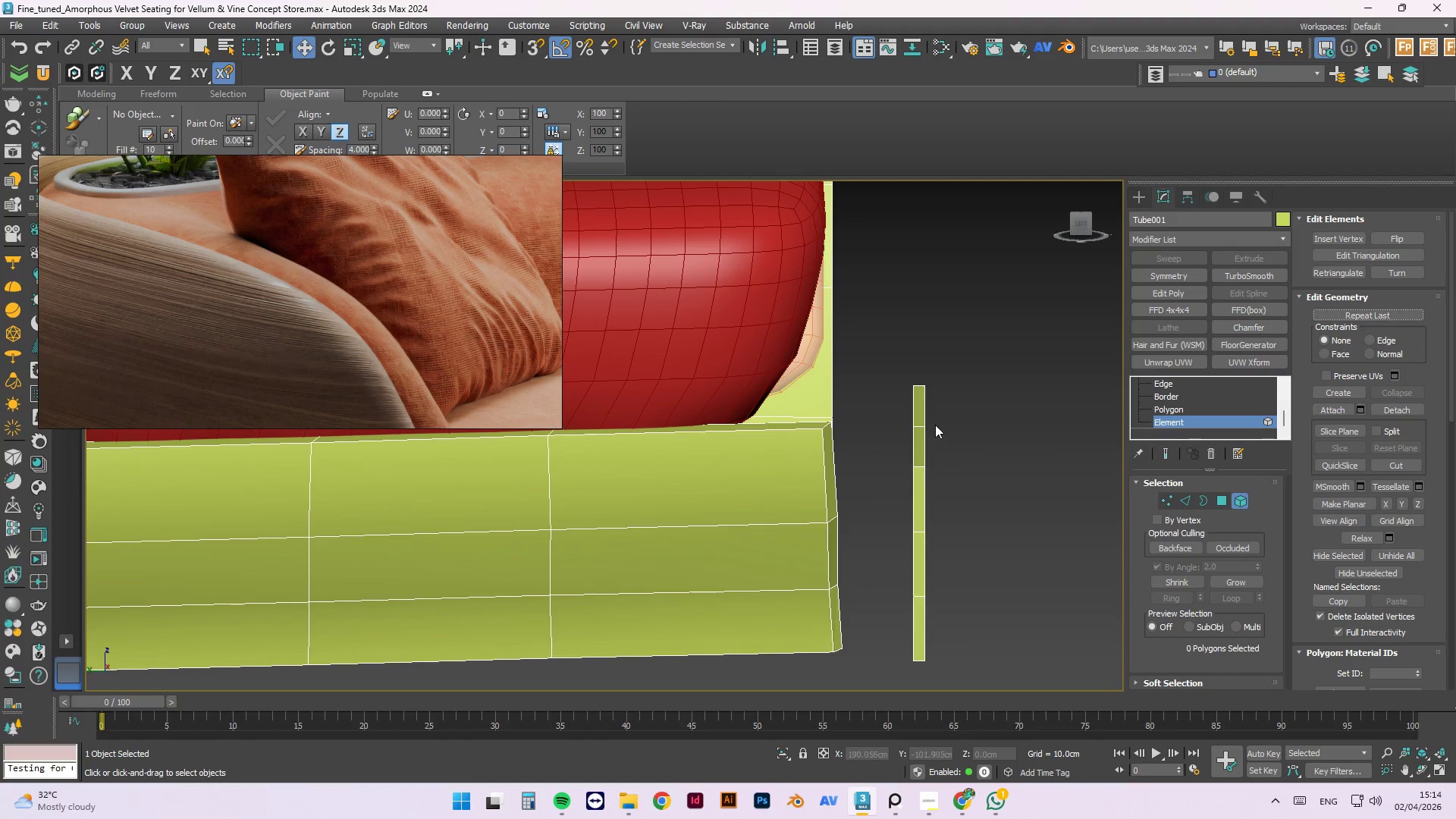 
left_click([925, 424])
 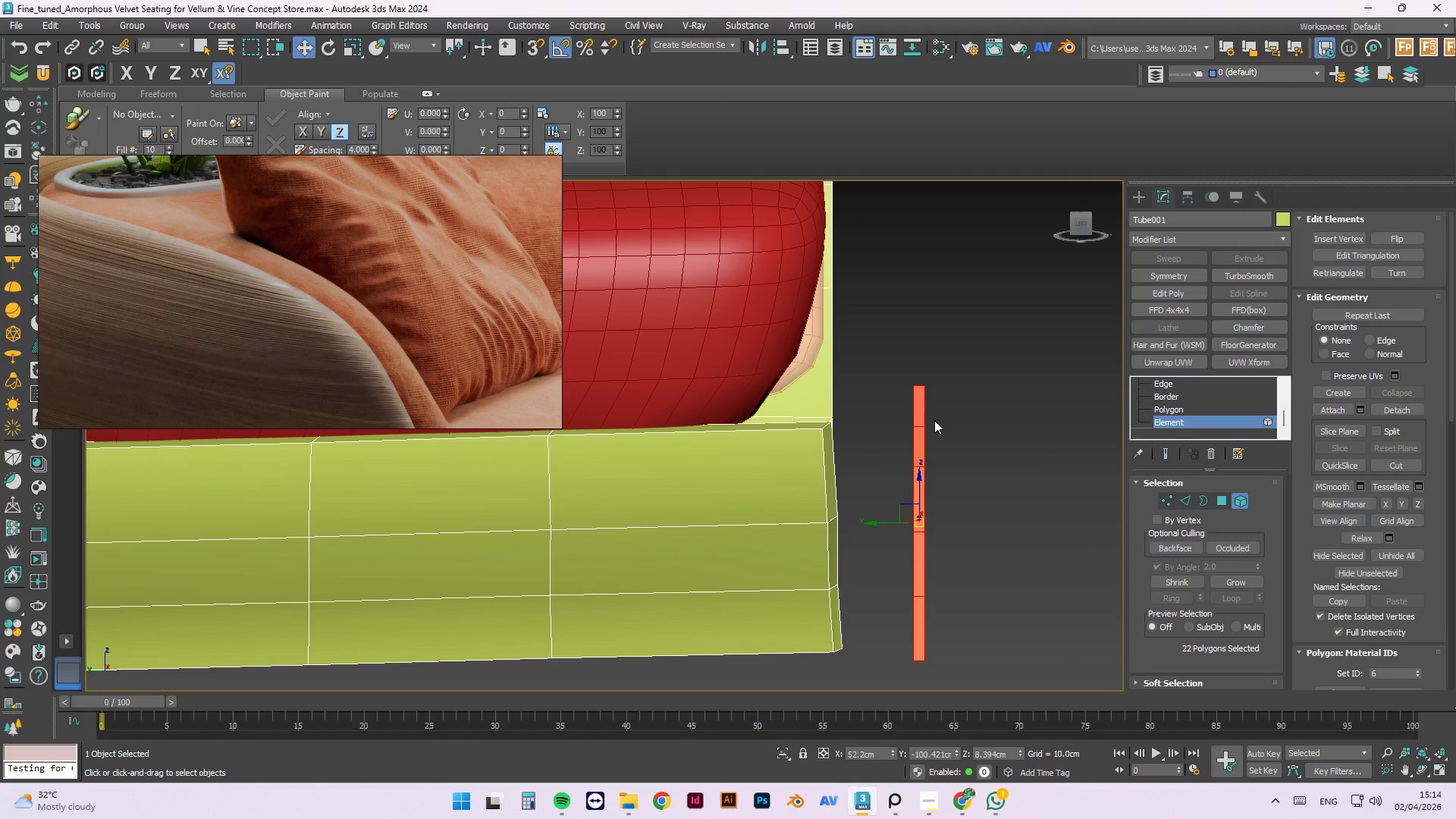 
key(Delete)
 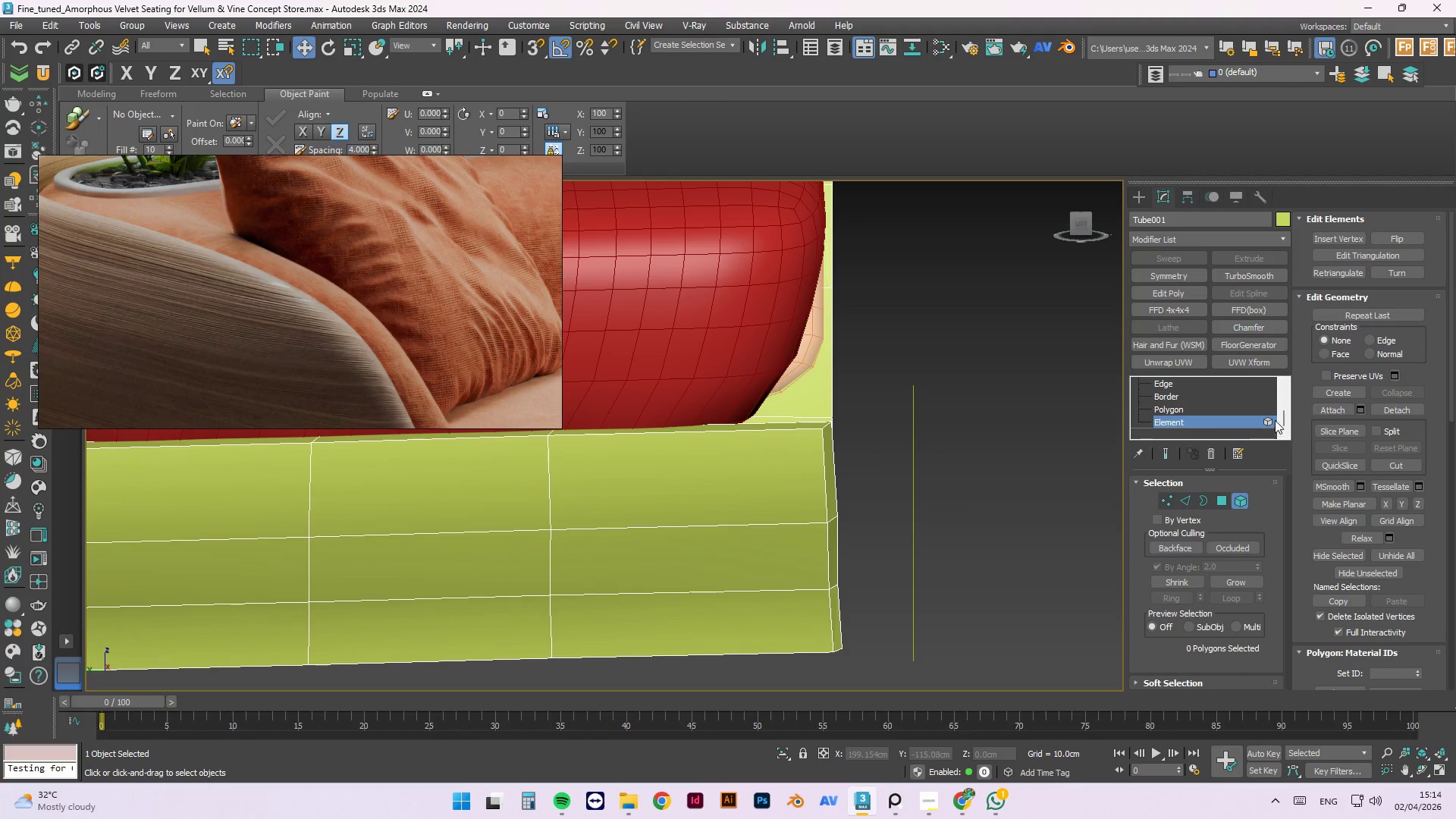 
scroll: coordinate [1259, 405], scroll_direction: up, amount: 2.0
 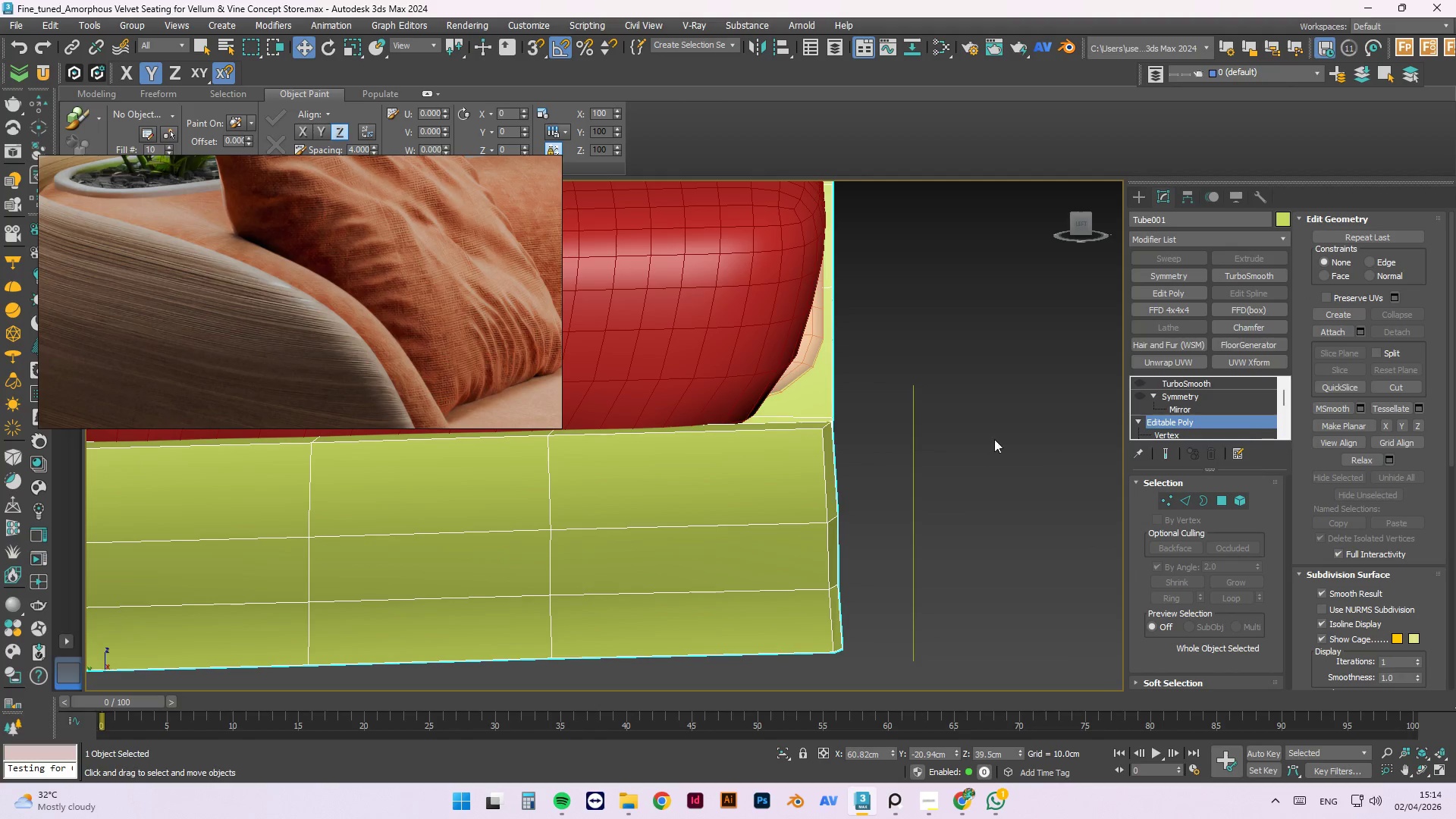 
left_click([937, 438])
 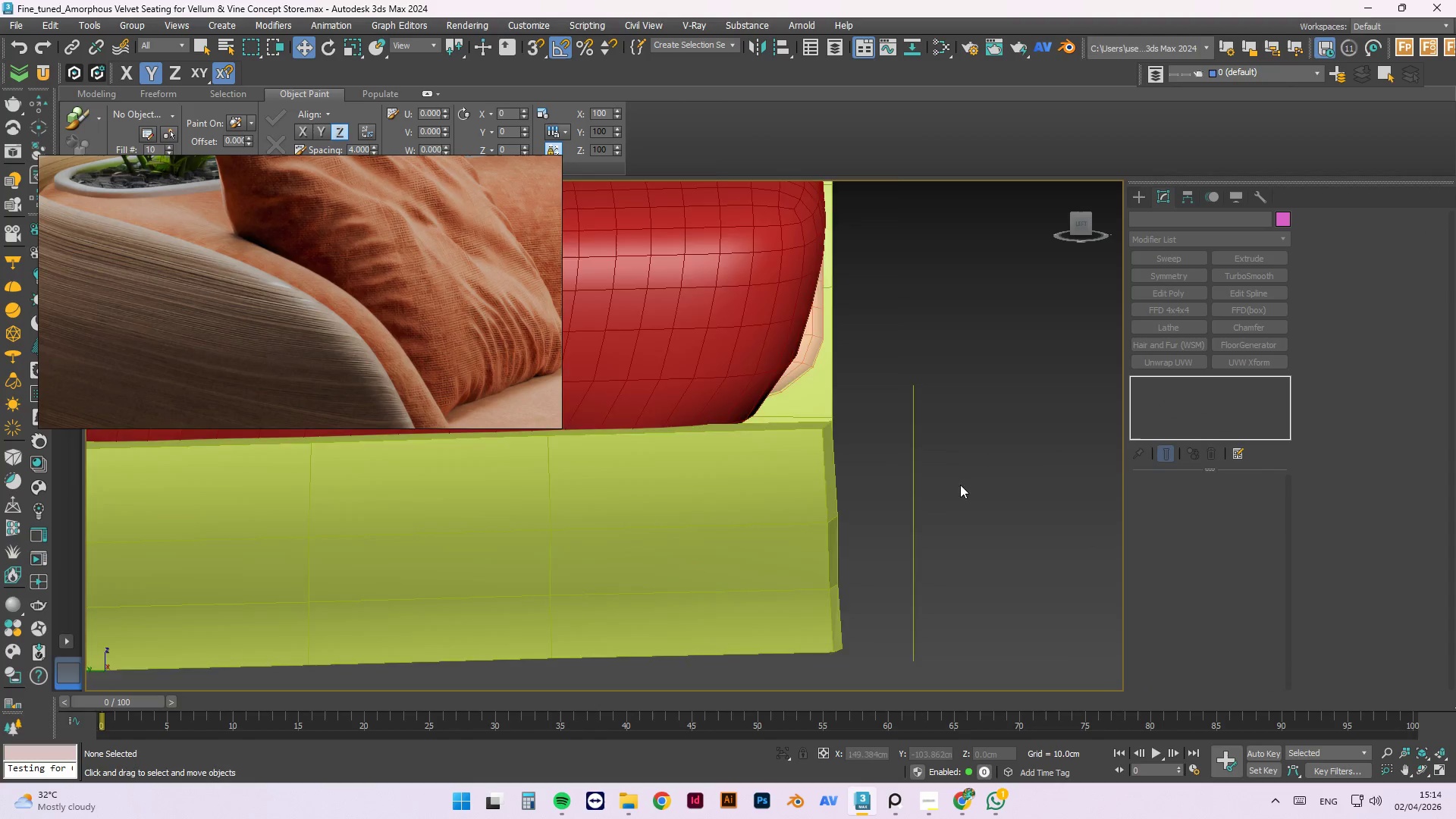 
hold_key(key=AltLeft, duration=0.52)
 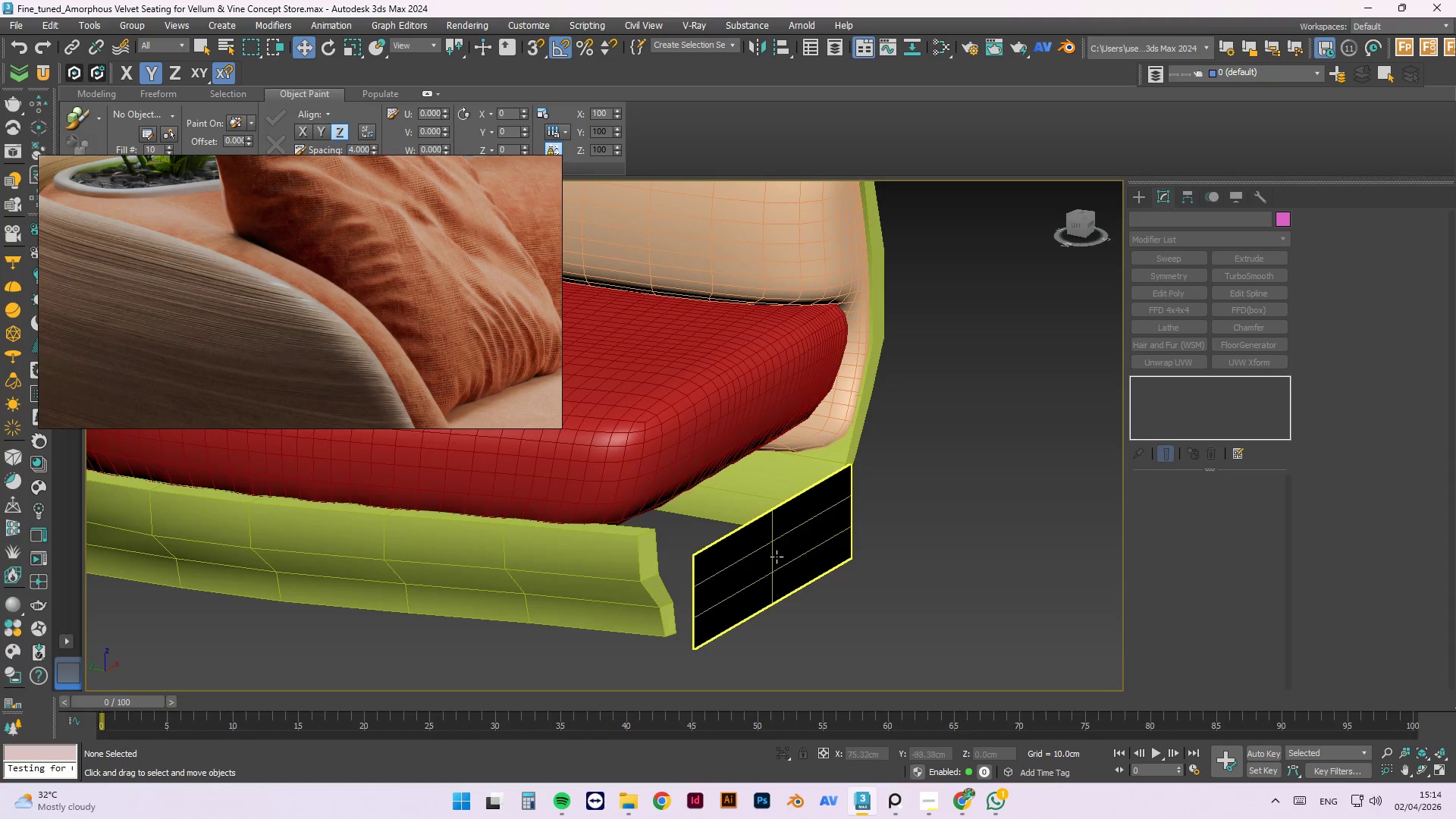 
scroll: coordinate [962, 489], scroll_direction: down, amount: 2.0
 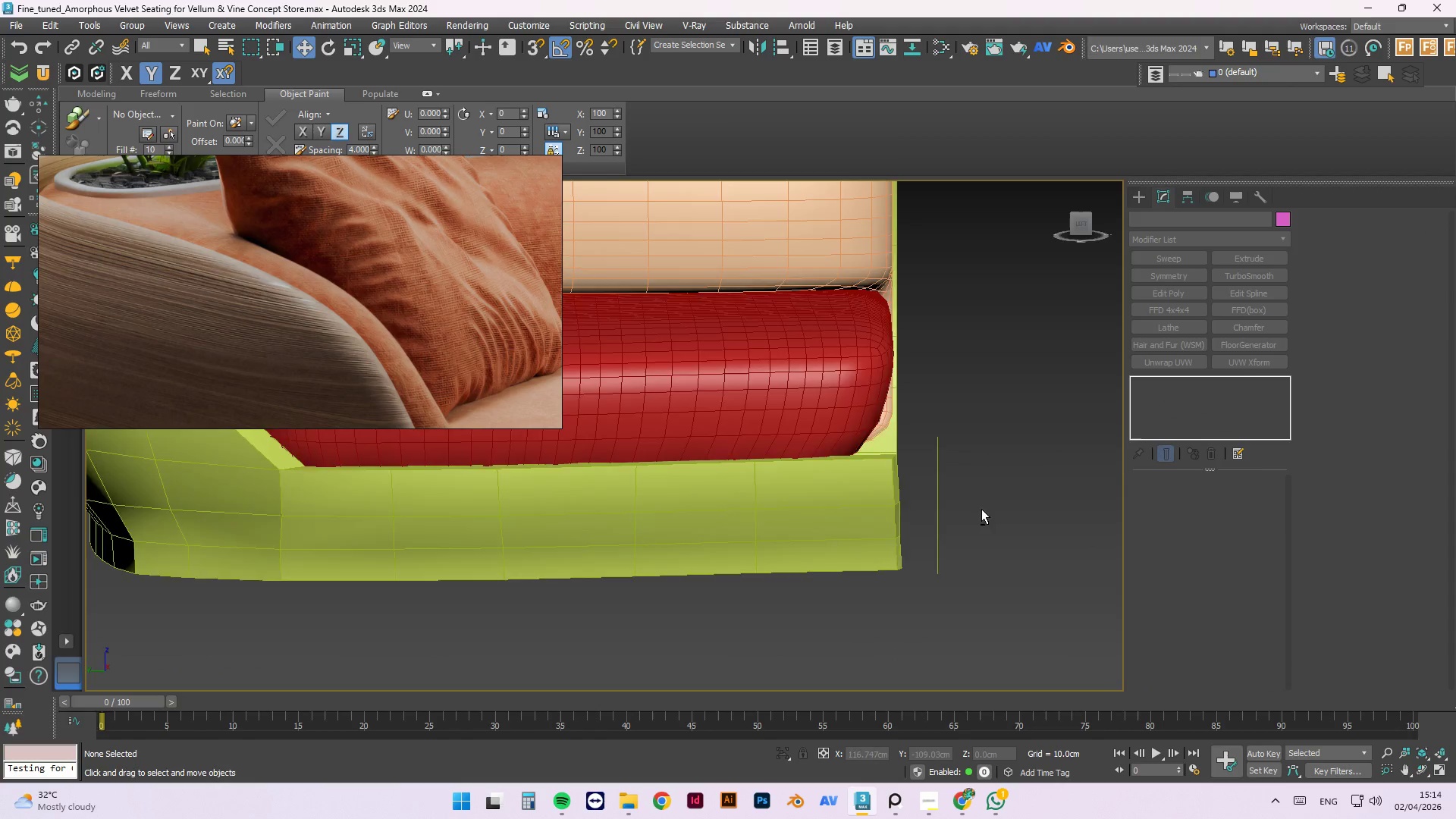 
left_click([777, 557])
 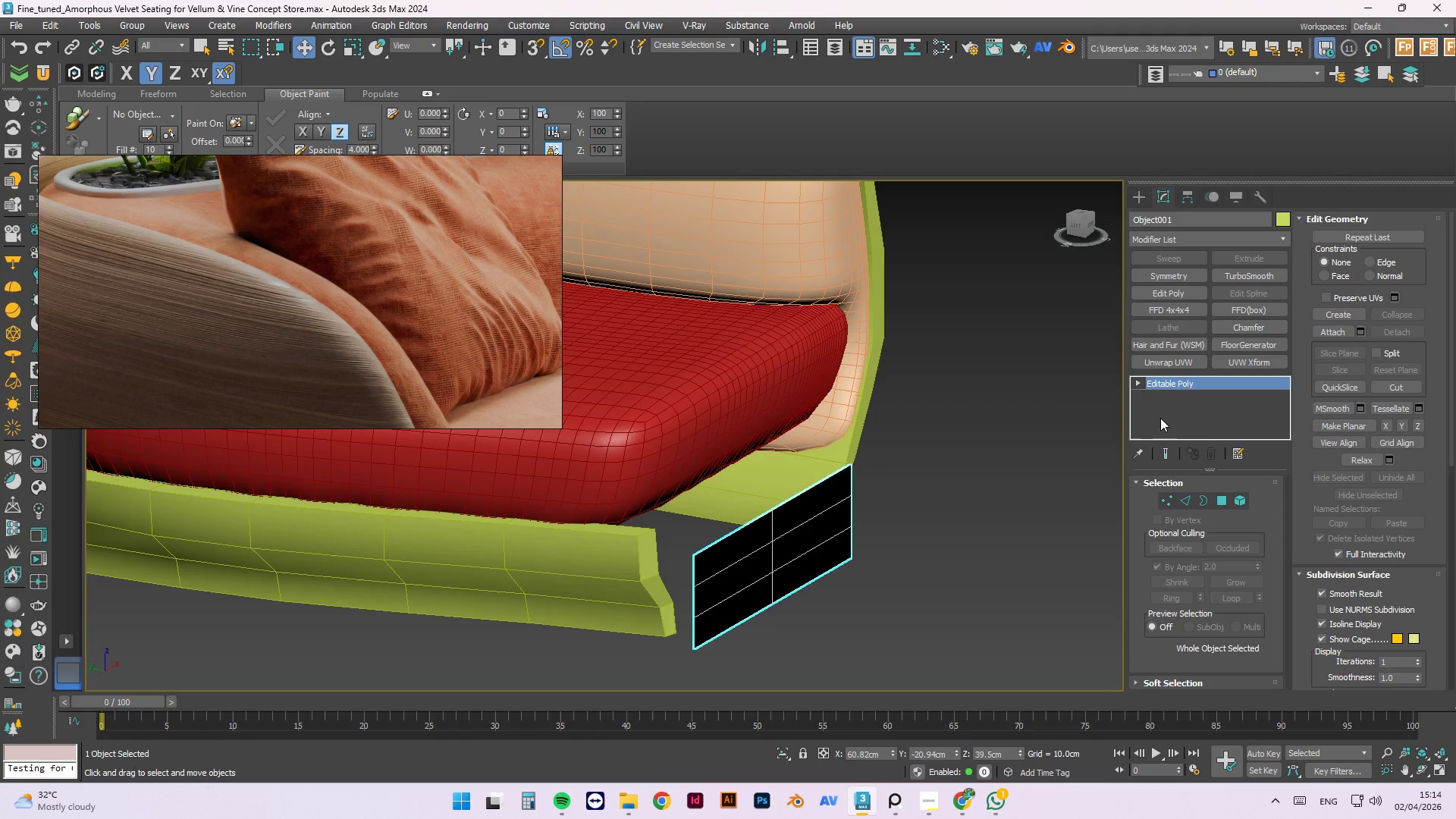 
scroll: coordinate [767, 553], scroll_direction: up, amount: 4.0
 